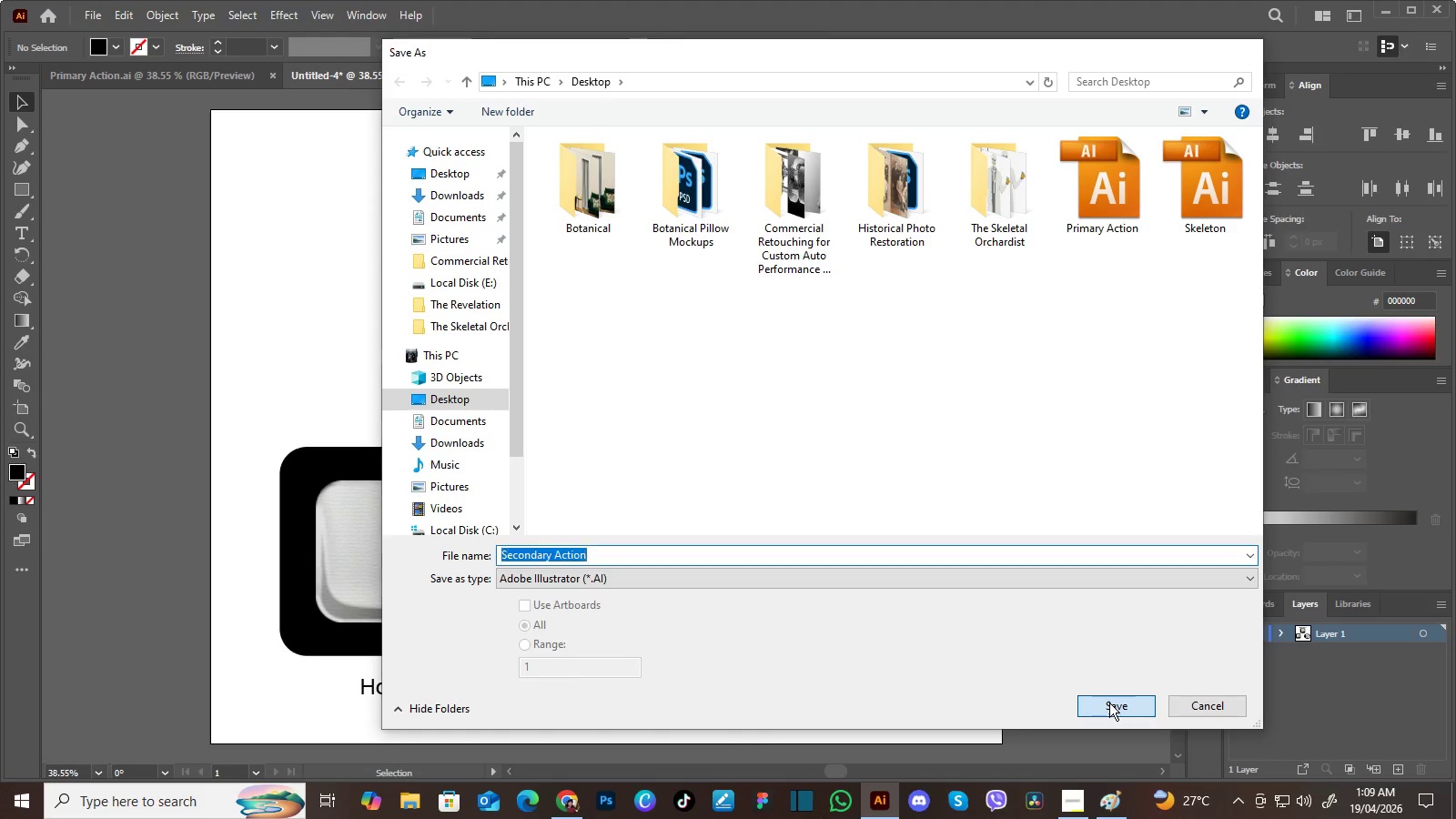 
left_click([1109, 703])
 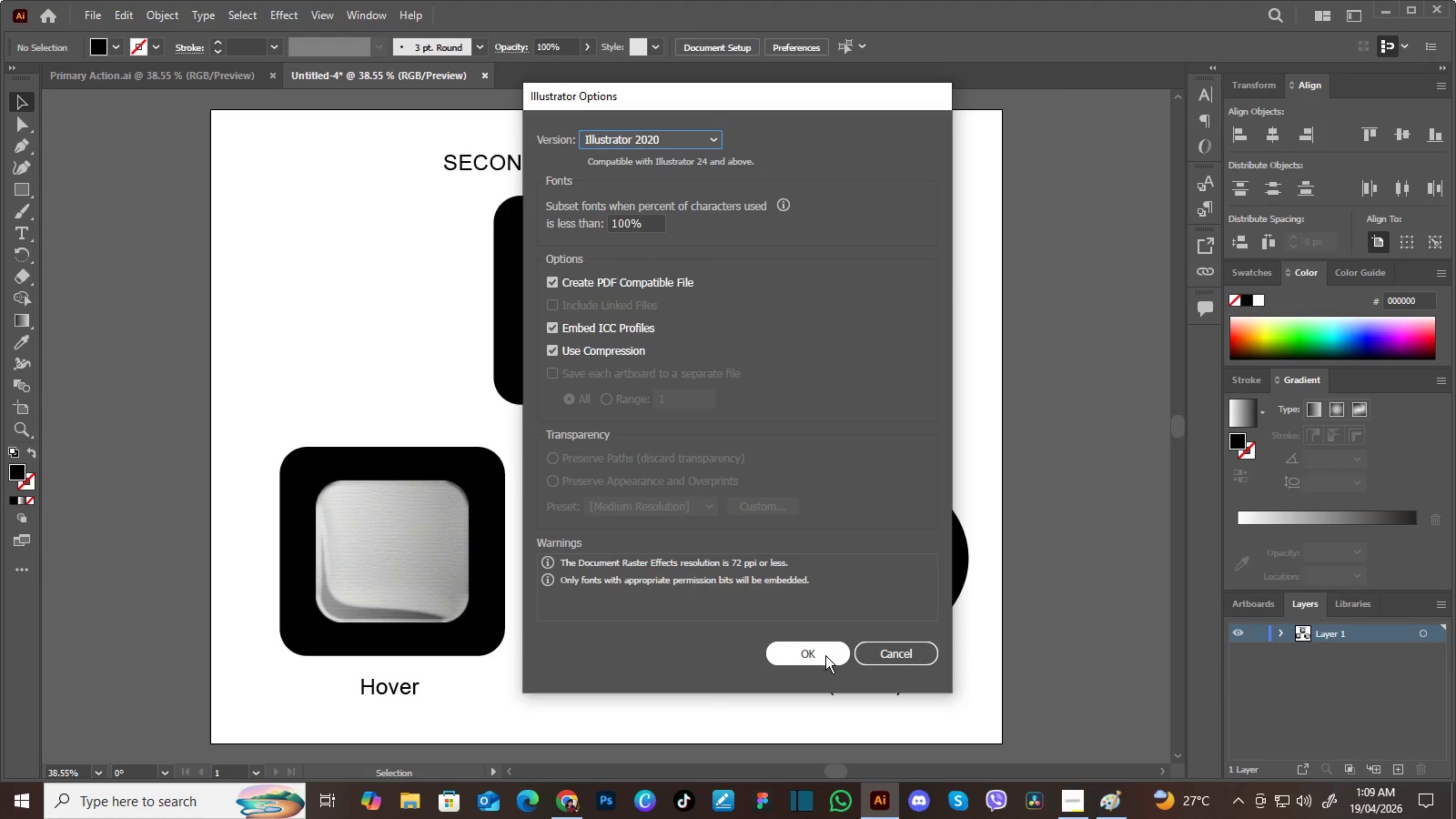 
left_click([825, 656])
 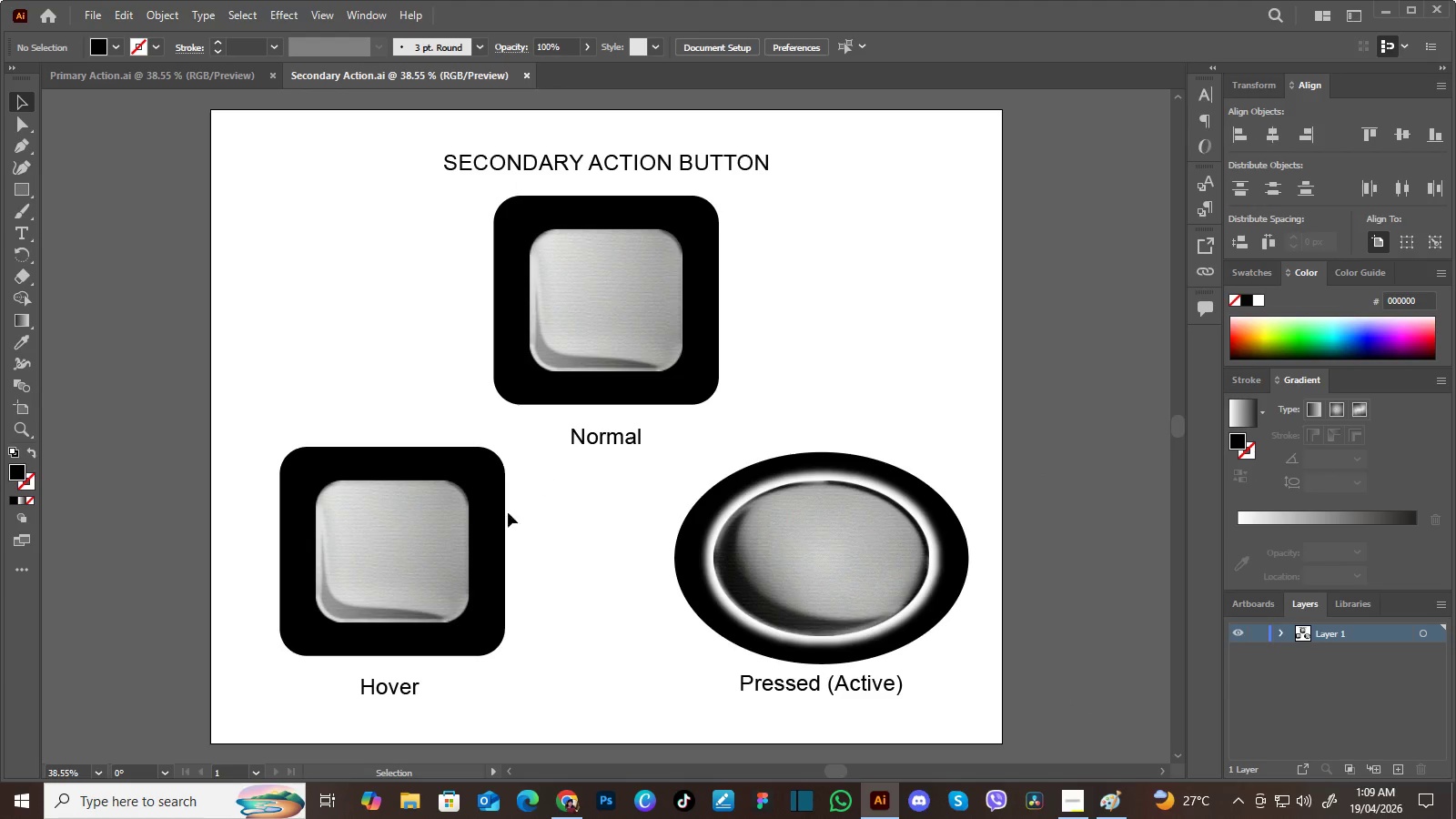 
left_click([399, 519])
 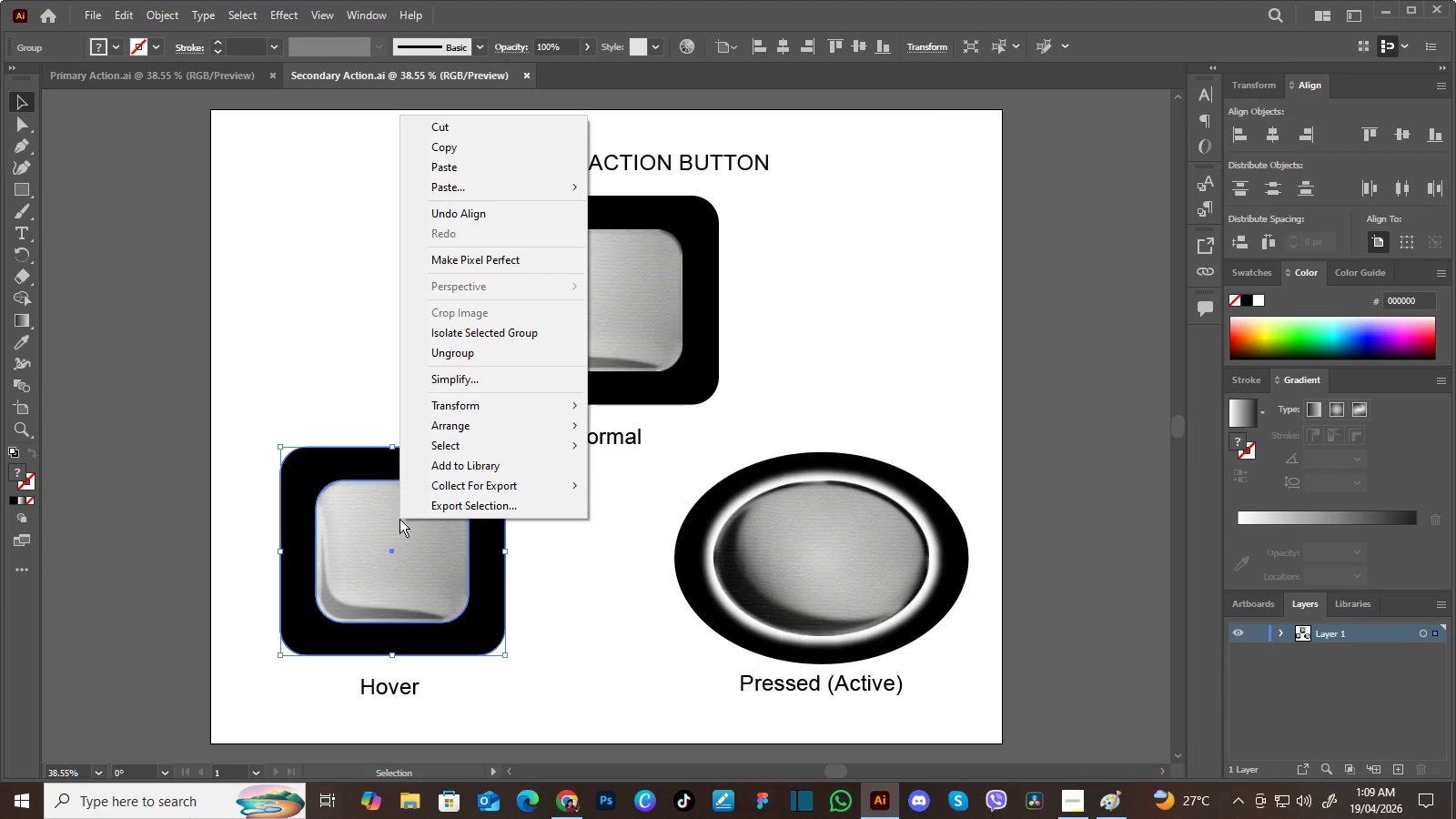 
right_click([399, 519])
 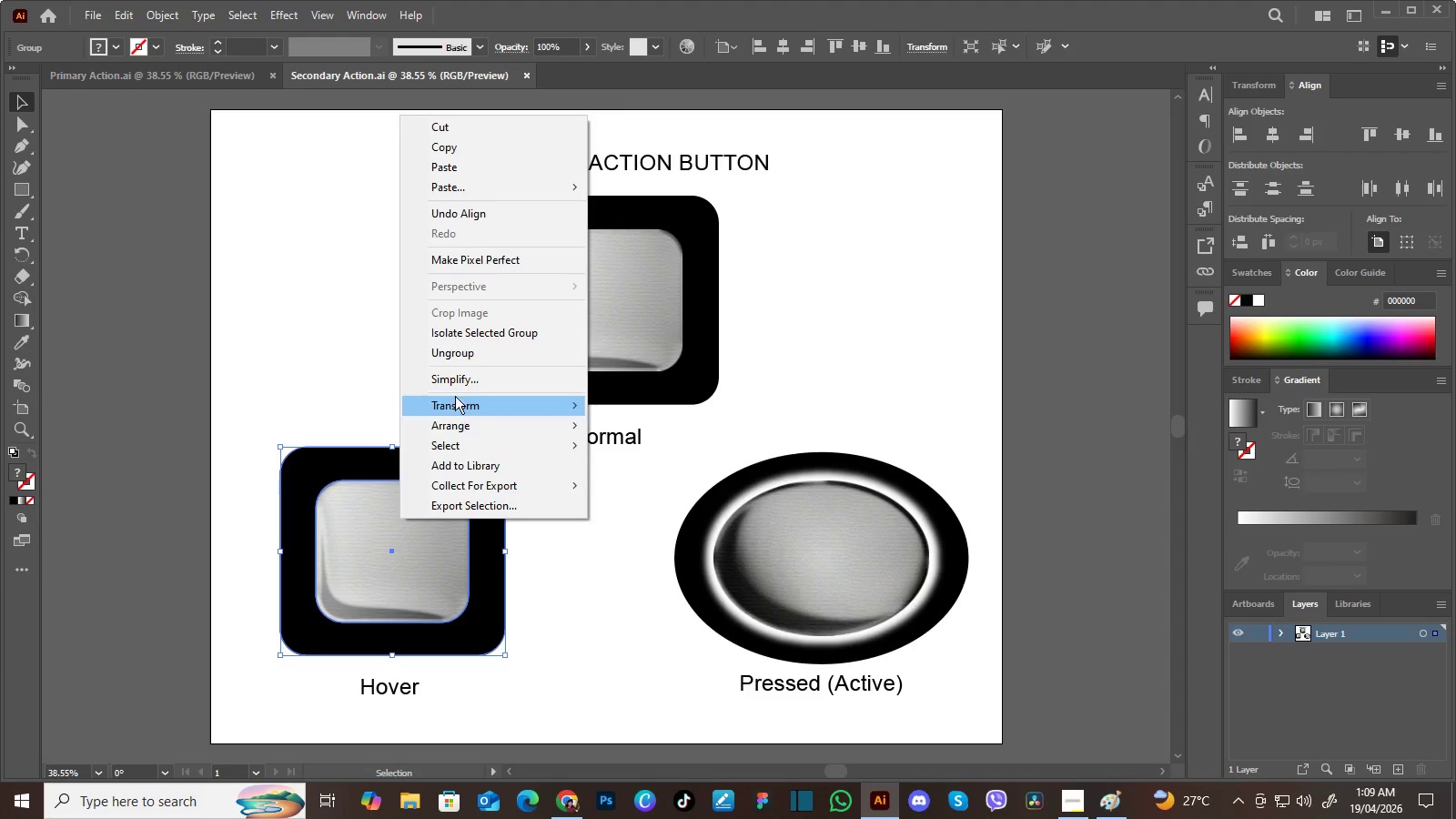 
left_click([450, 358])
 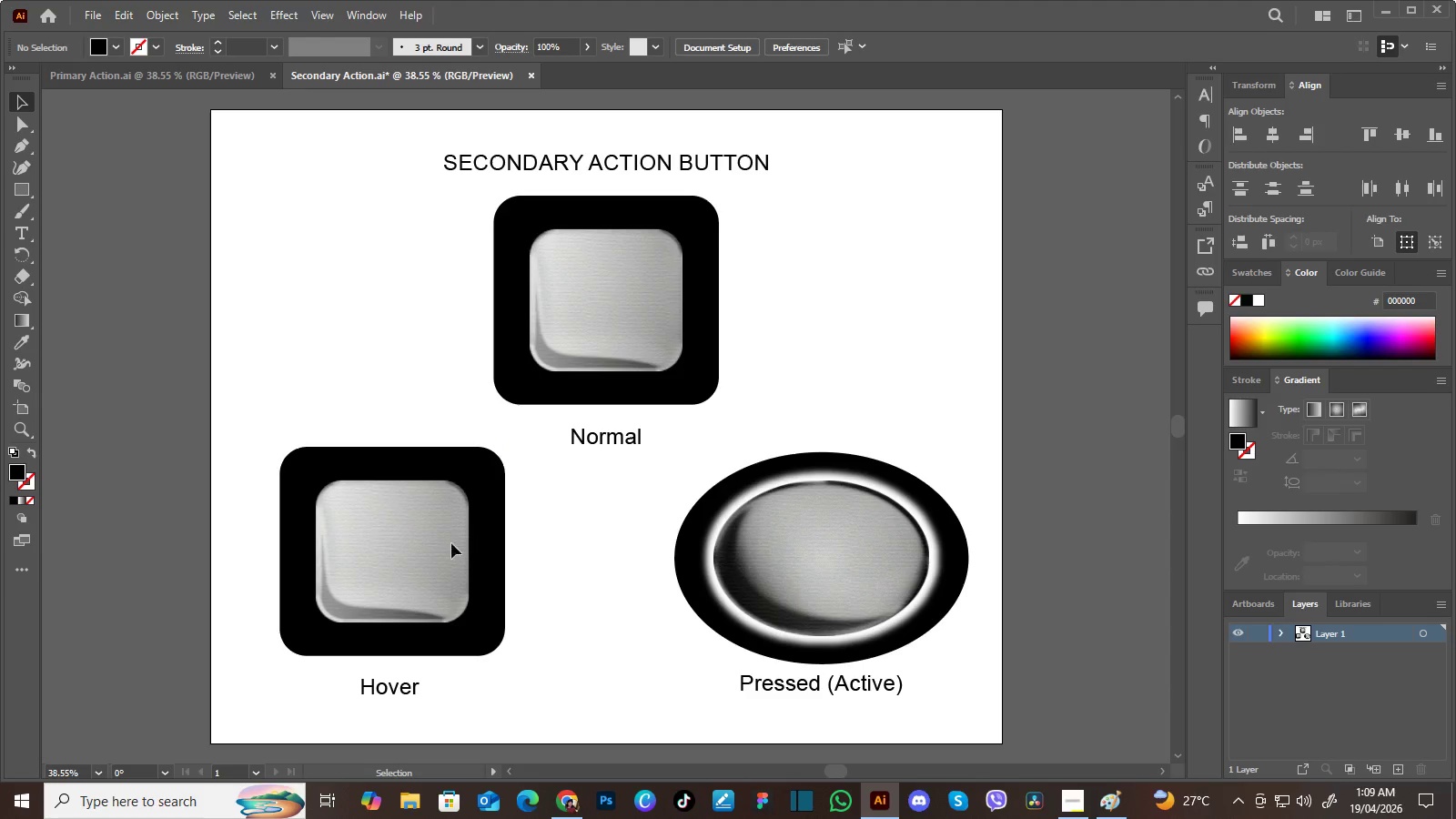 
left_click([573, 540])
 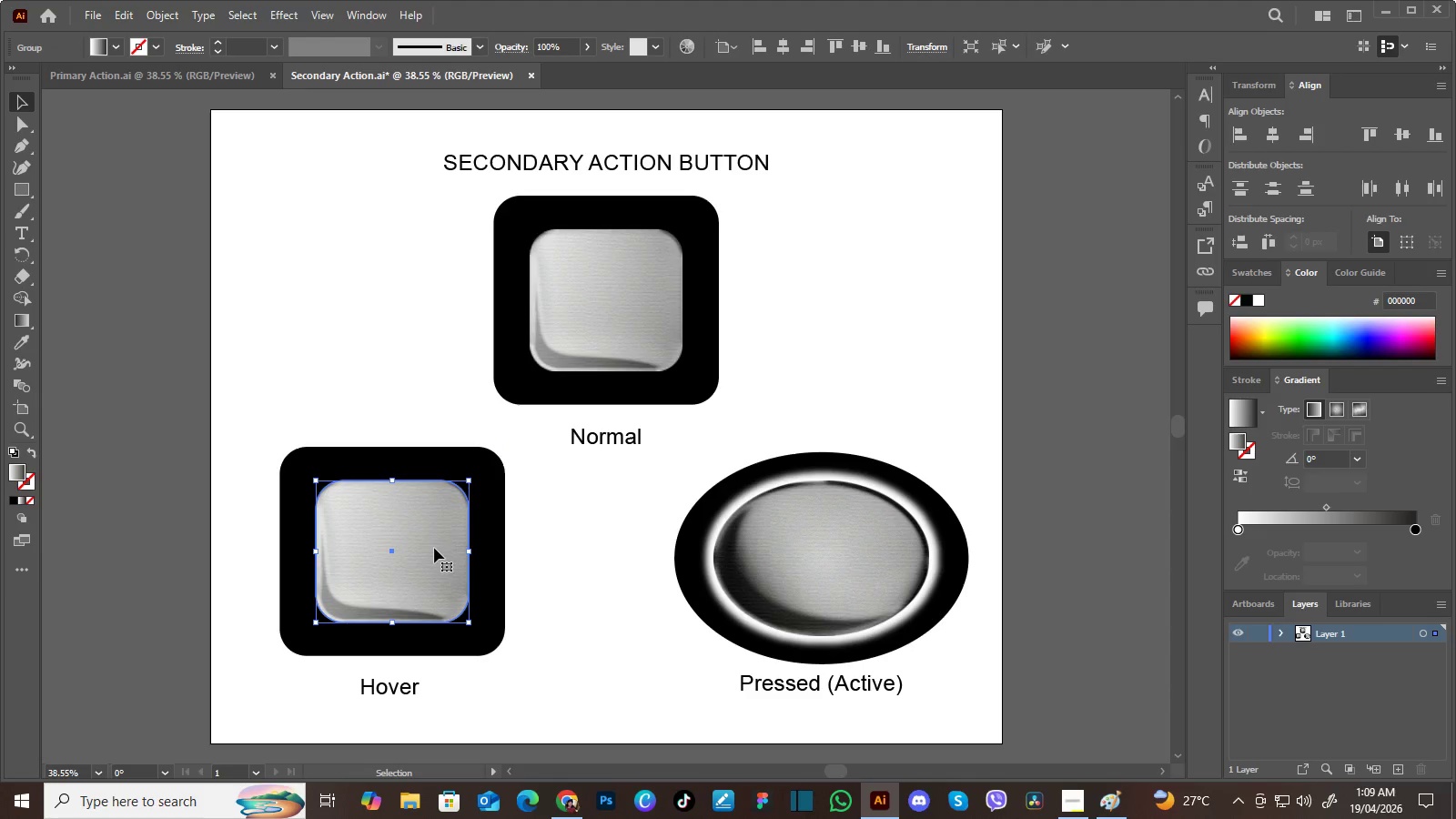 
left_click([434, 548])
 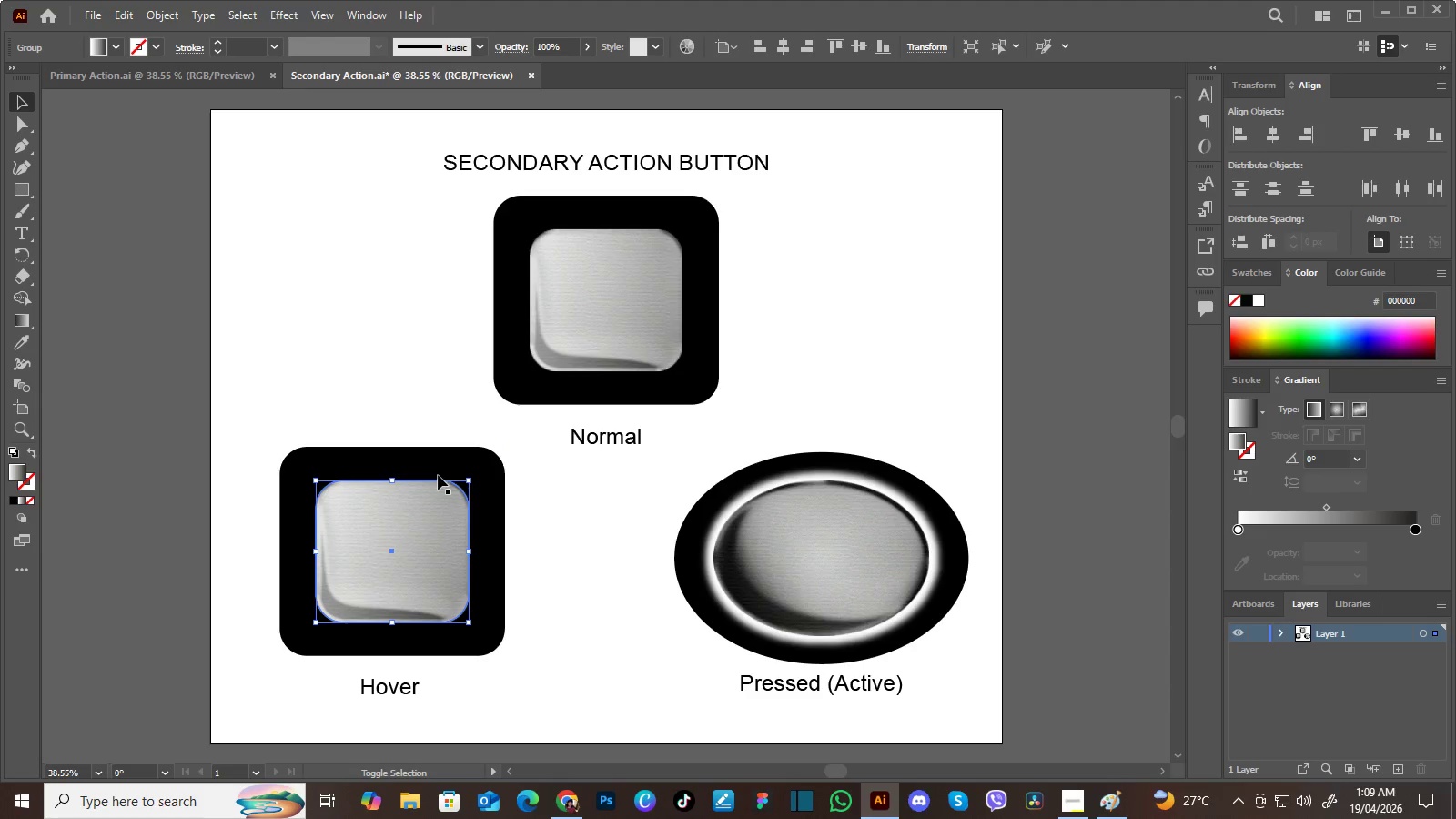 
hold_key(key=ShiftLeft, duration=1.0)
left_click([440, 463])
 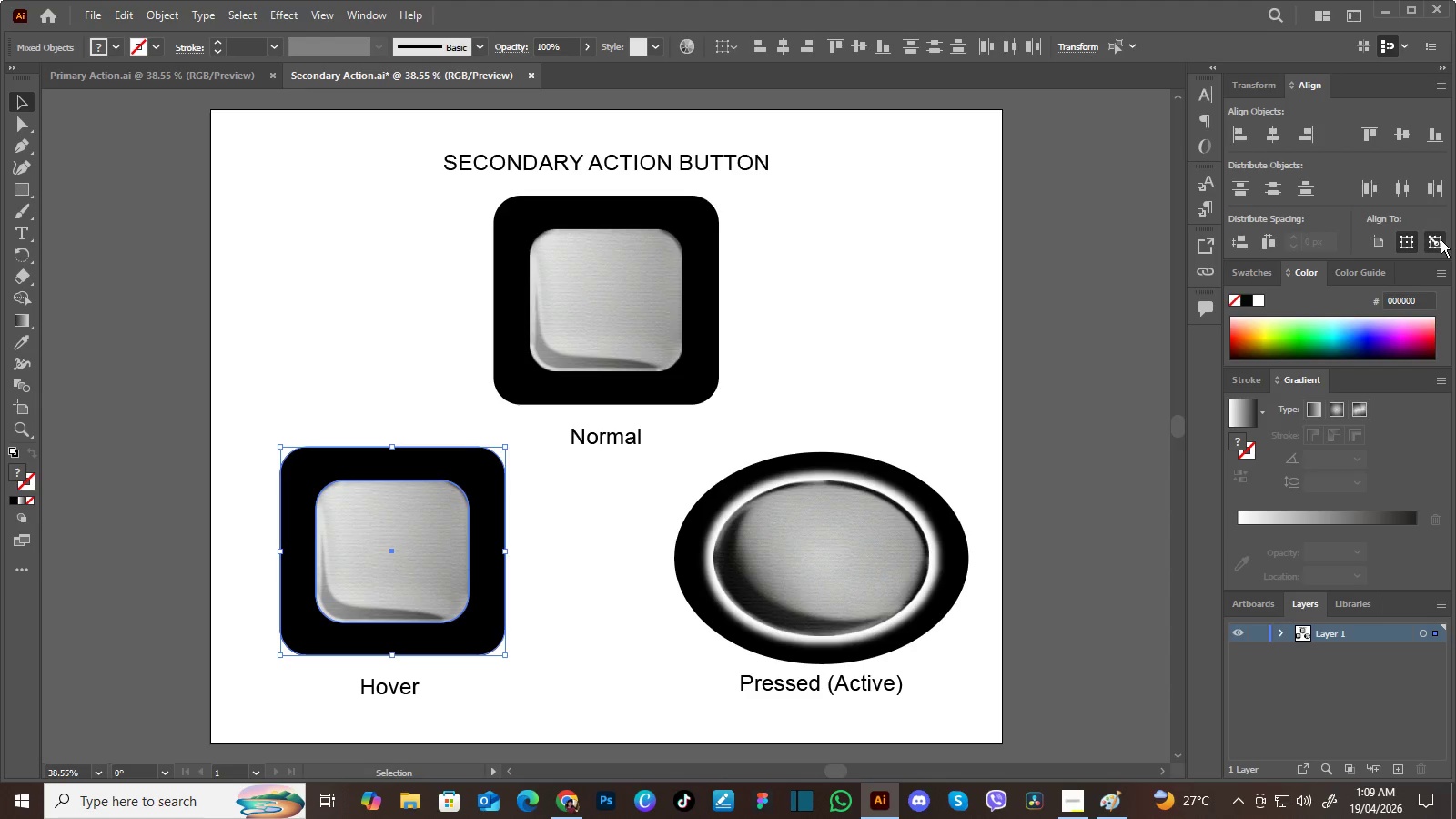 
left_click([1441, 239])
 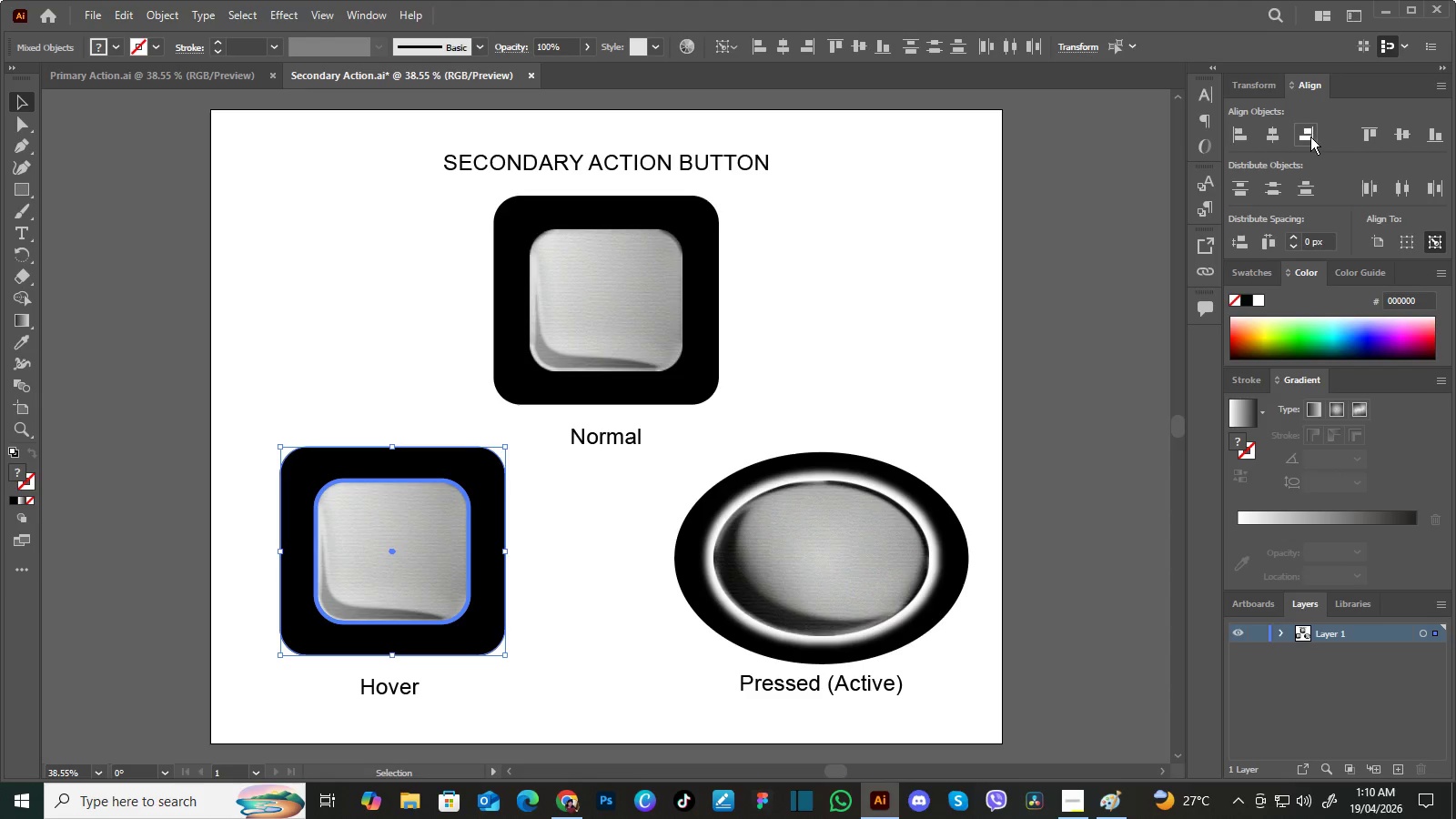 
left_click([1310, 136])
 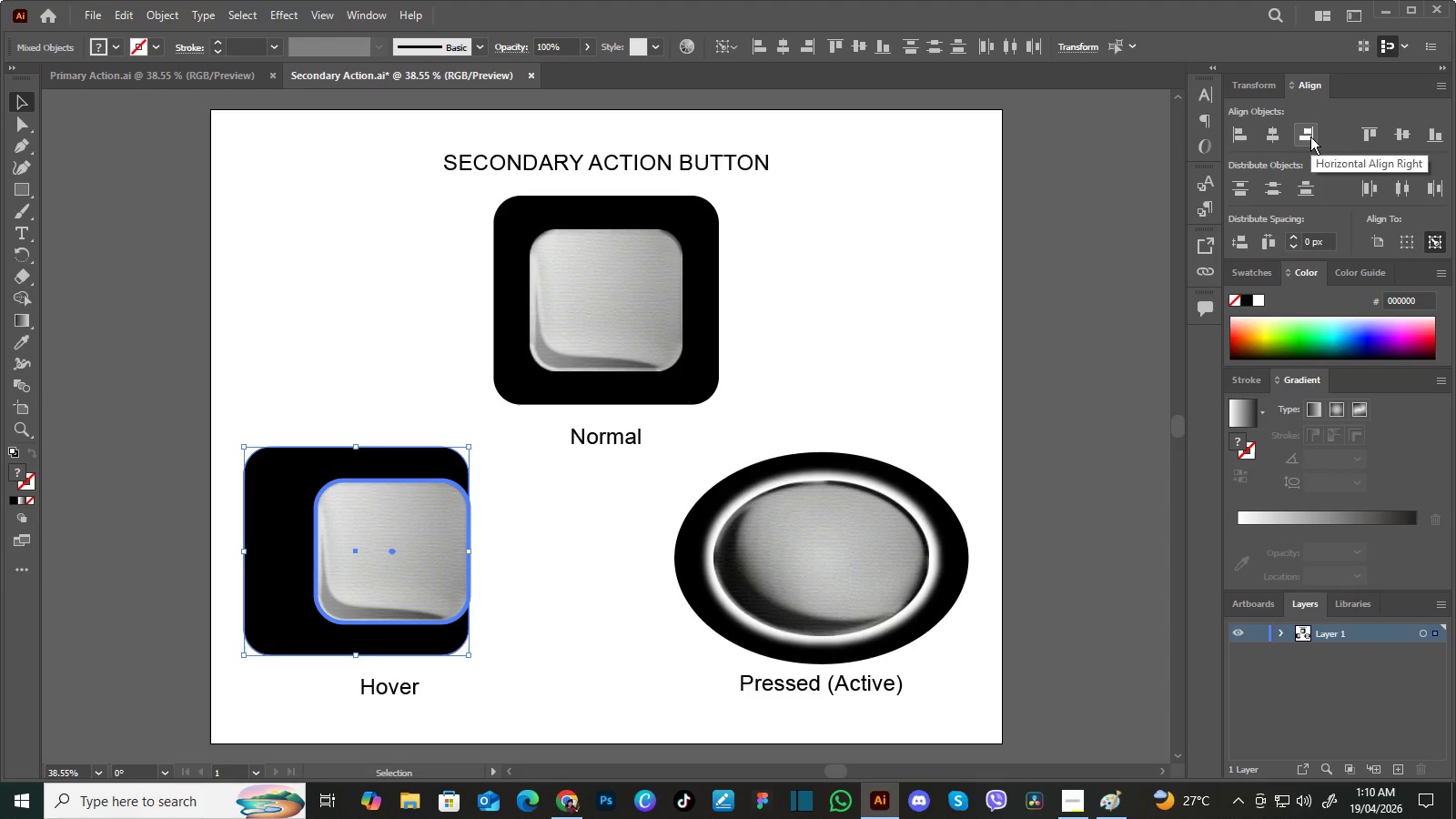 
key(Control+Z)
 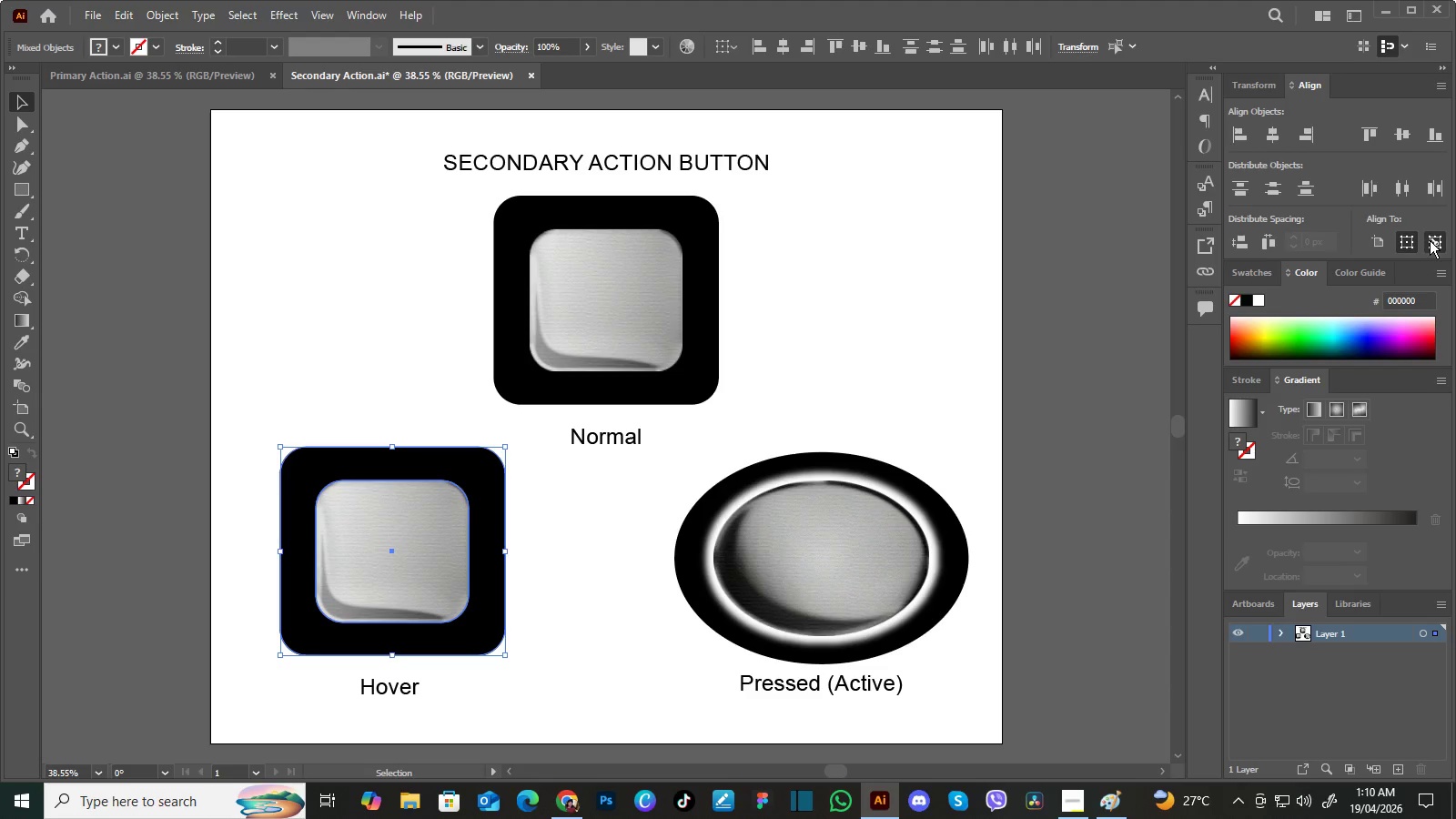 
left_click([1430, 240])
 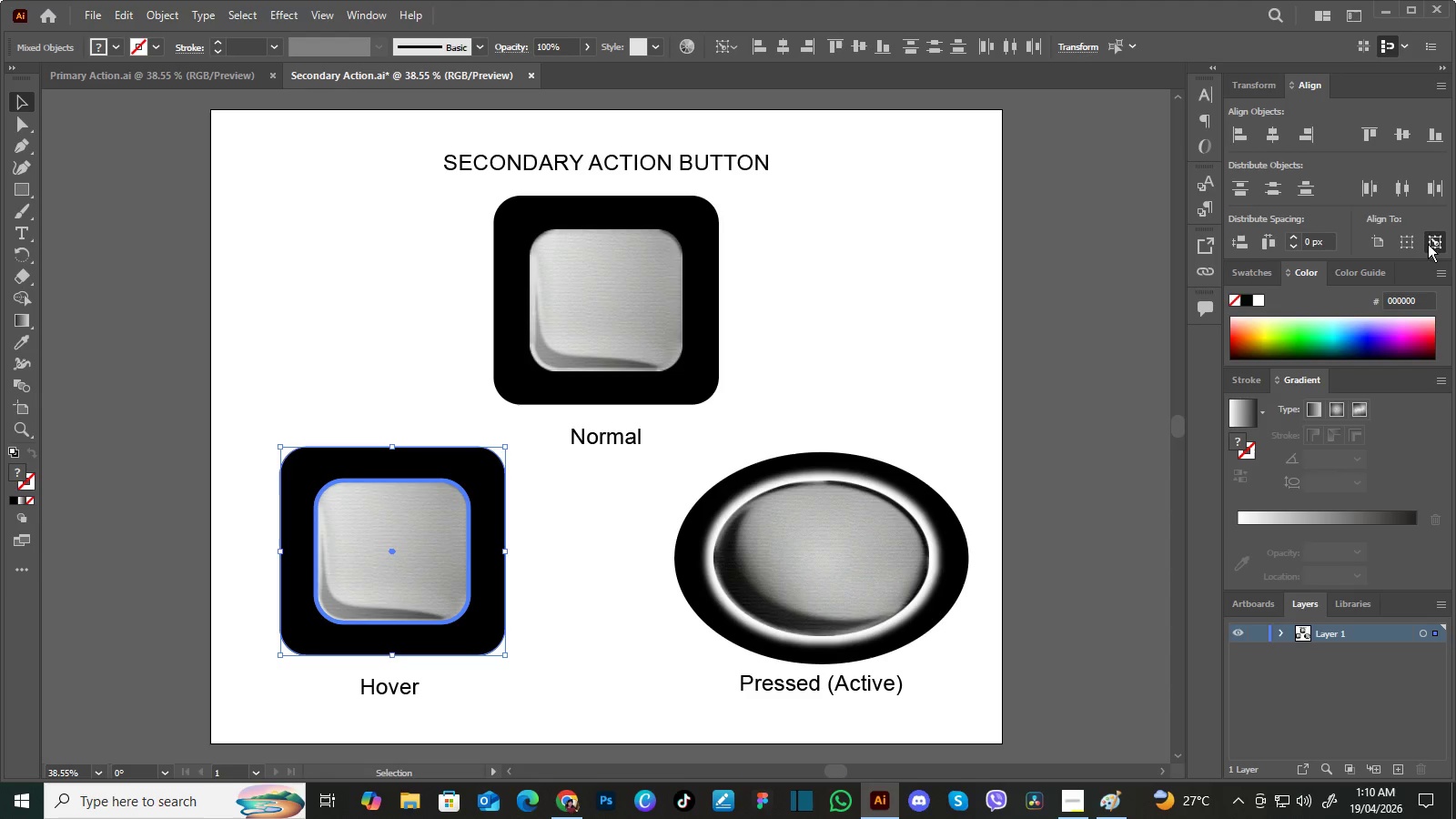 
left_click([1431, 237])
 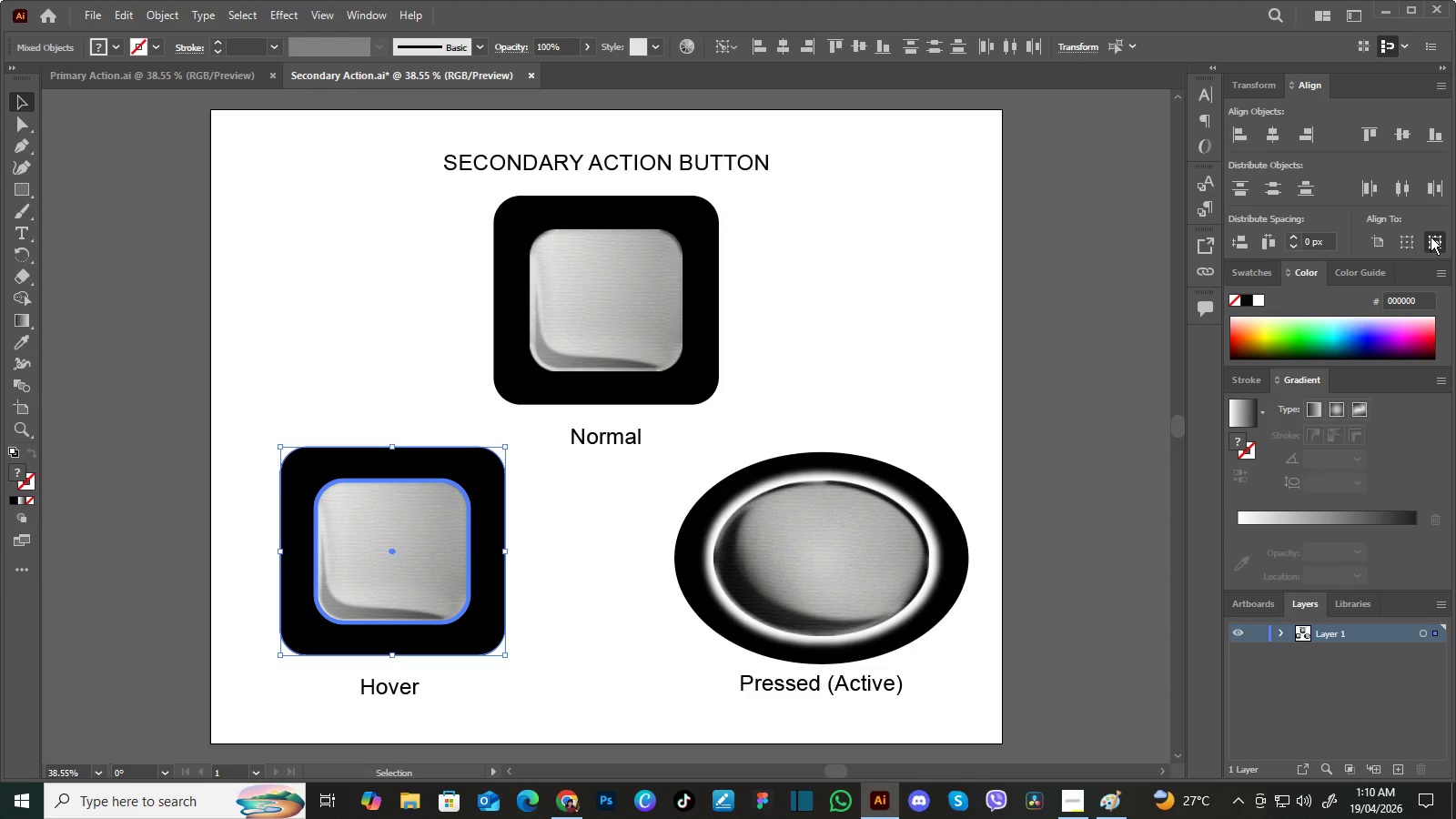 
left_click([1431, 237])
 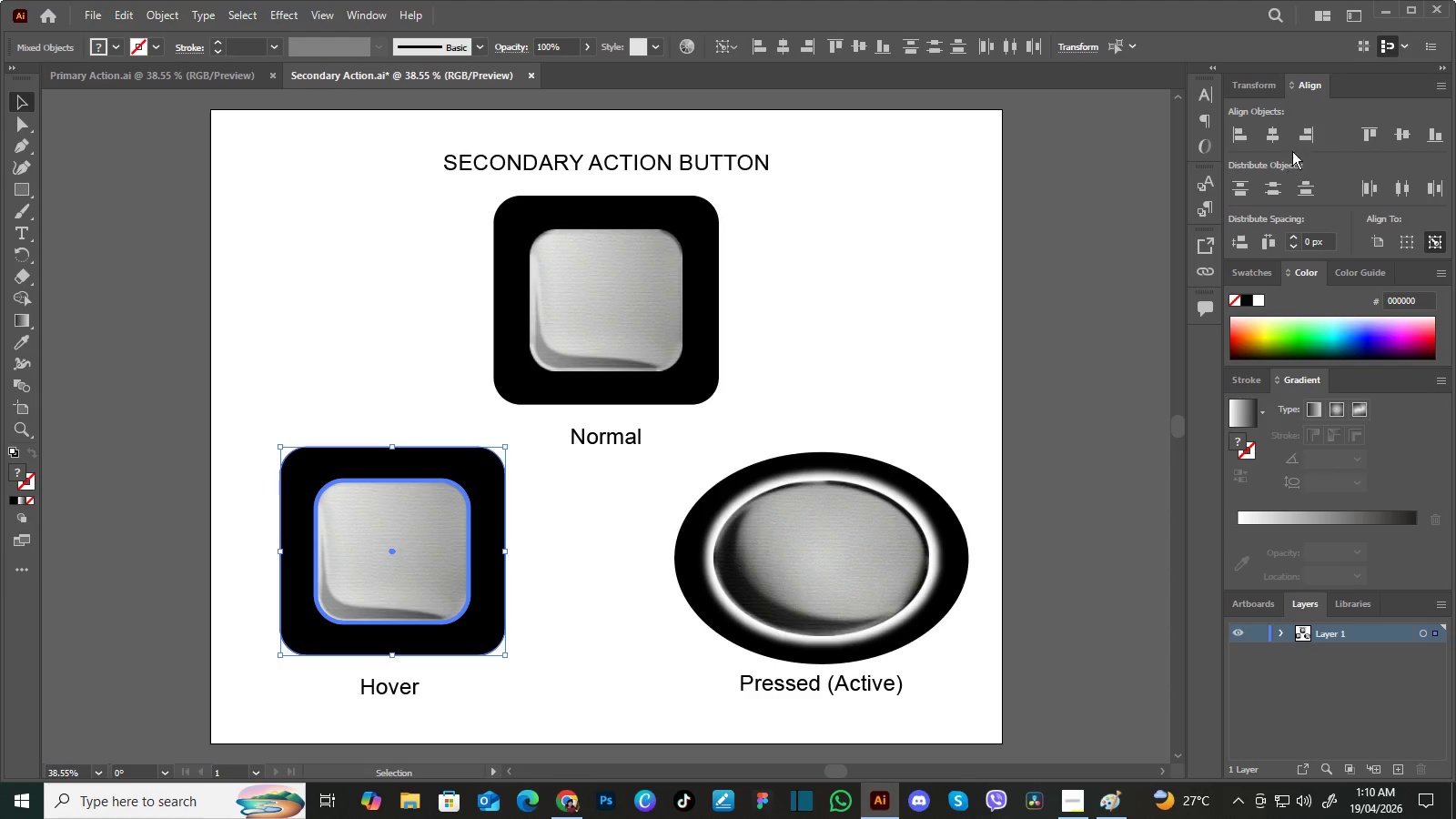 
left_click([1312, 134])
 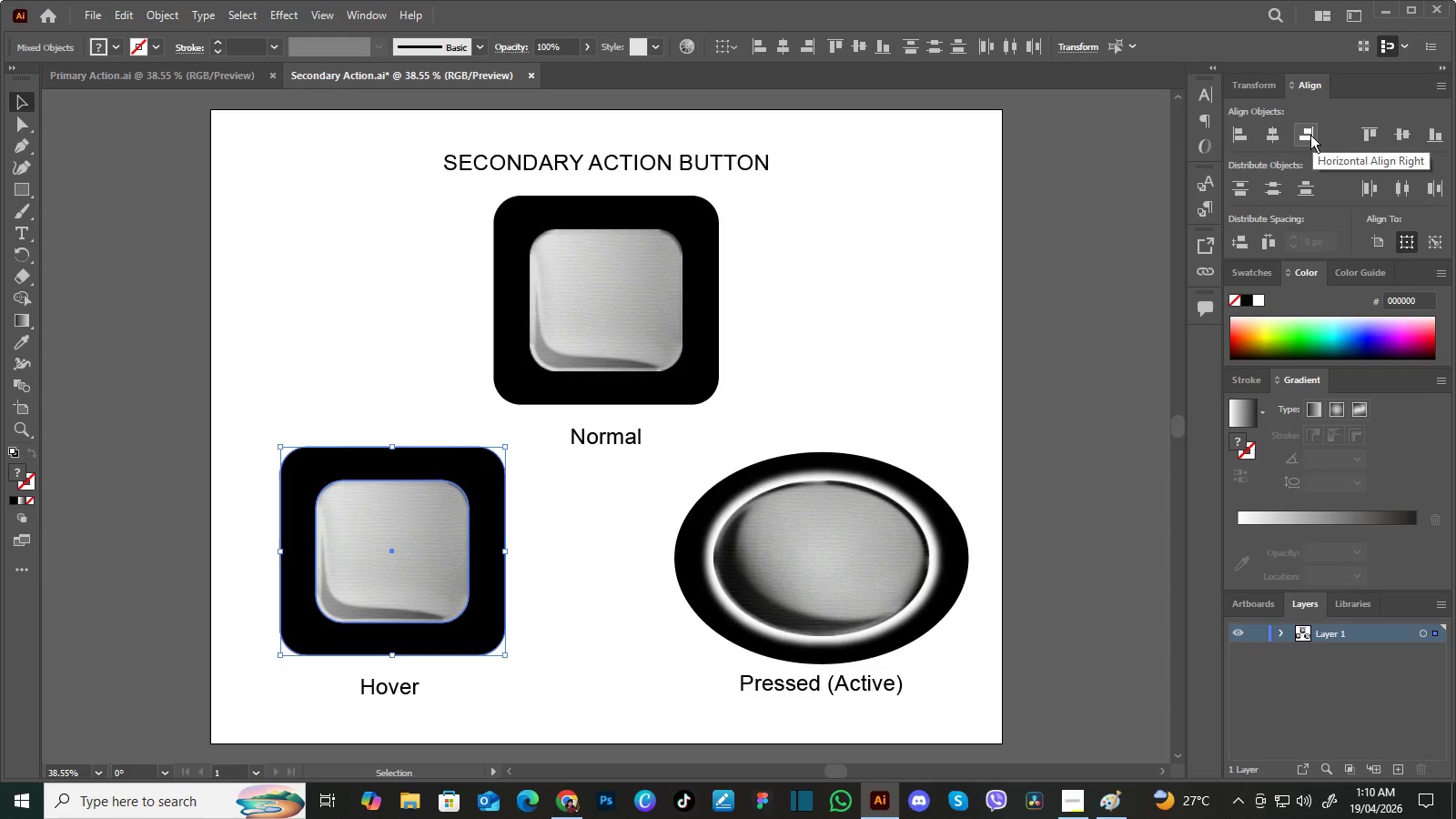 
key(Control+Z)
 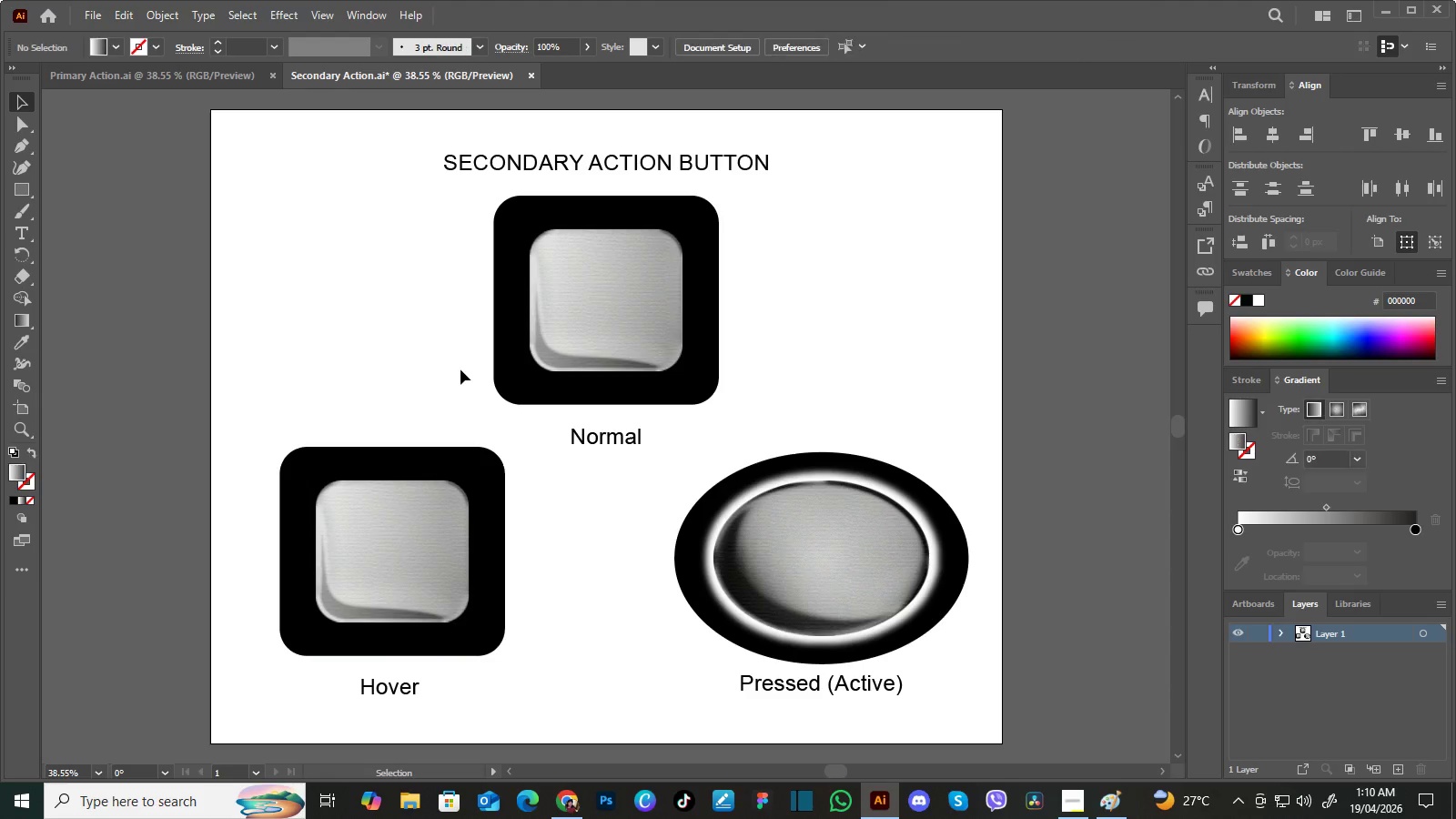 
left_click([460, 369])
 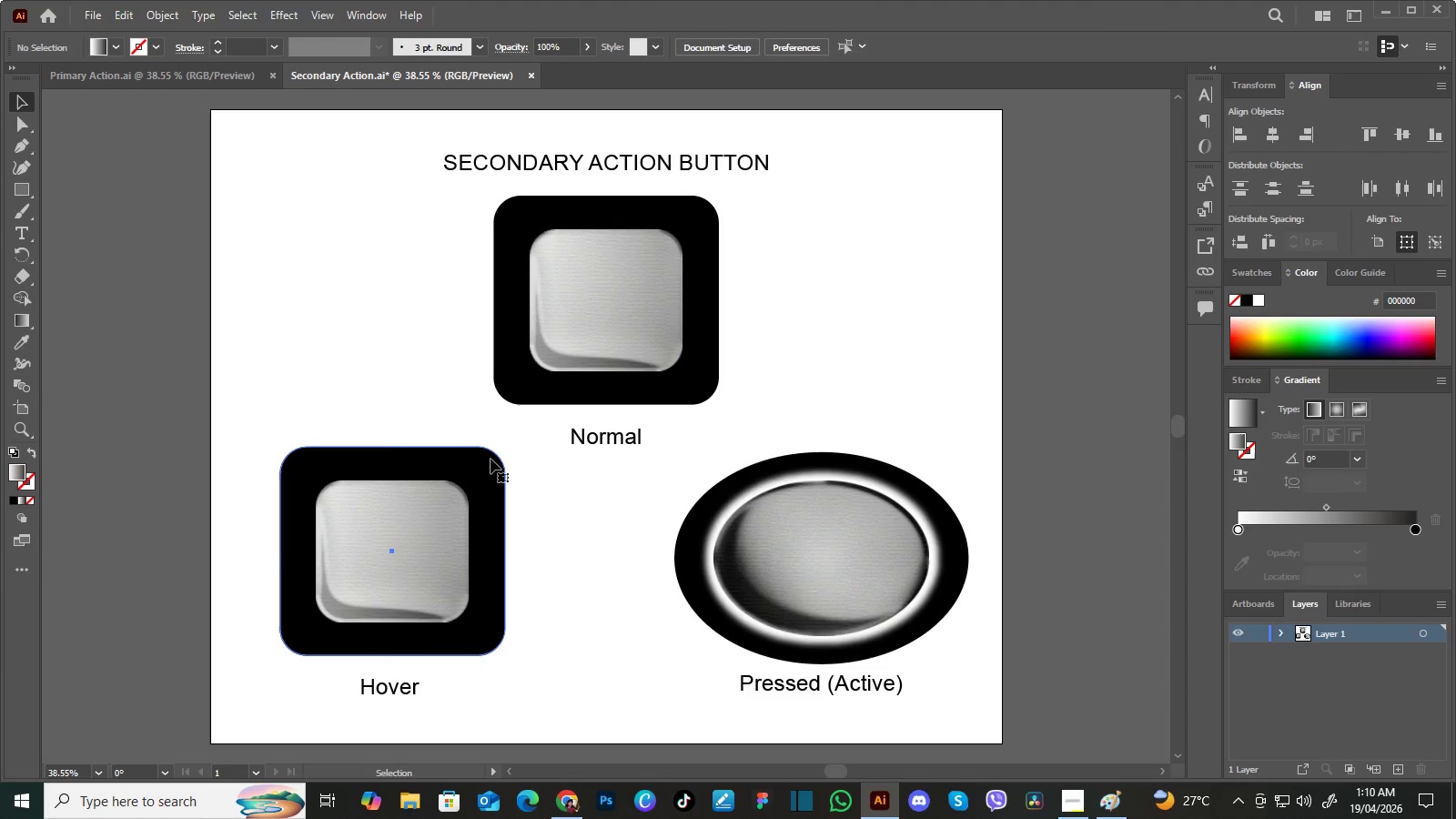 
left_click([490, 459])
 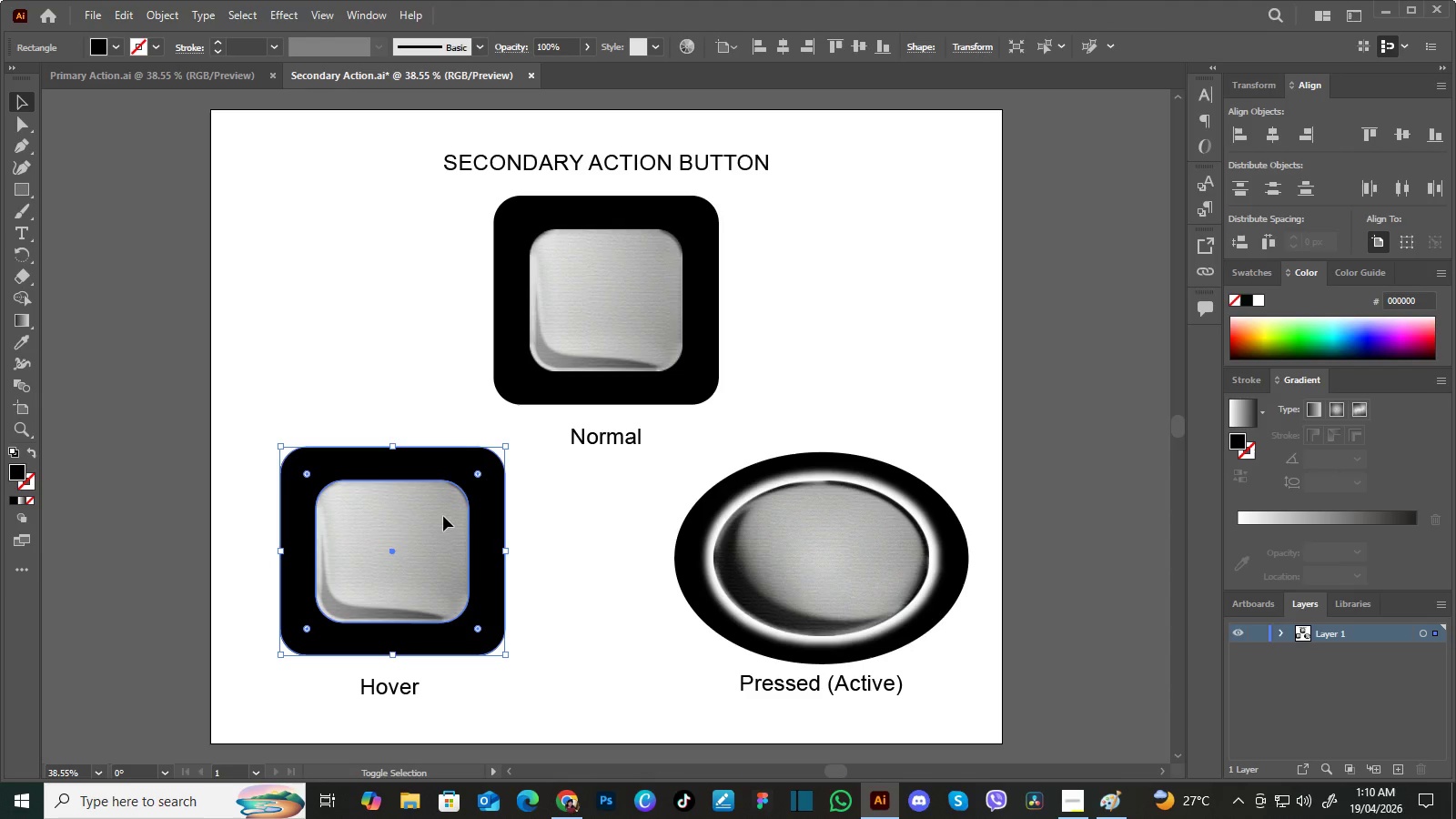 
hold_key(key=ShiftLeft, duration=0.97)
left_click([443, 516])
 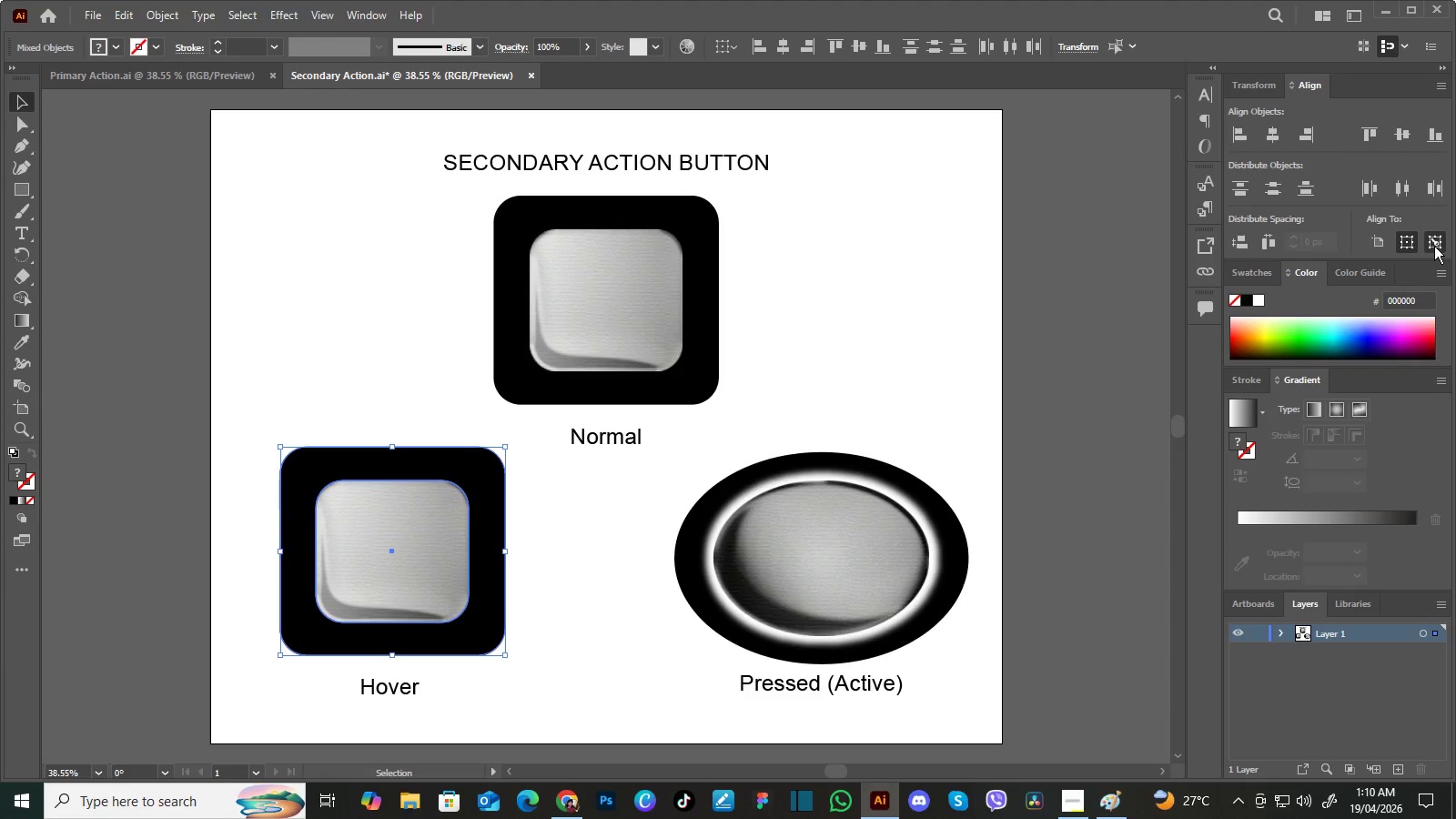 
left_click([1434, 246])
 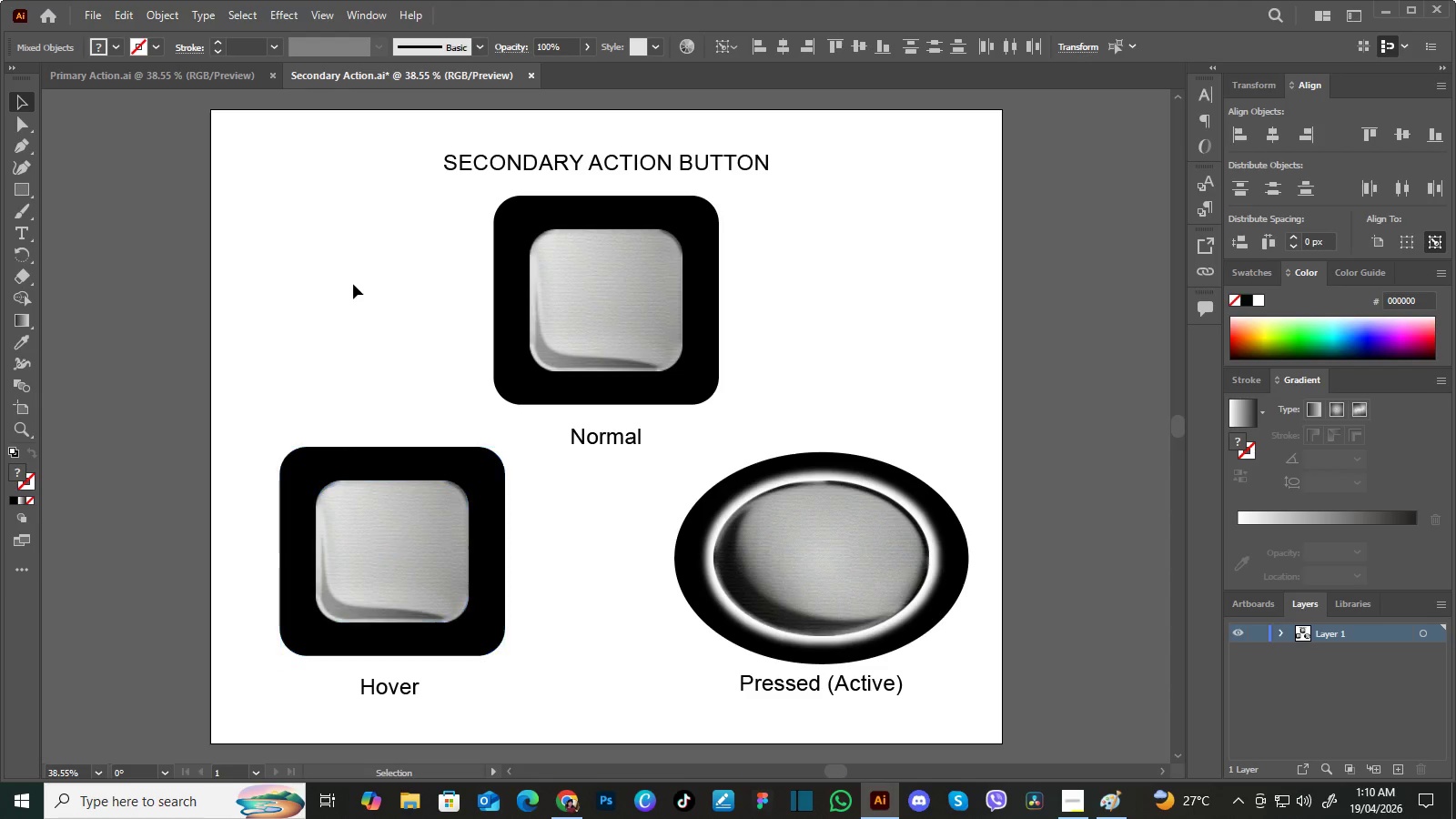 
left_click([353, 284])
 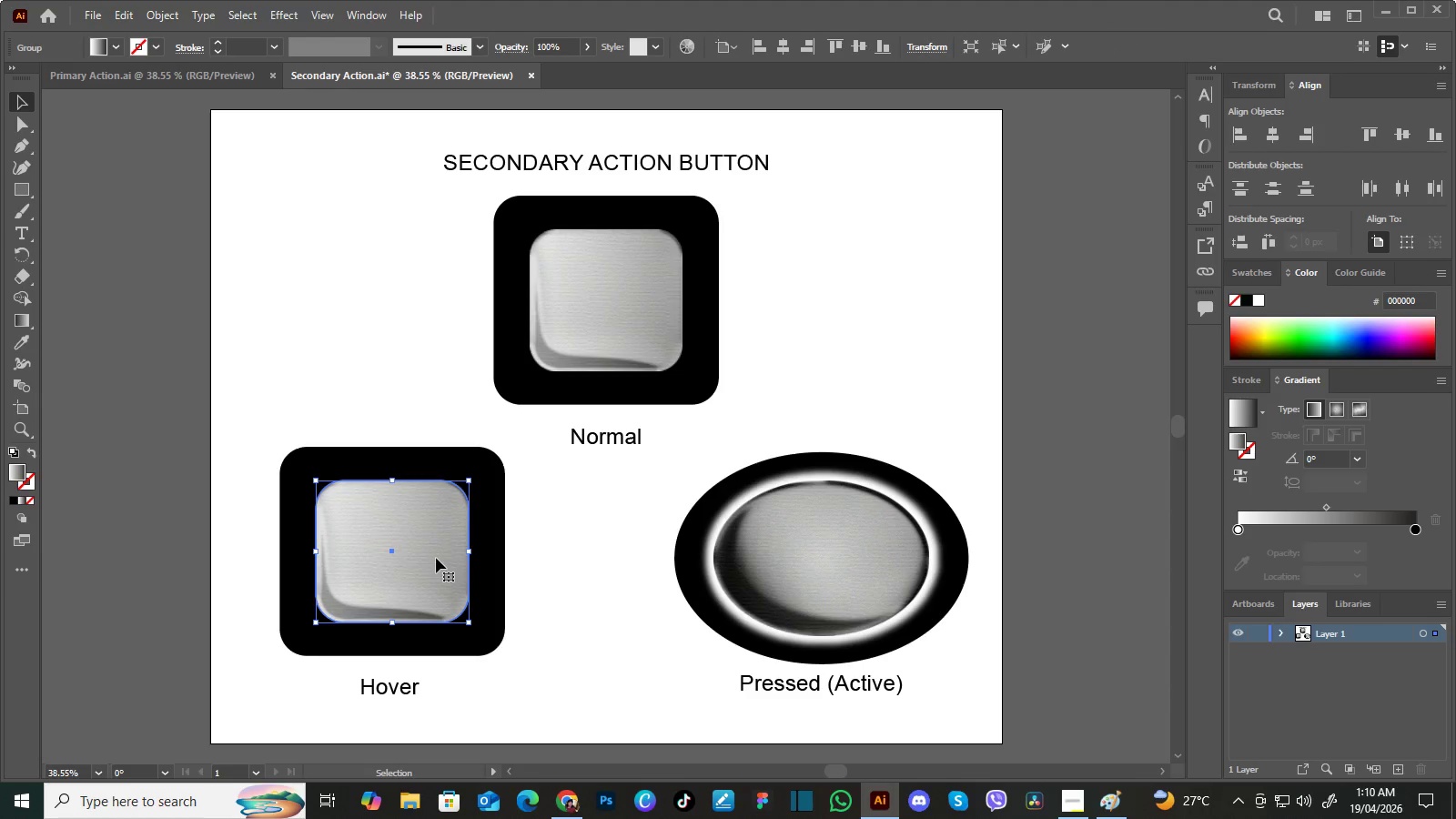 
left_click([436, 558])
 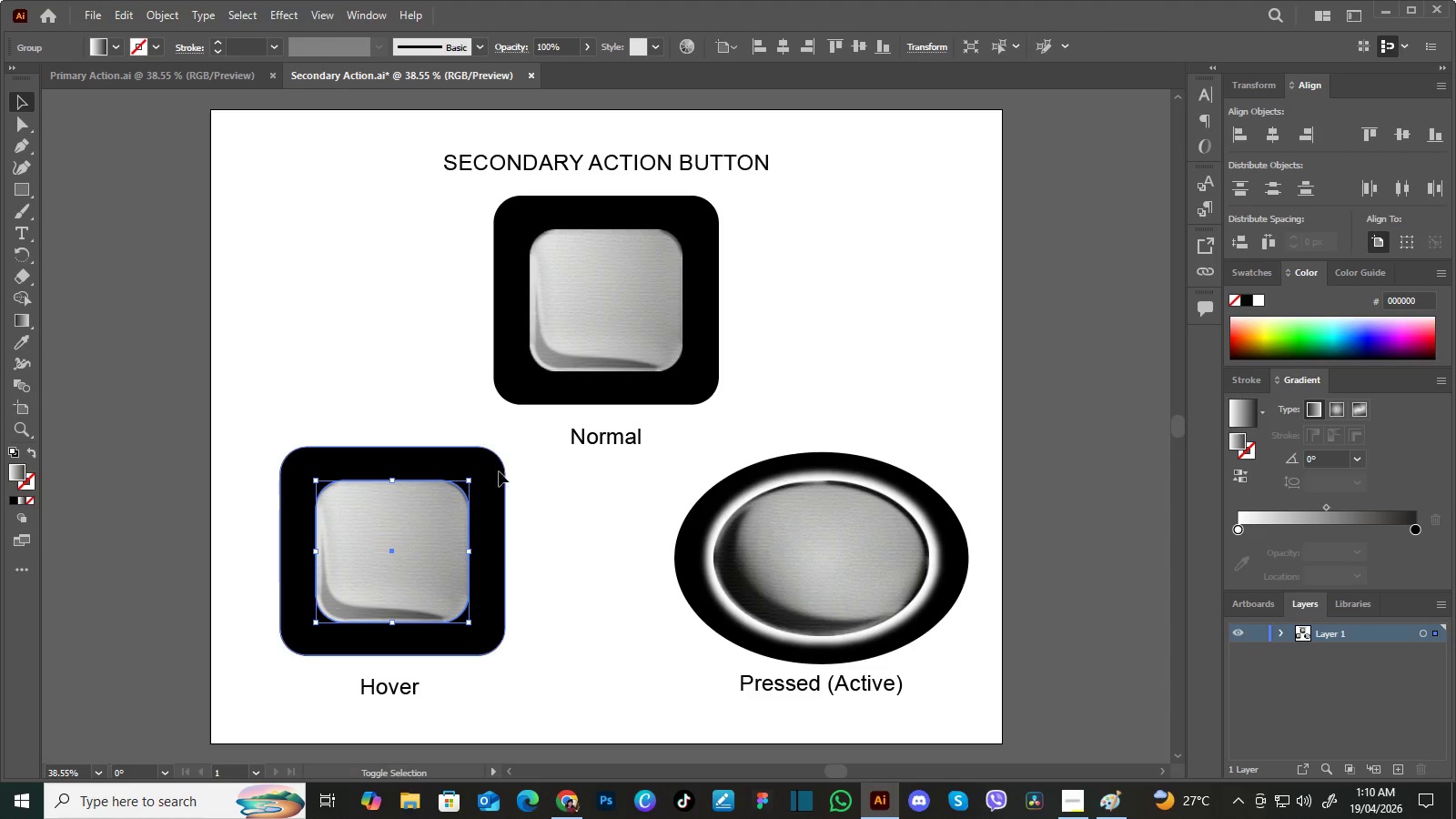 
hold_key(key=ShiftLeft, duration=0.83)
left_click([499, 471])
 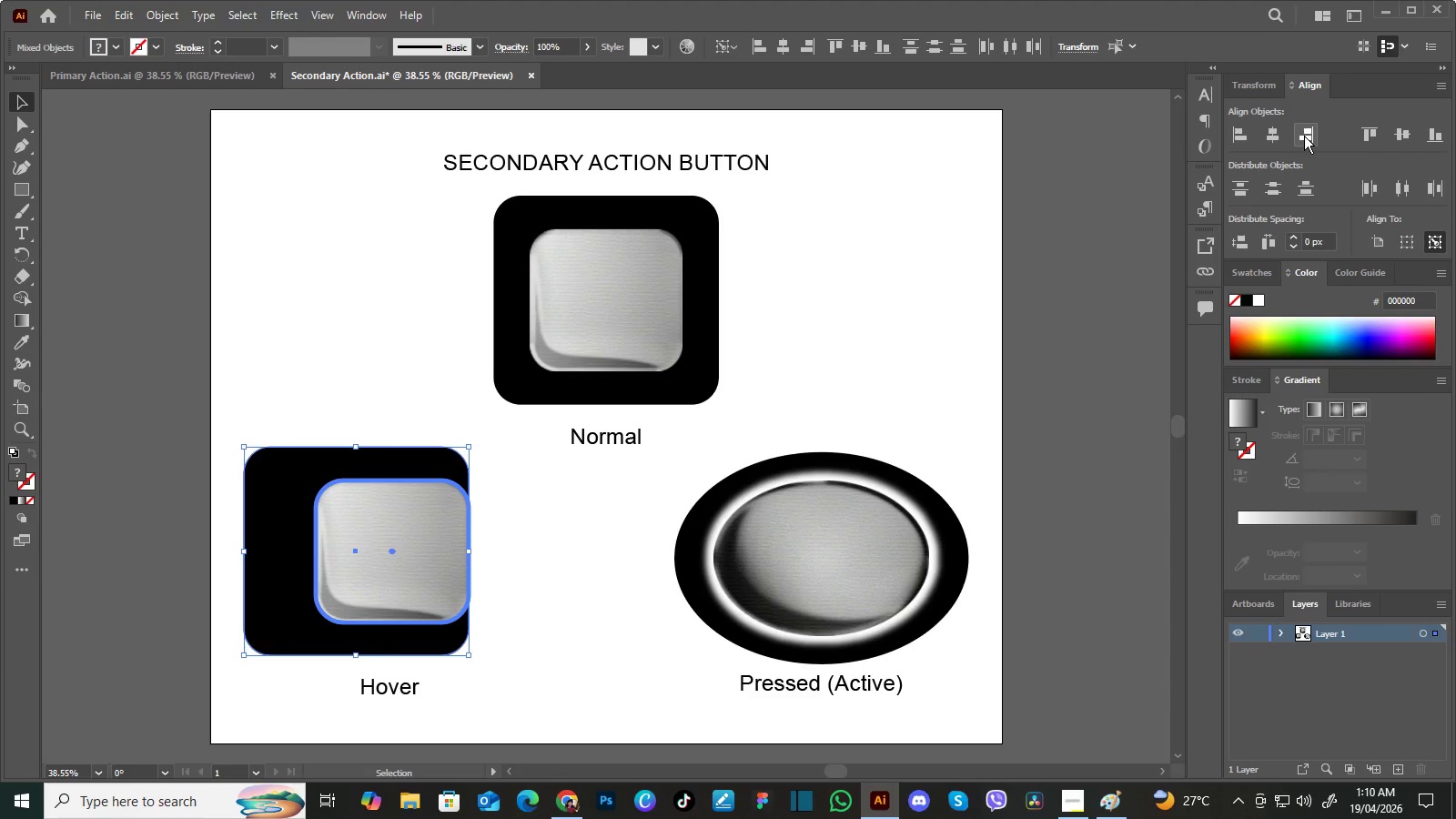 
key(Control+Z)
 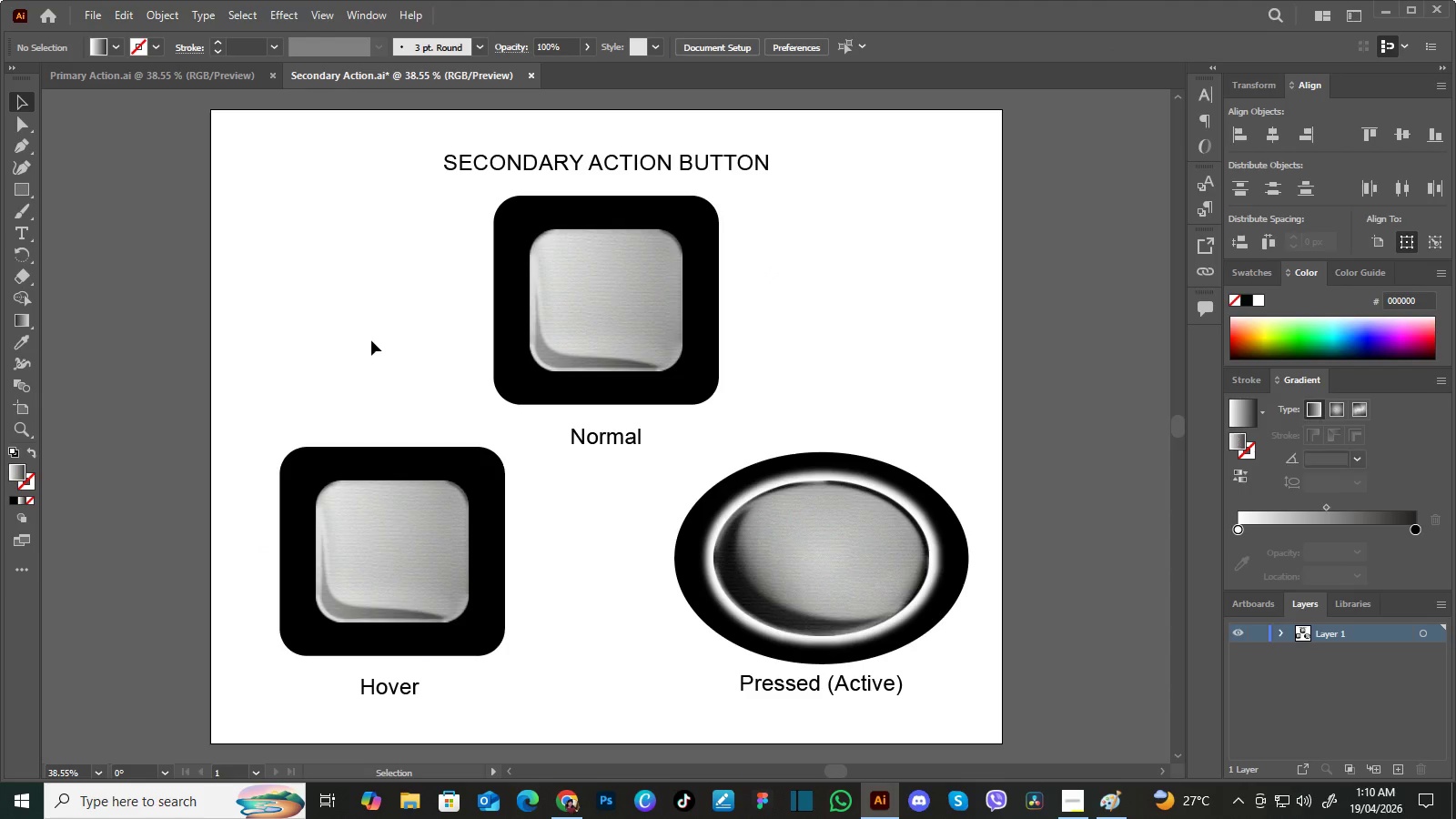 
left_click([375, 339])
 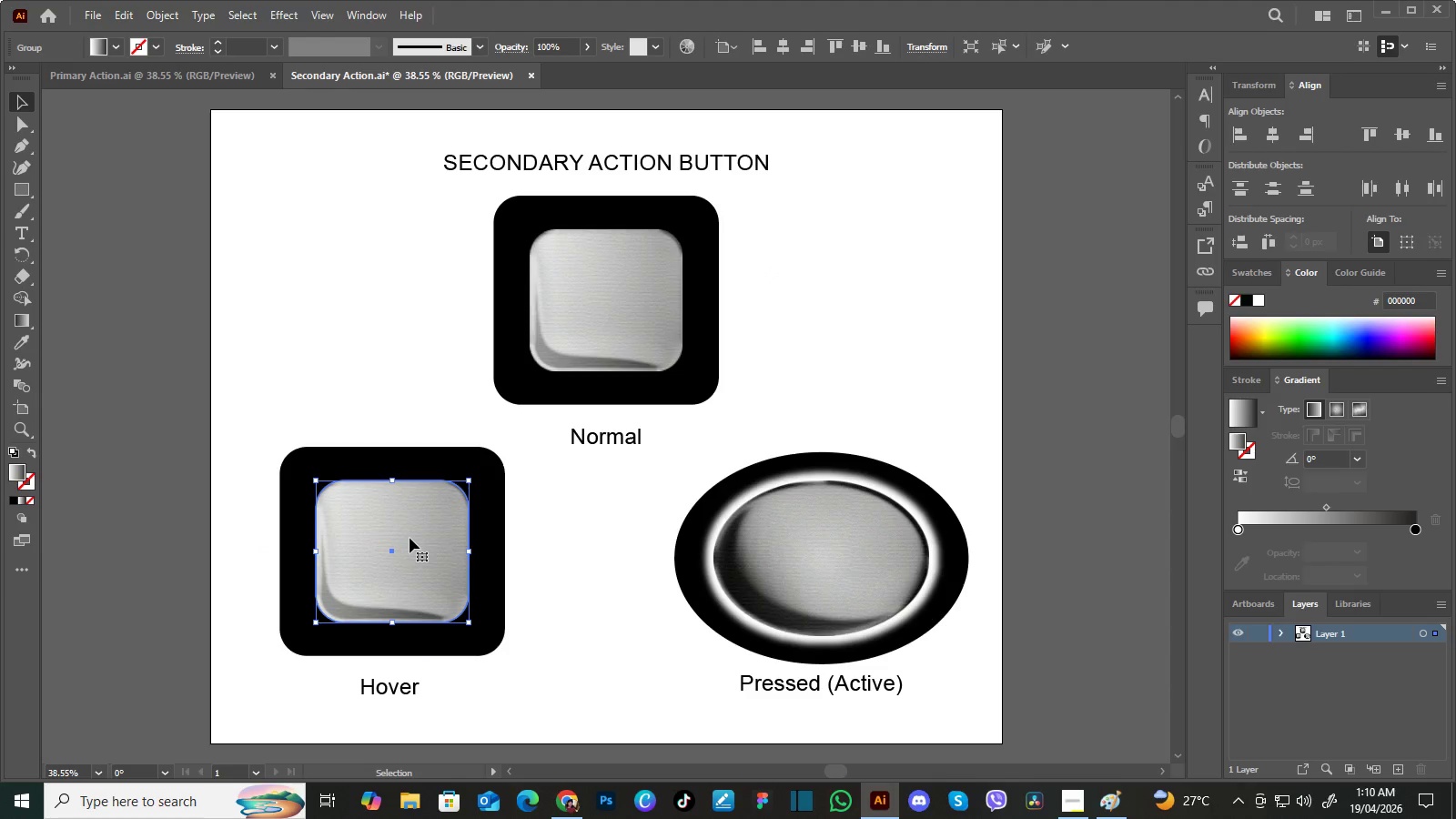 
left_click([410, 538])
 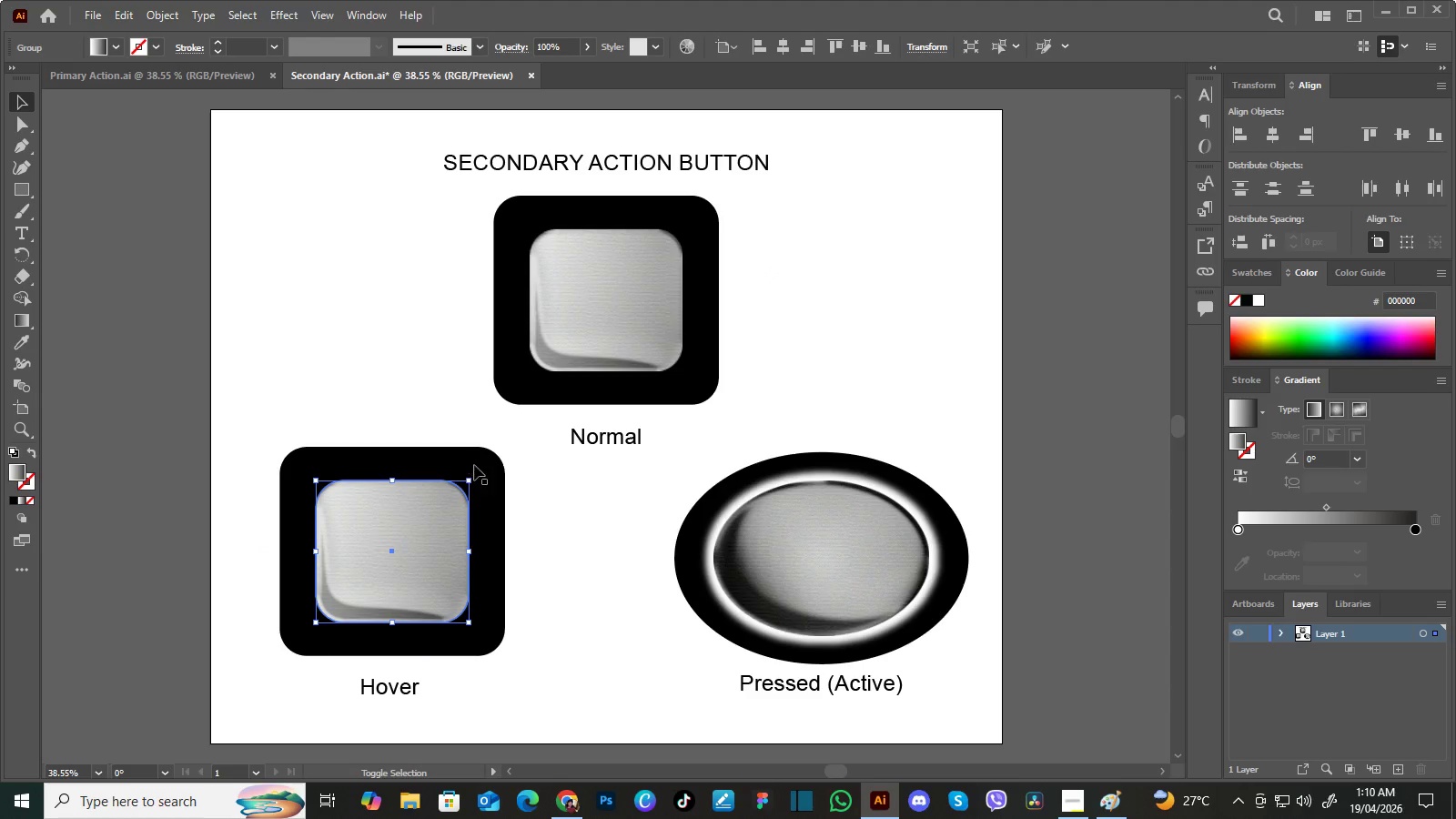 
hold_key(key=ShiftLeft, duration=1.03)
left_click([479, 462])
 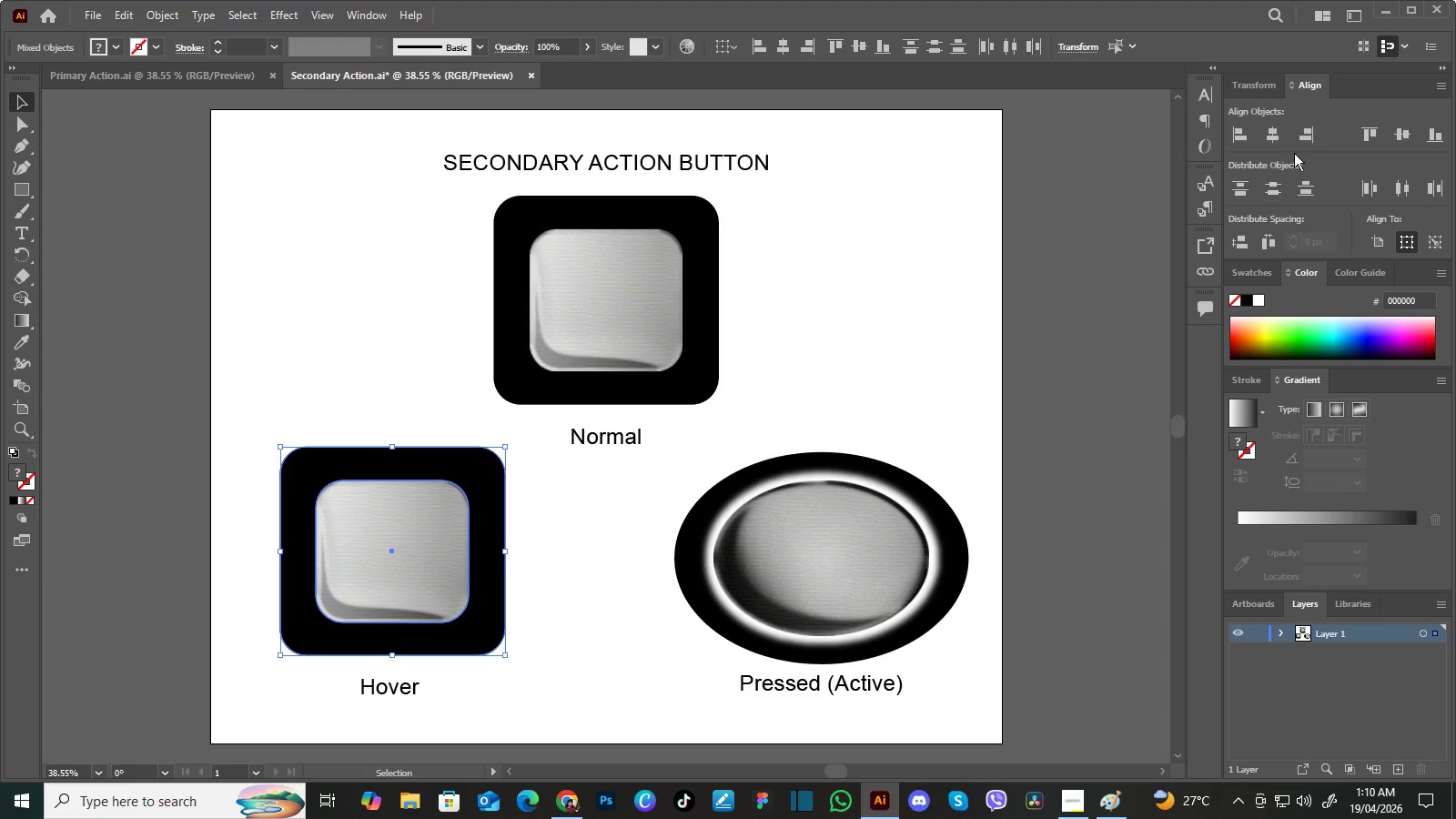 
left_click([1309, 134])
 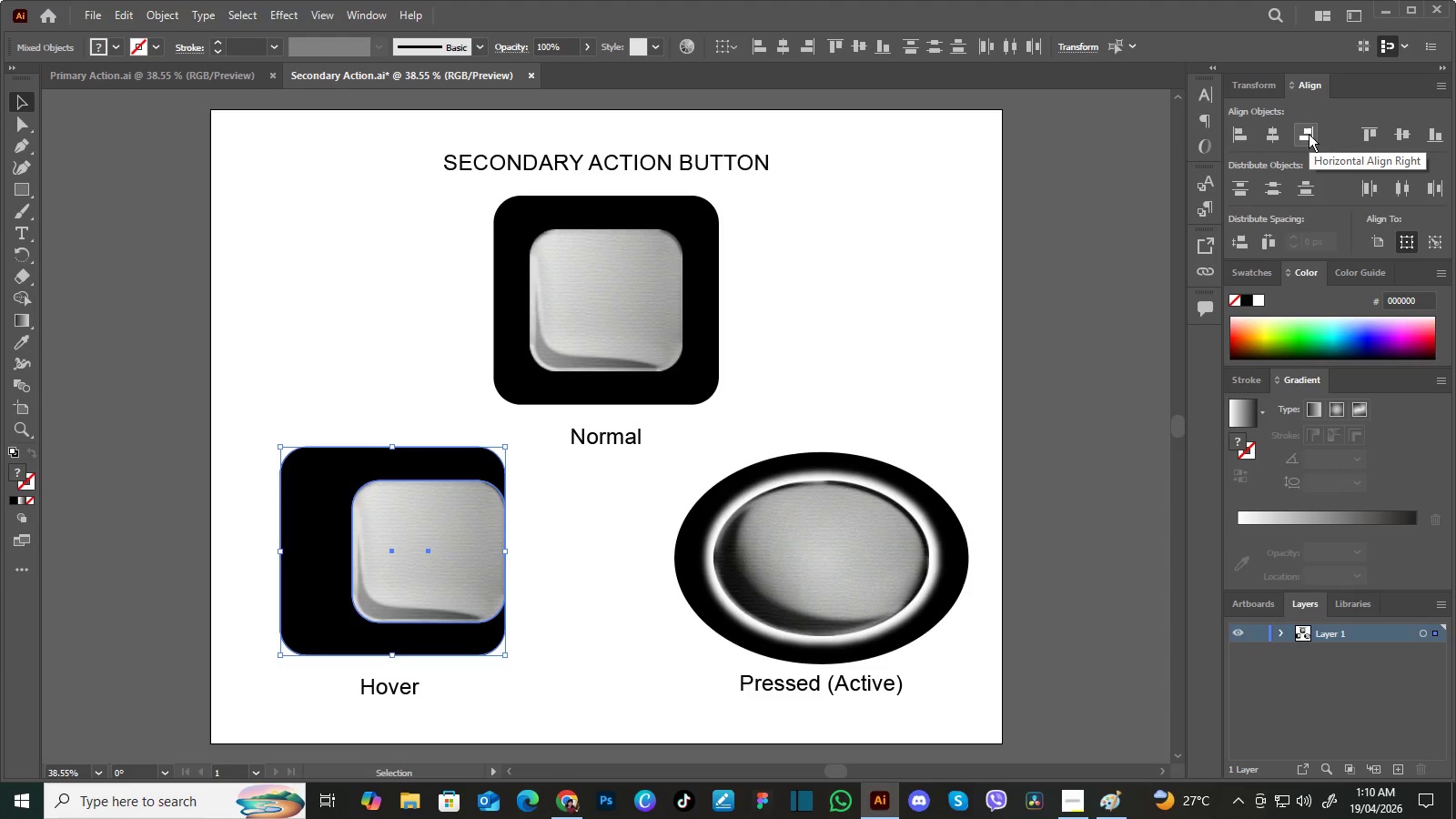 
left_click([1309, 134])
 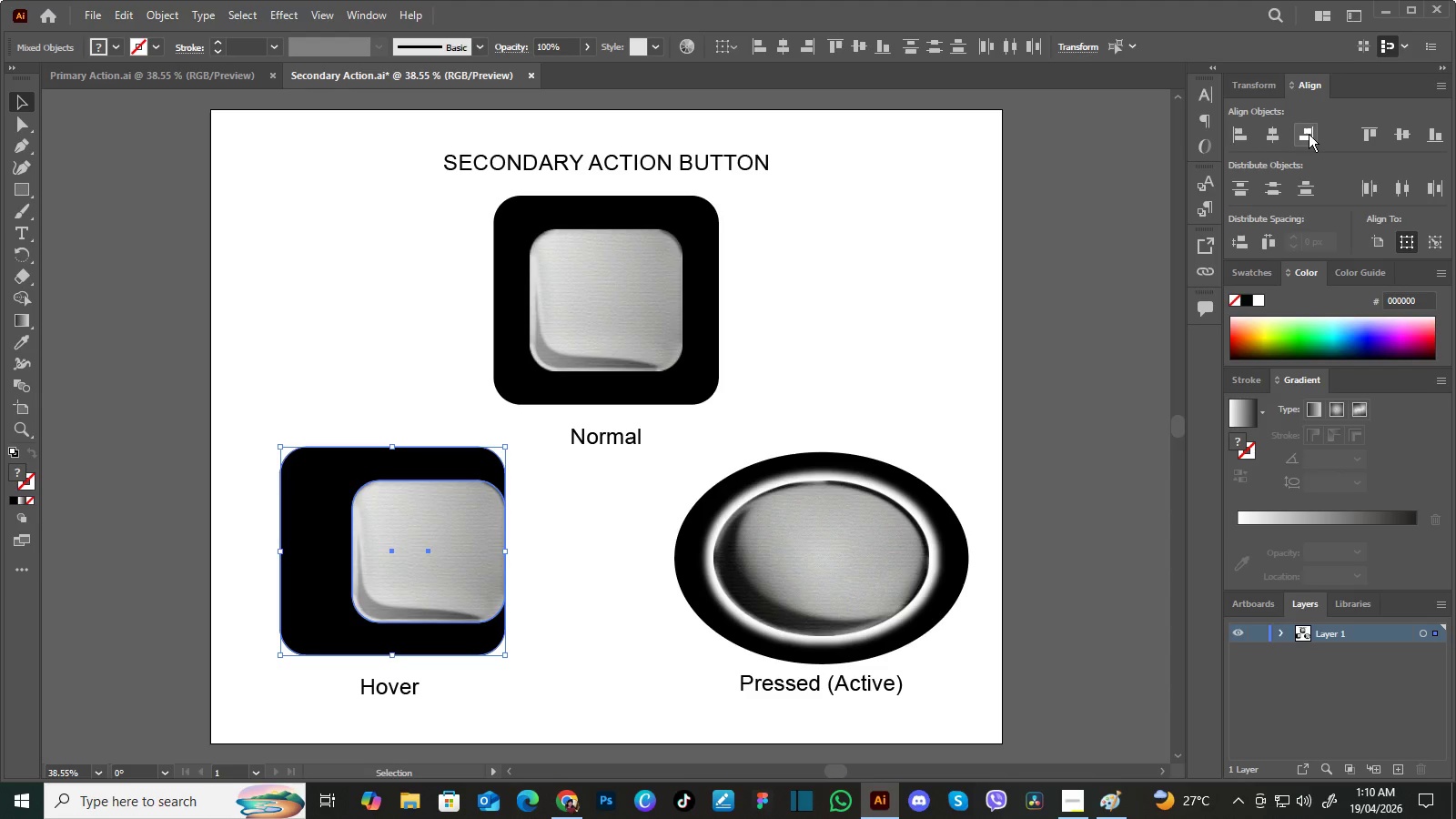 
left_click([1309, 134])
 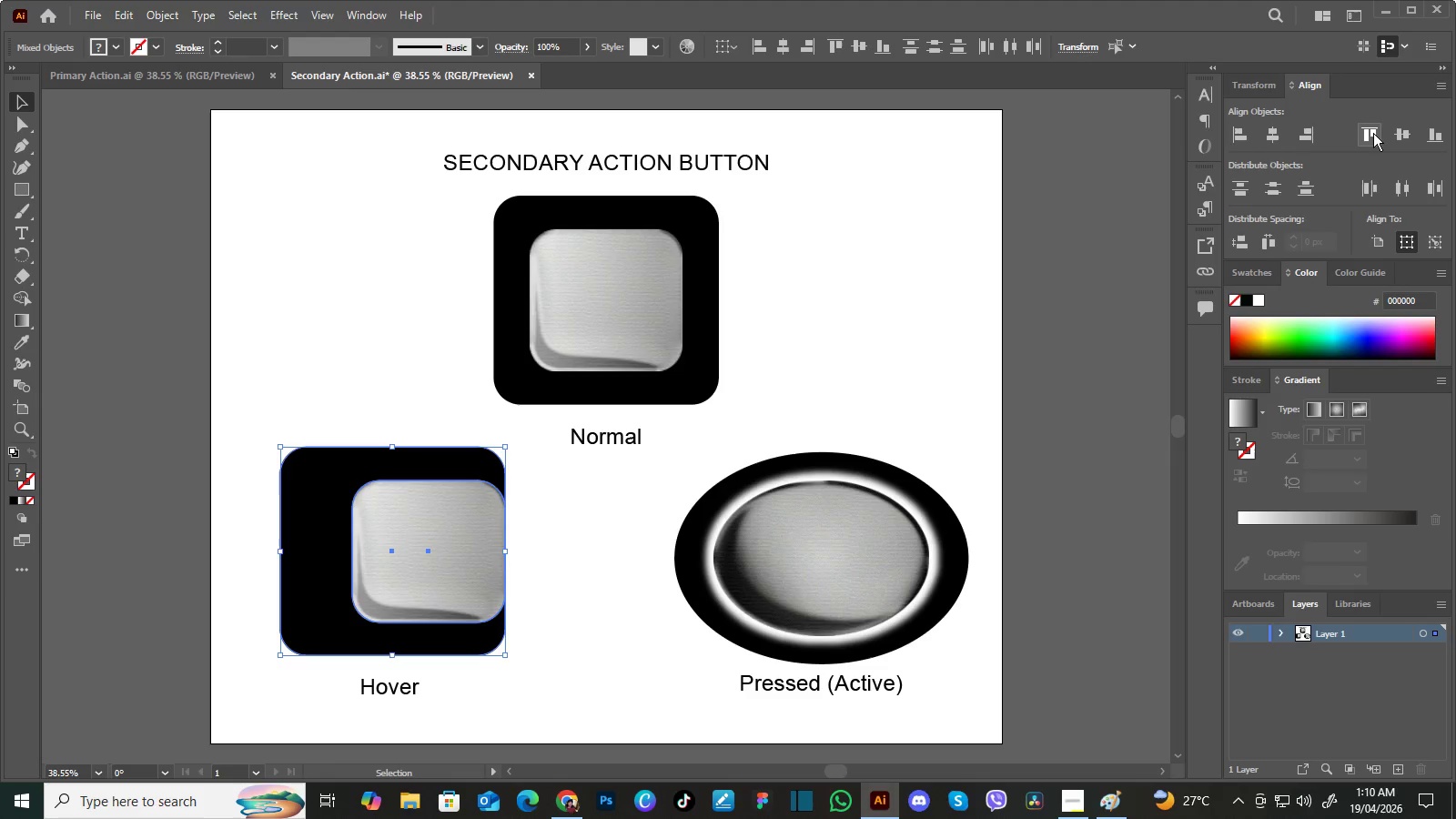 
left_click([1373, 133])
 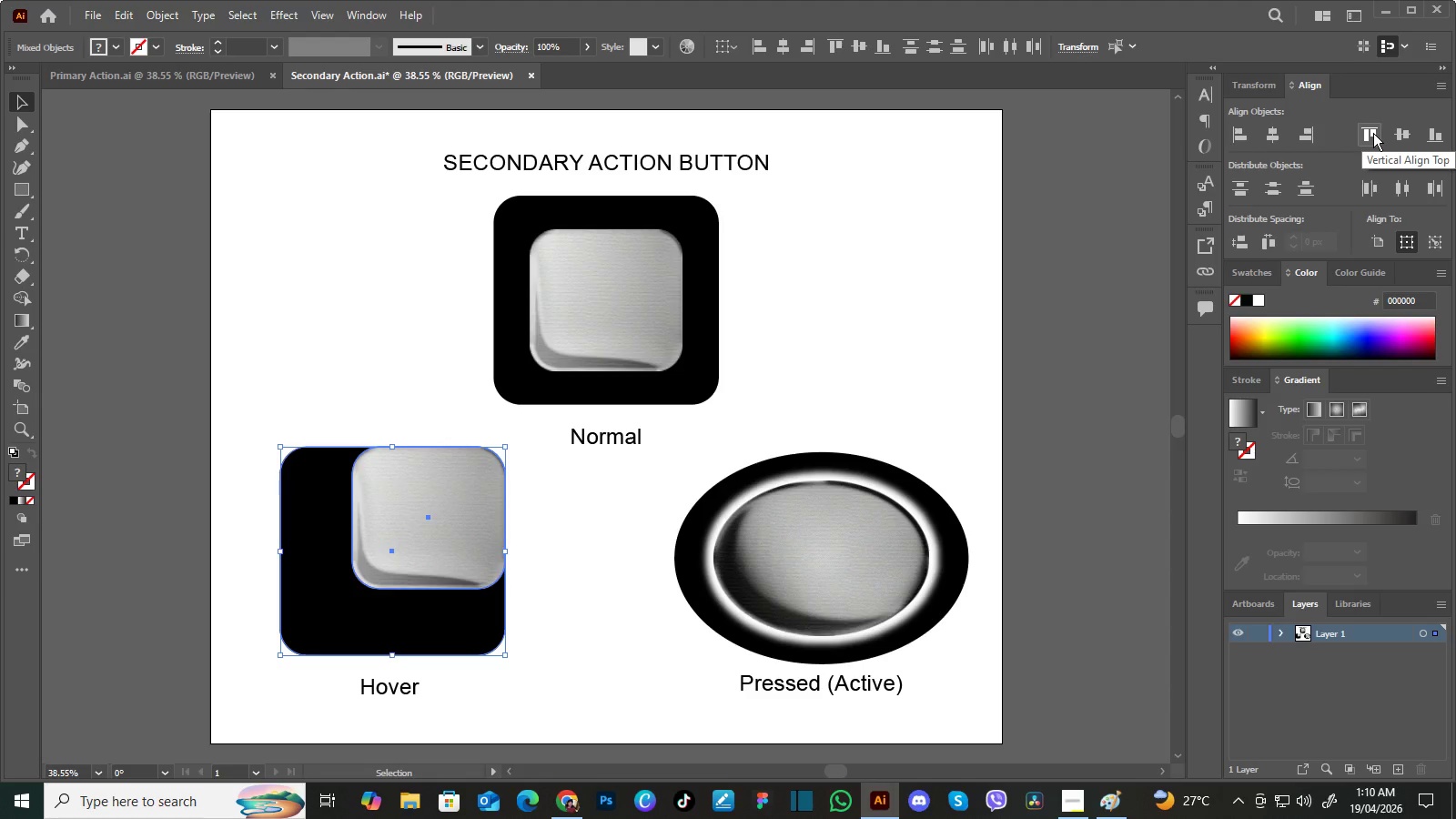 
wait(6.19)
 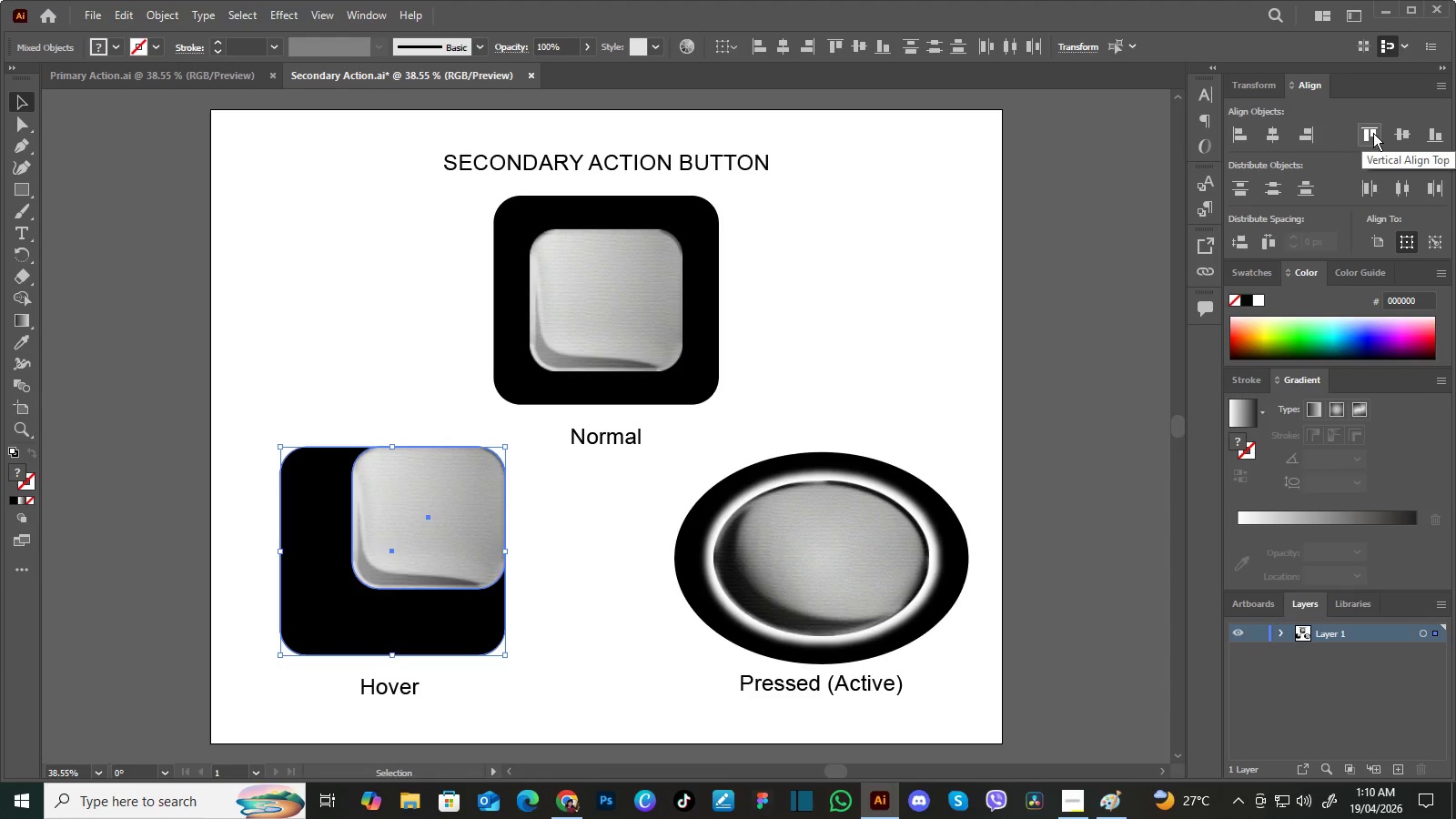 
left_click([1088, 195])
 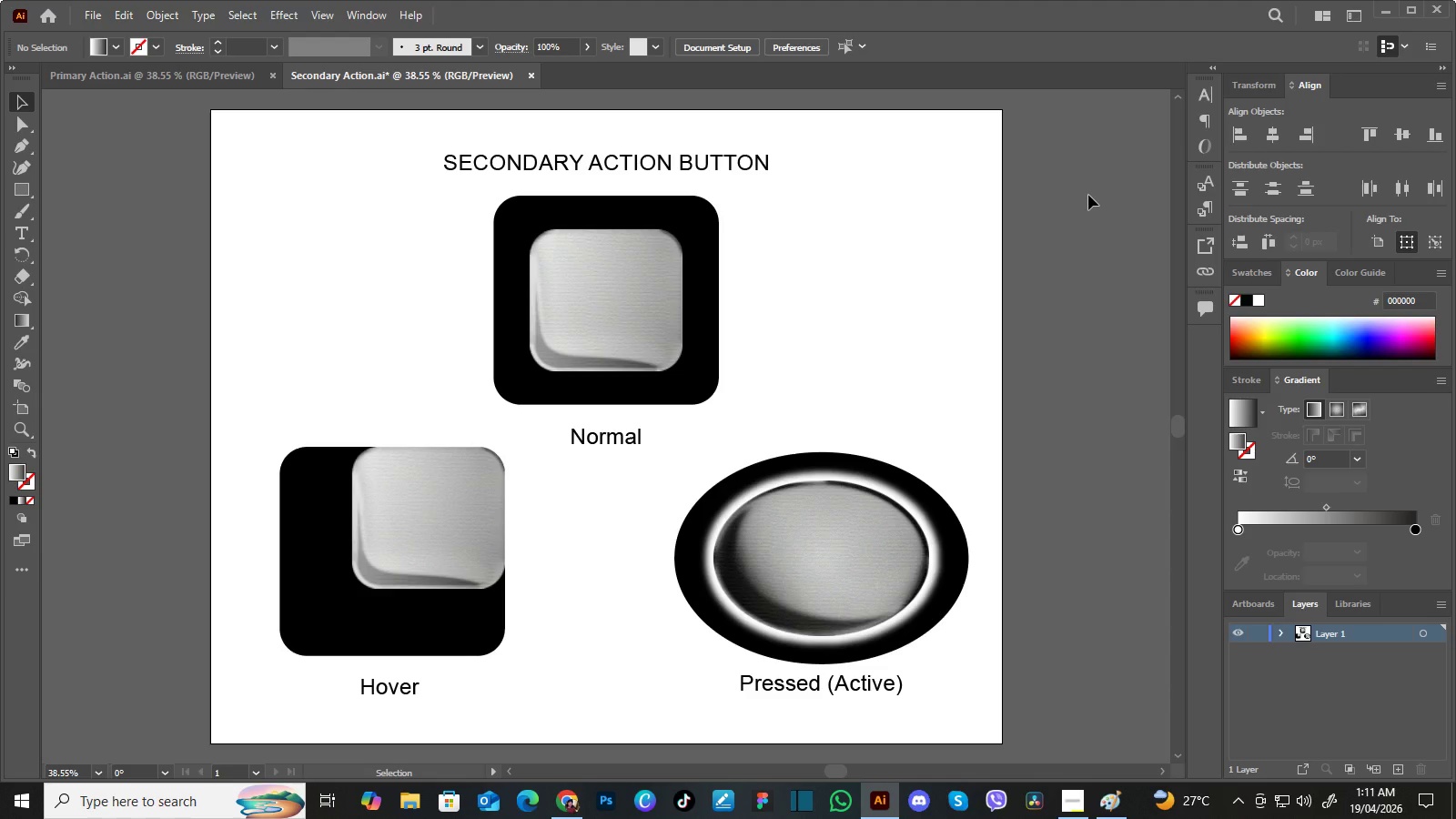 
wait(26.08)
 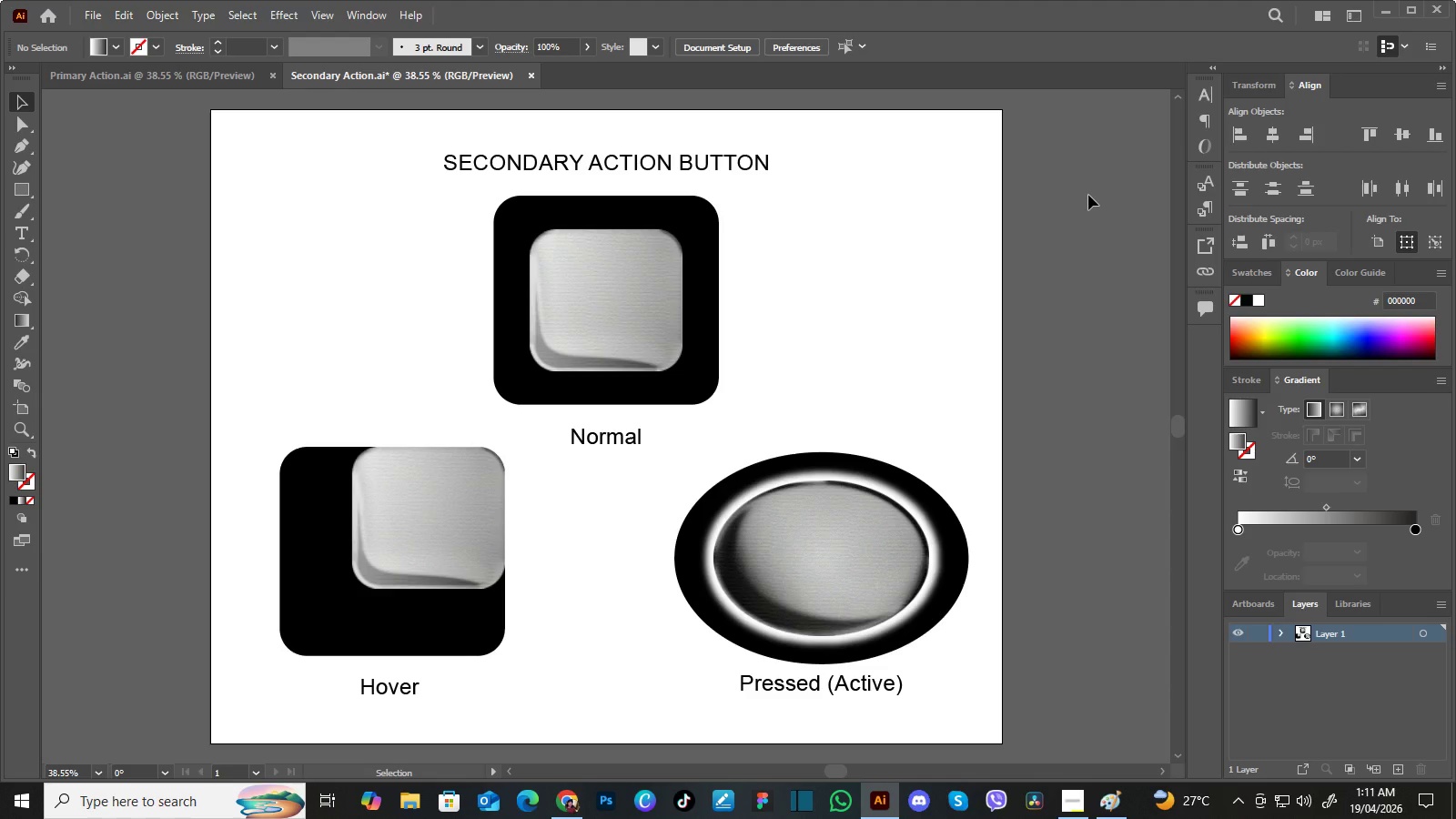 
left_click([382, 518])
 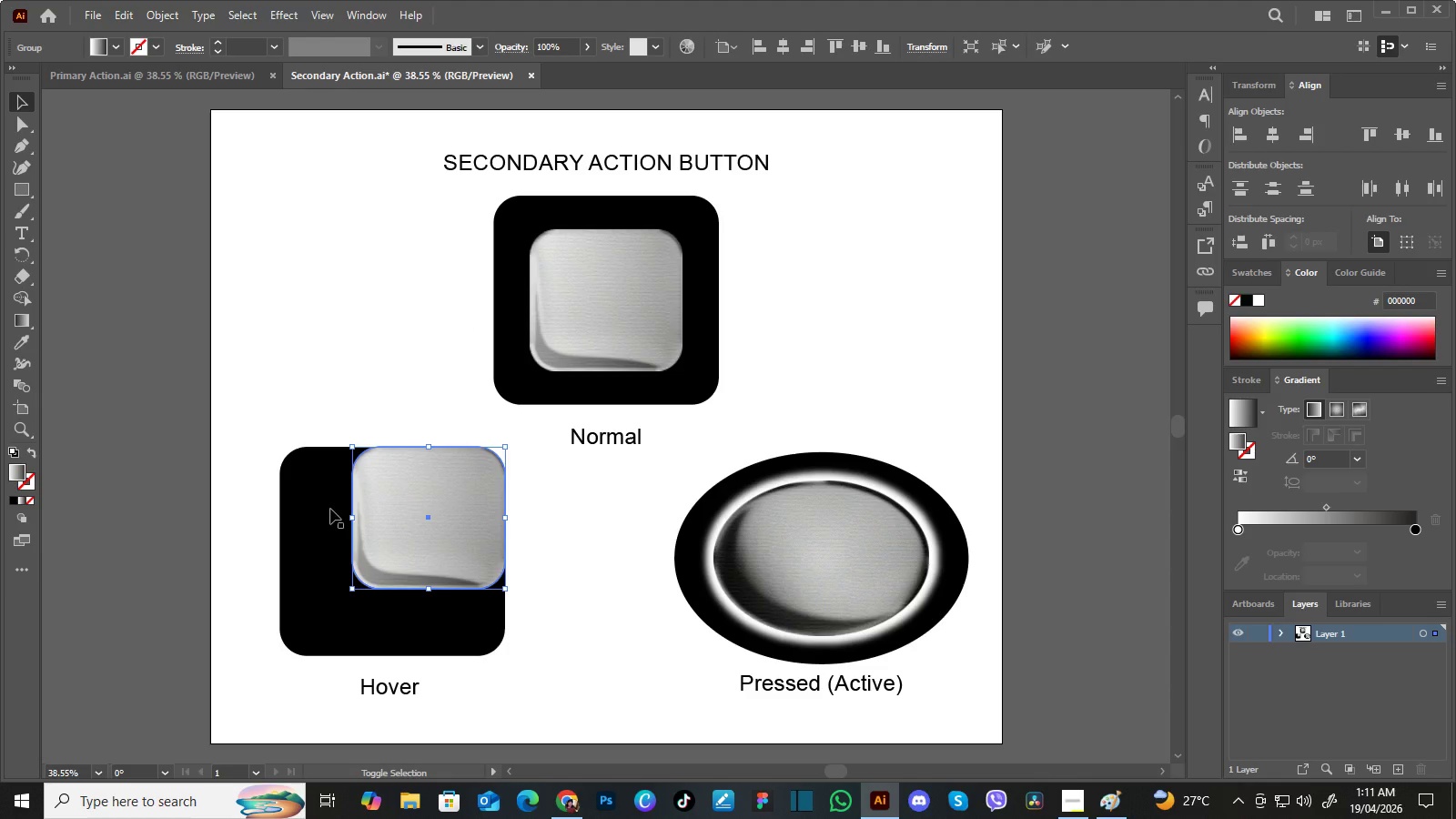 
hold_key(key=ShiftLeft, duration=0.53)
left_click([330, 509])
 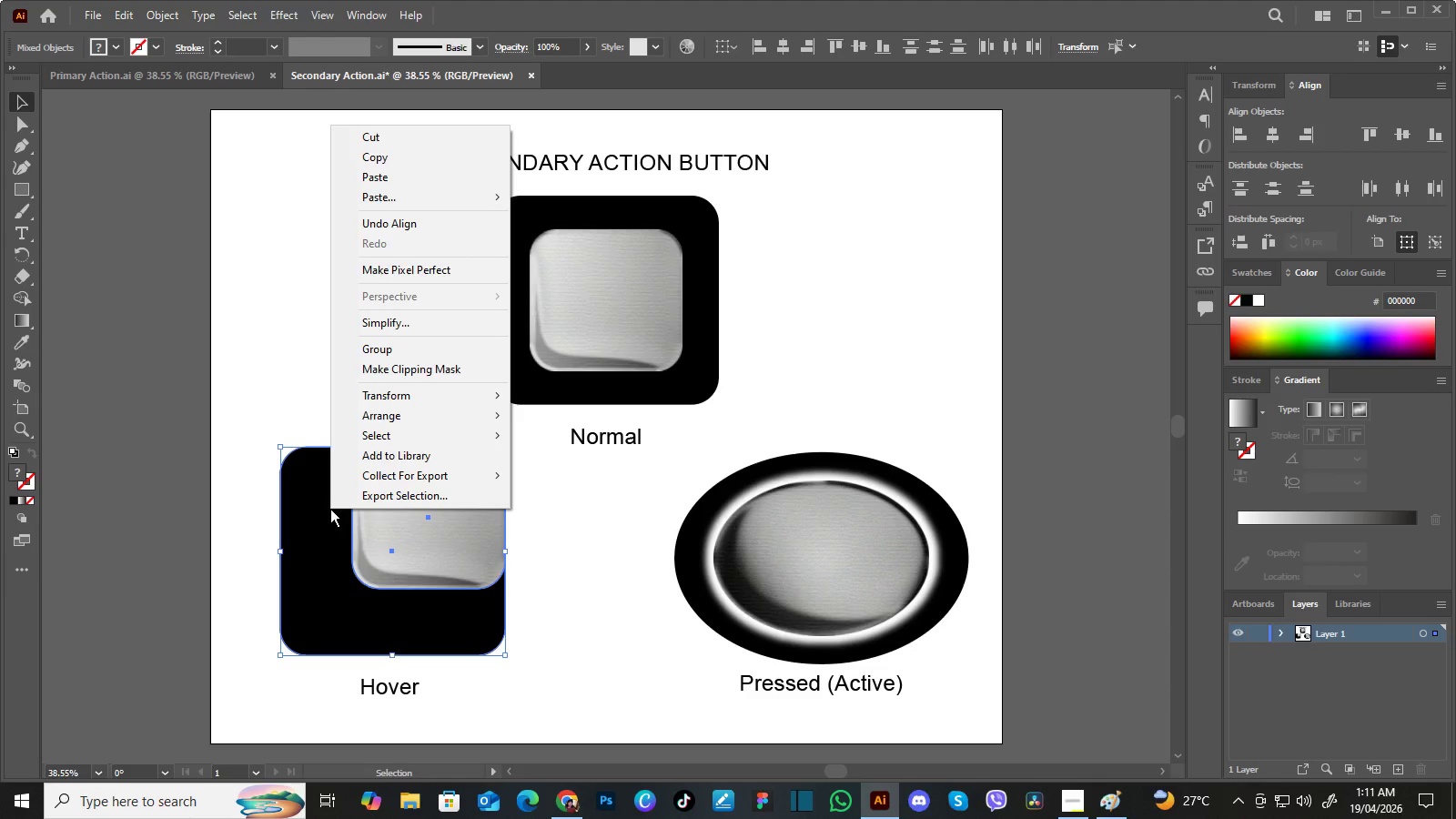 
right_click([330, 509])
 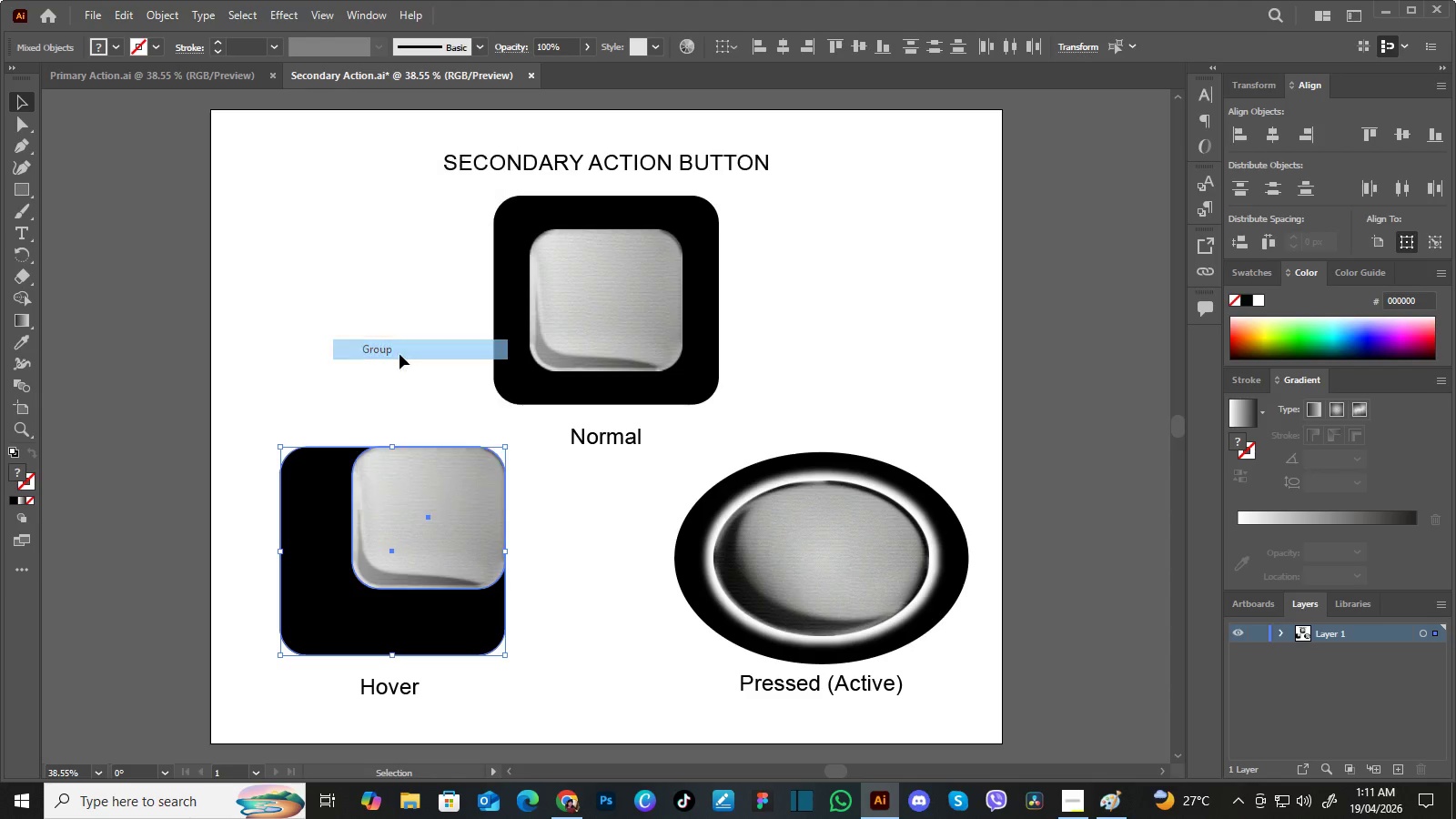 
left_click([399, 354])
 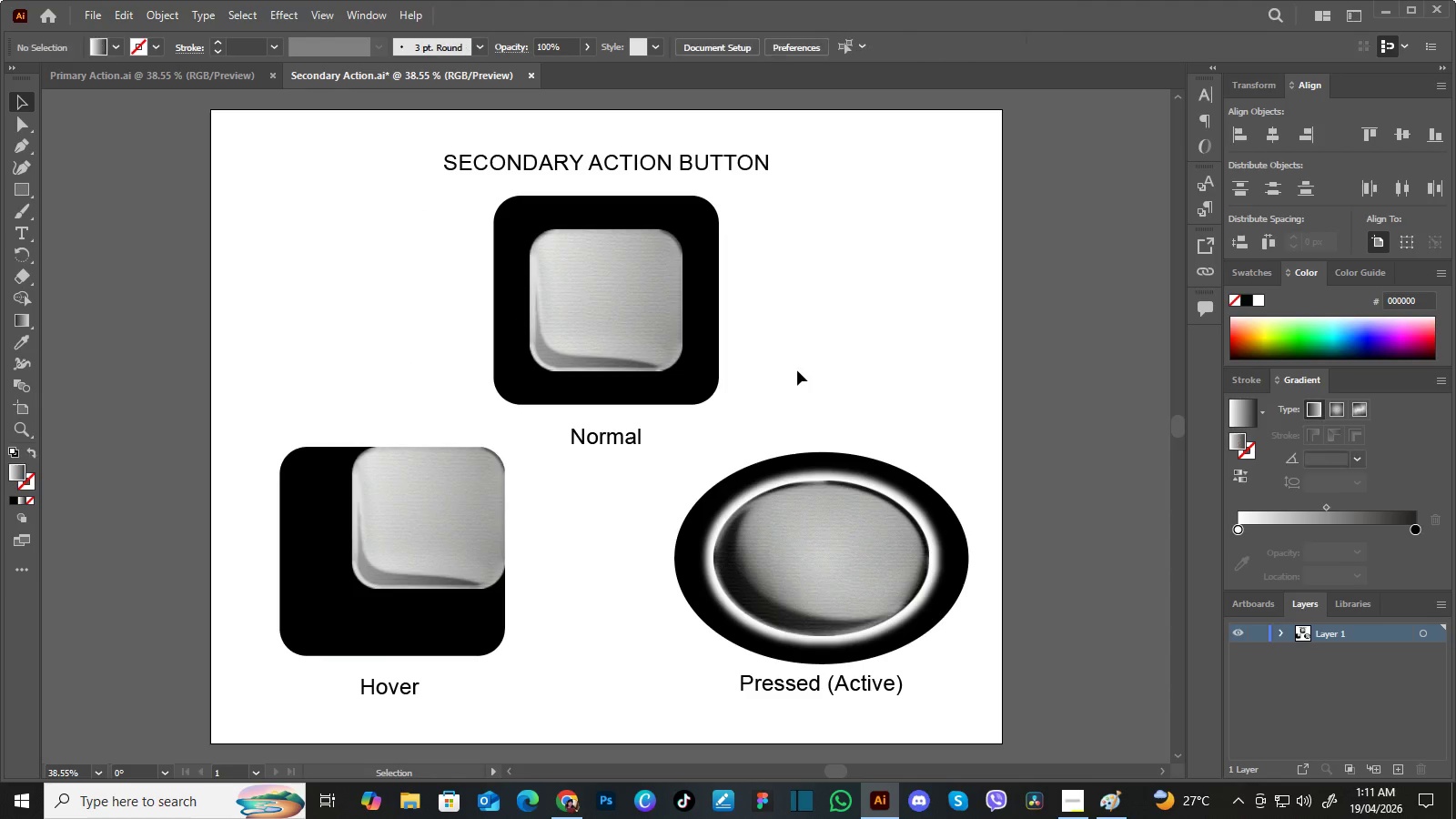 
left_click([797, 370])
 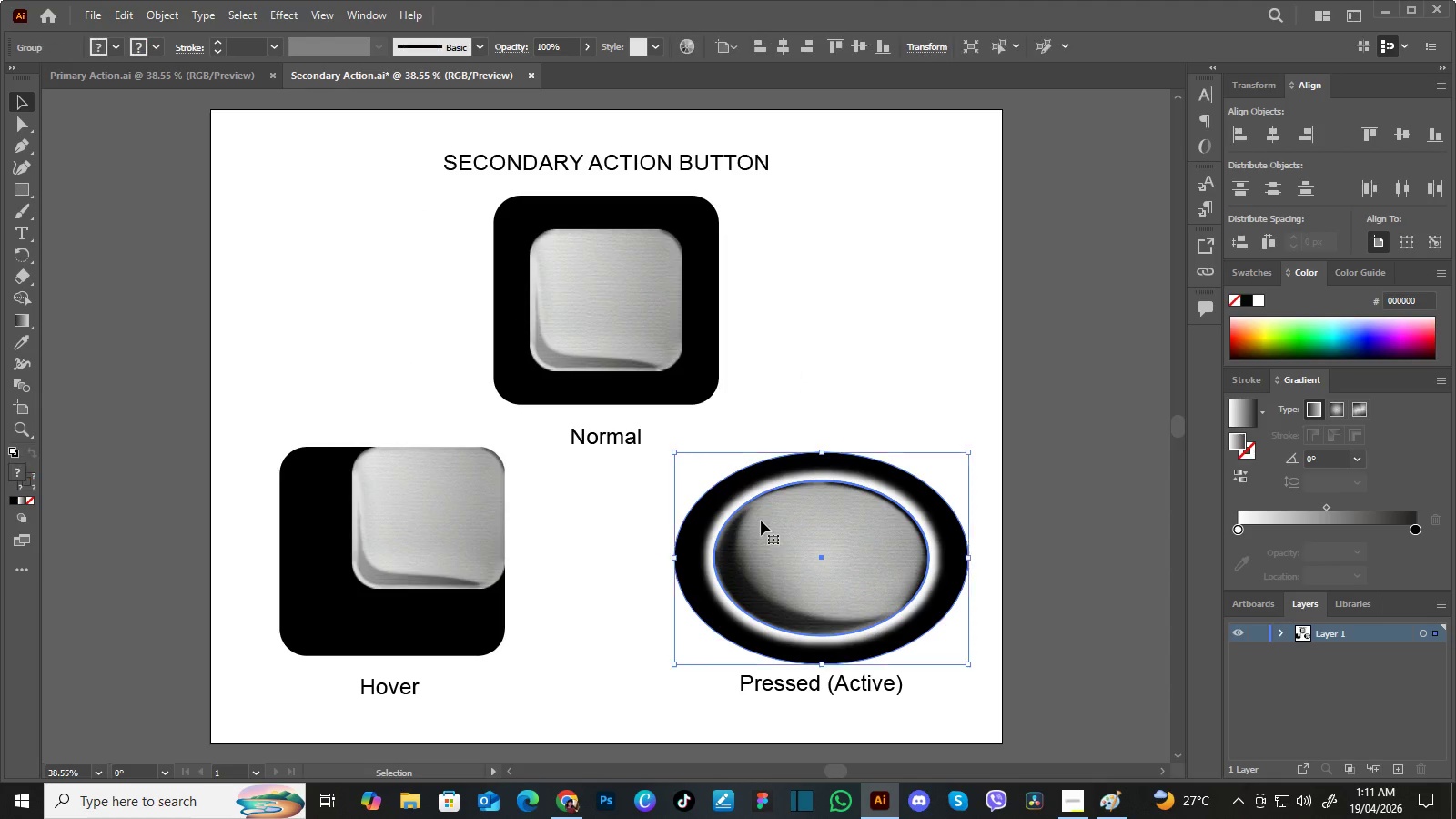 
left_click([761, 521])
 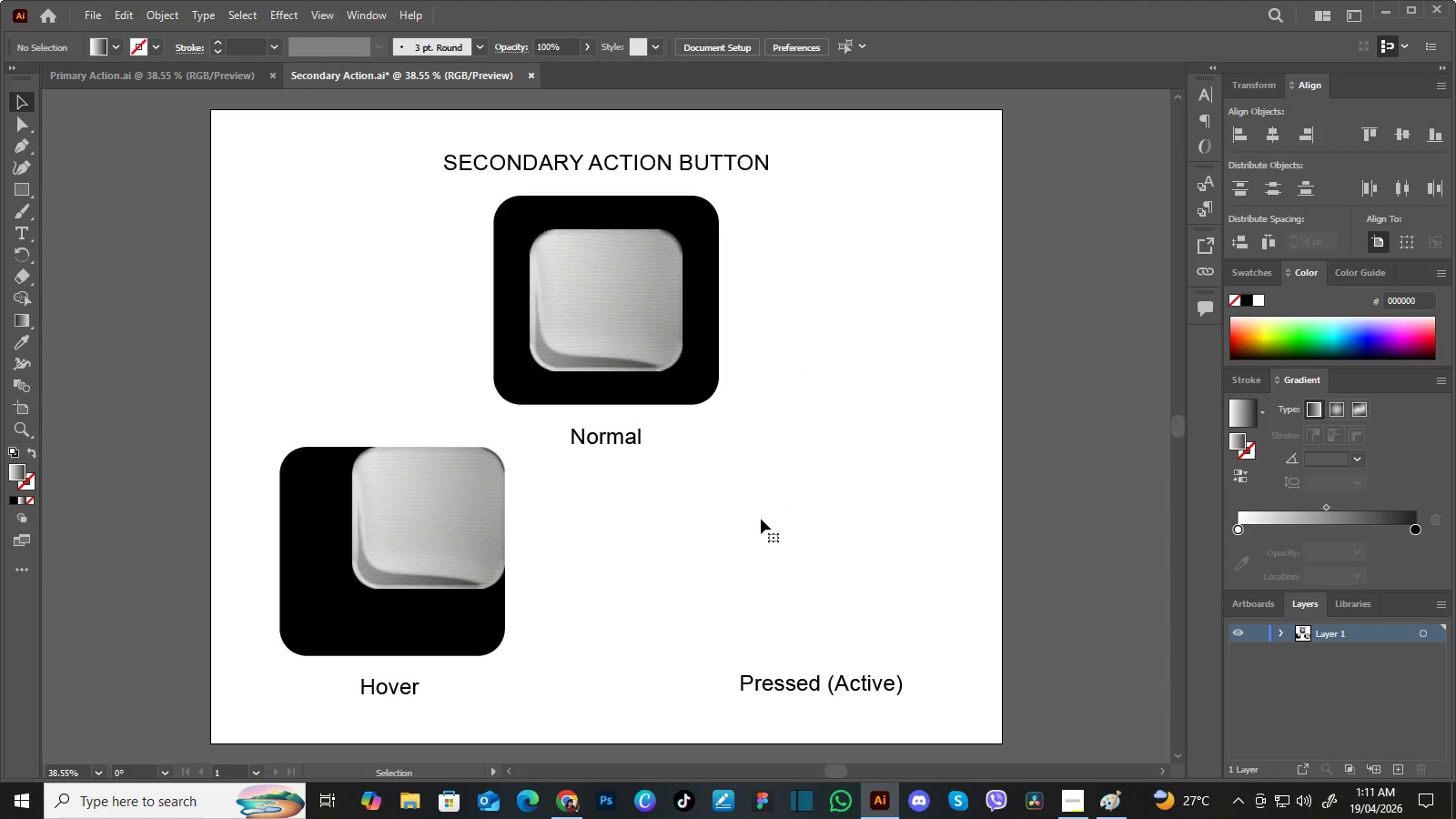 
key(Delete)
 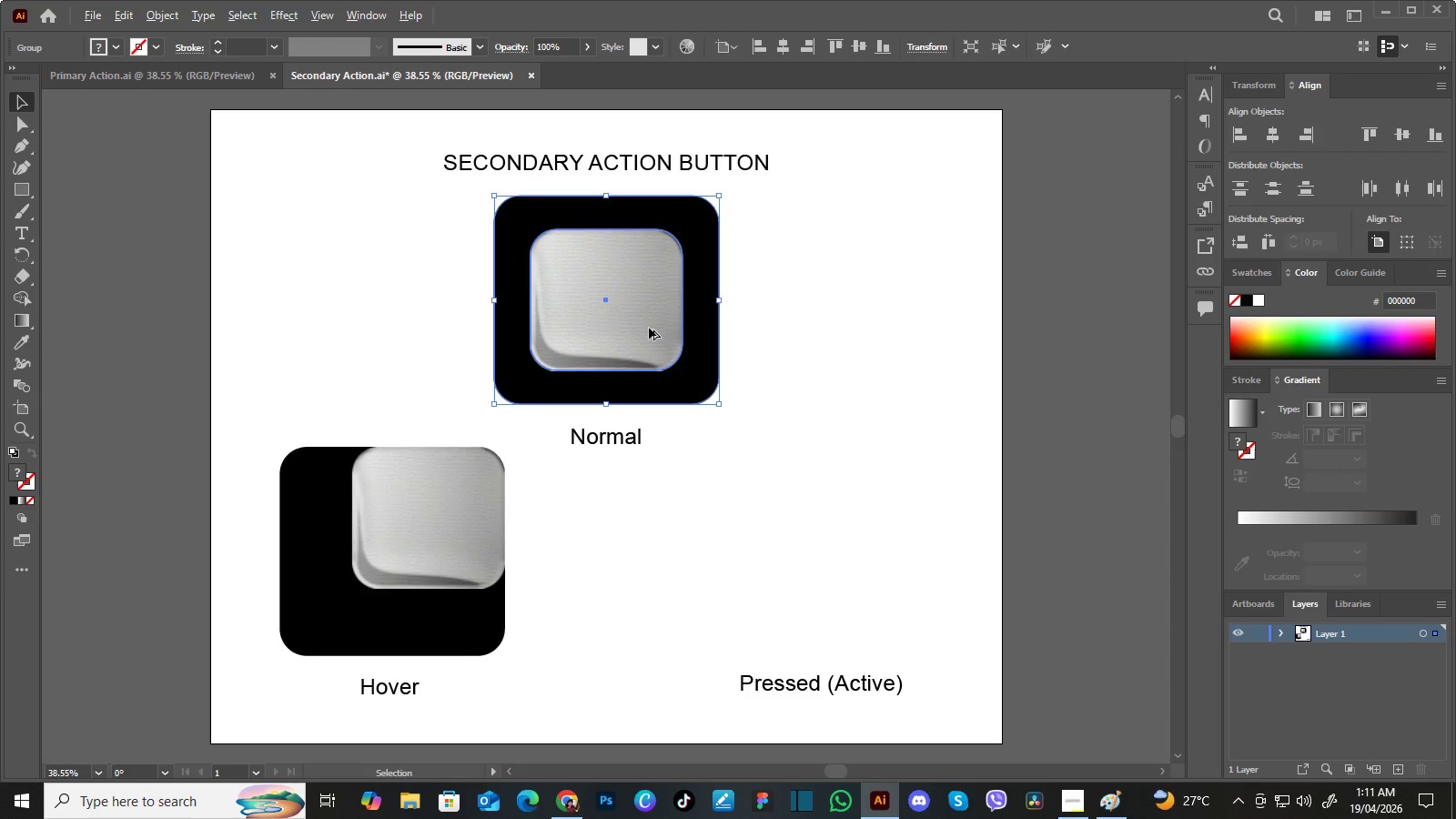 
hold_key(key=AltLeft, duration=1.5)
left_click_drag(start_coordinate=[649, 328], to_coordinate=[860, 574])
 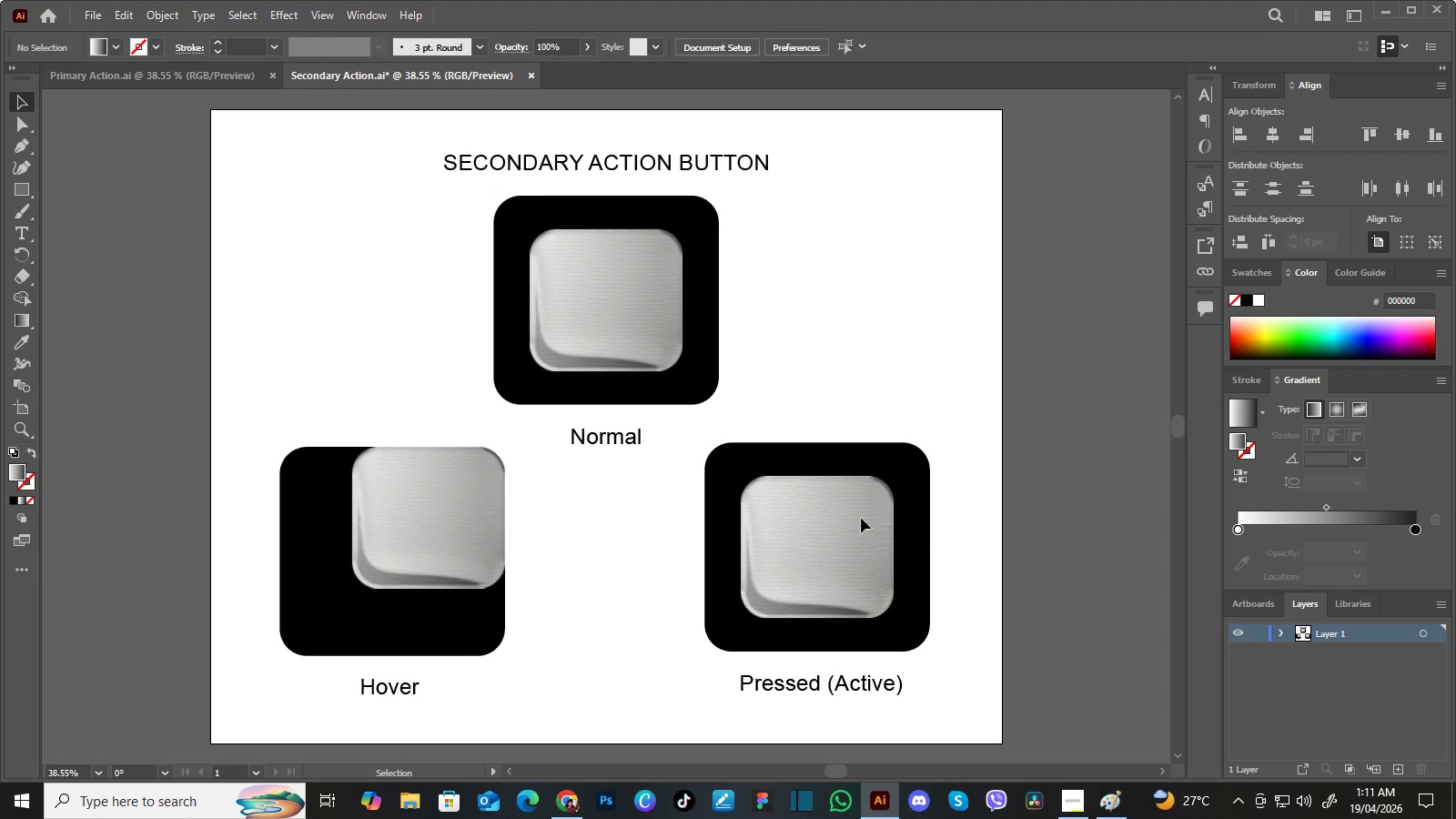 
hold_key(key=AltLeft, duration=0.66)
 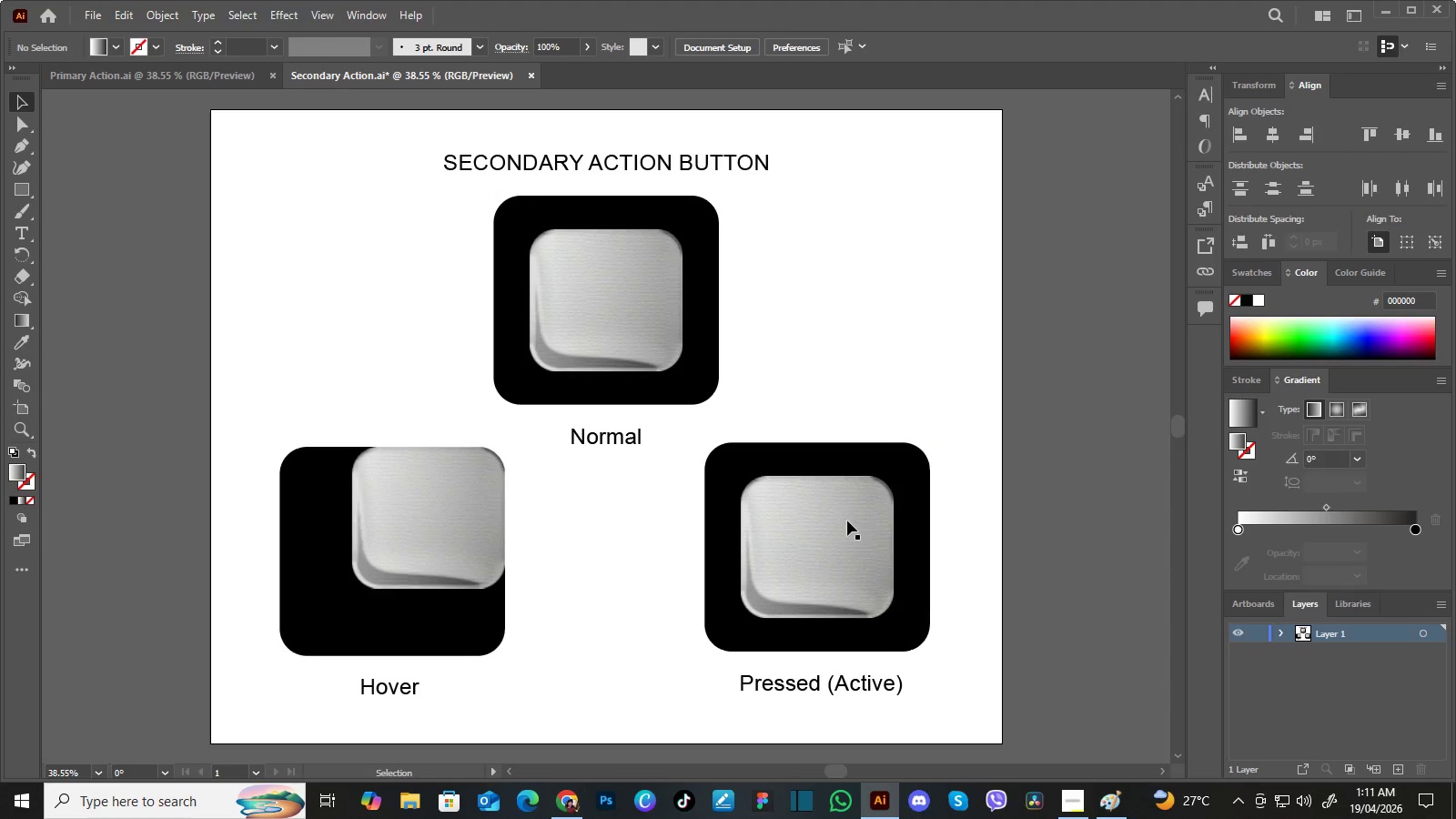 
double_click([847, 521])
 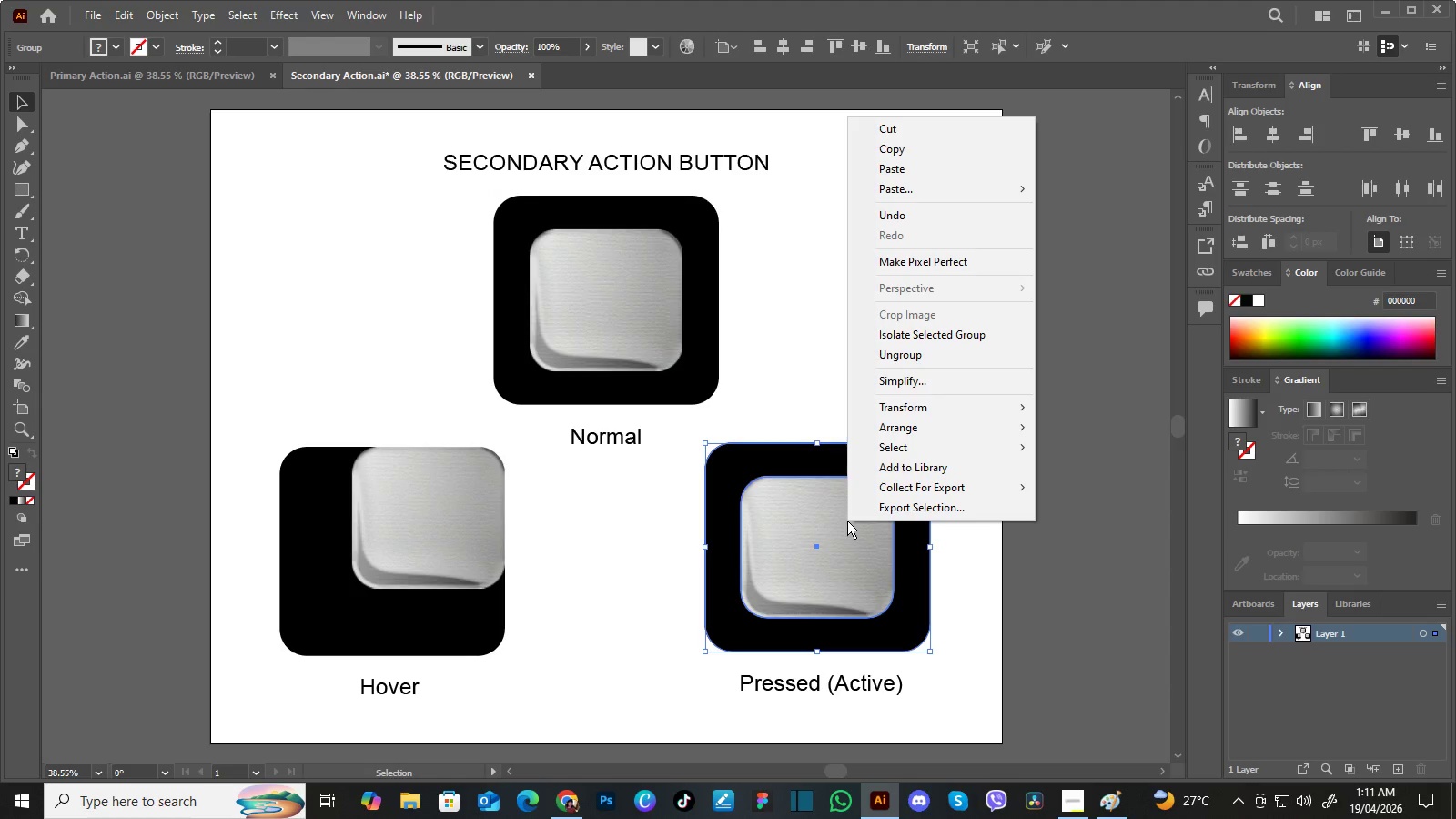 
right_click([847, 521])
 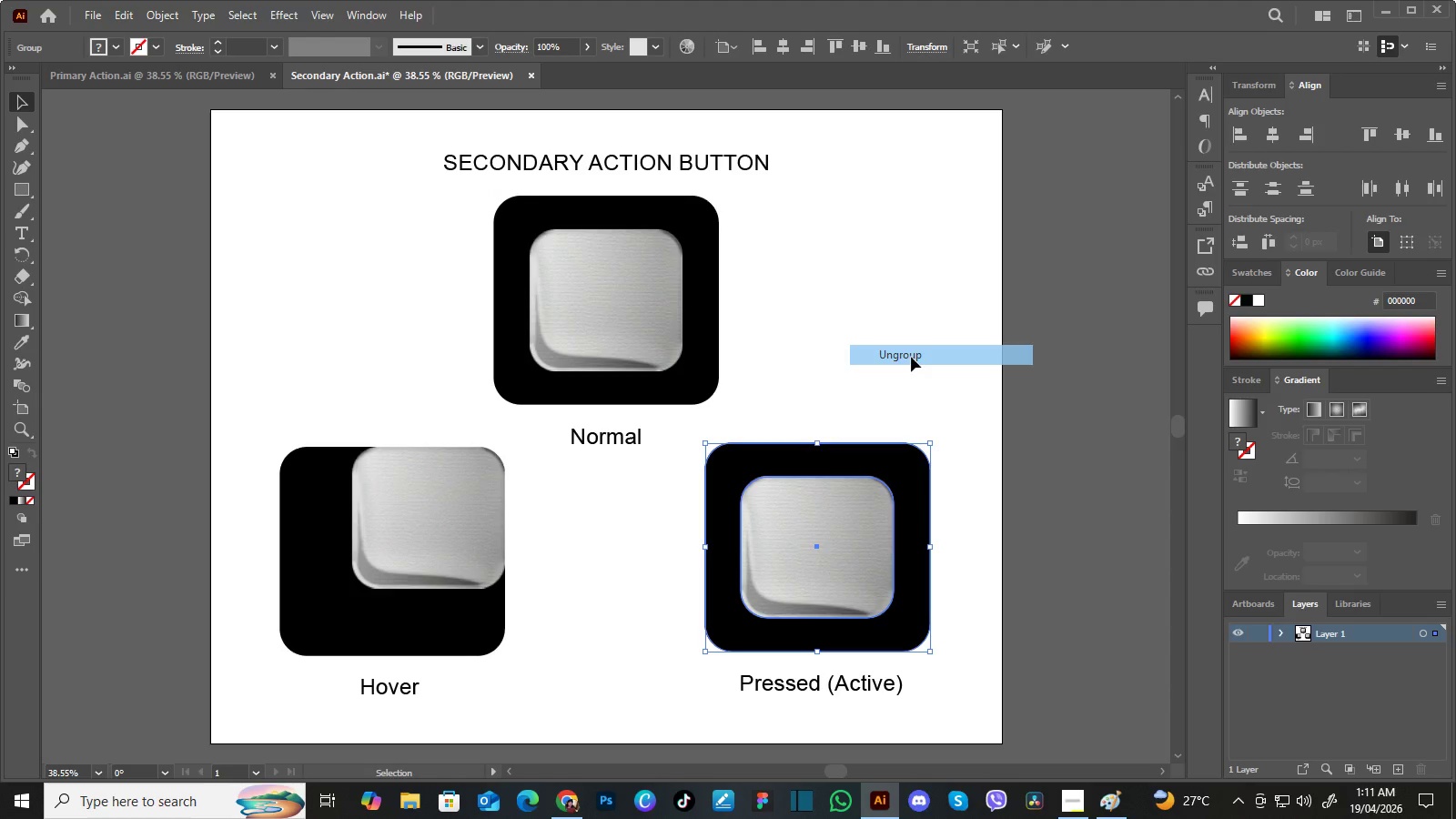 
left_click([911, 357])
 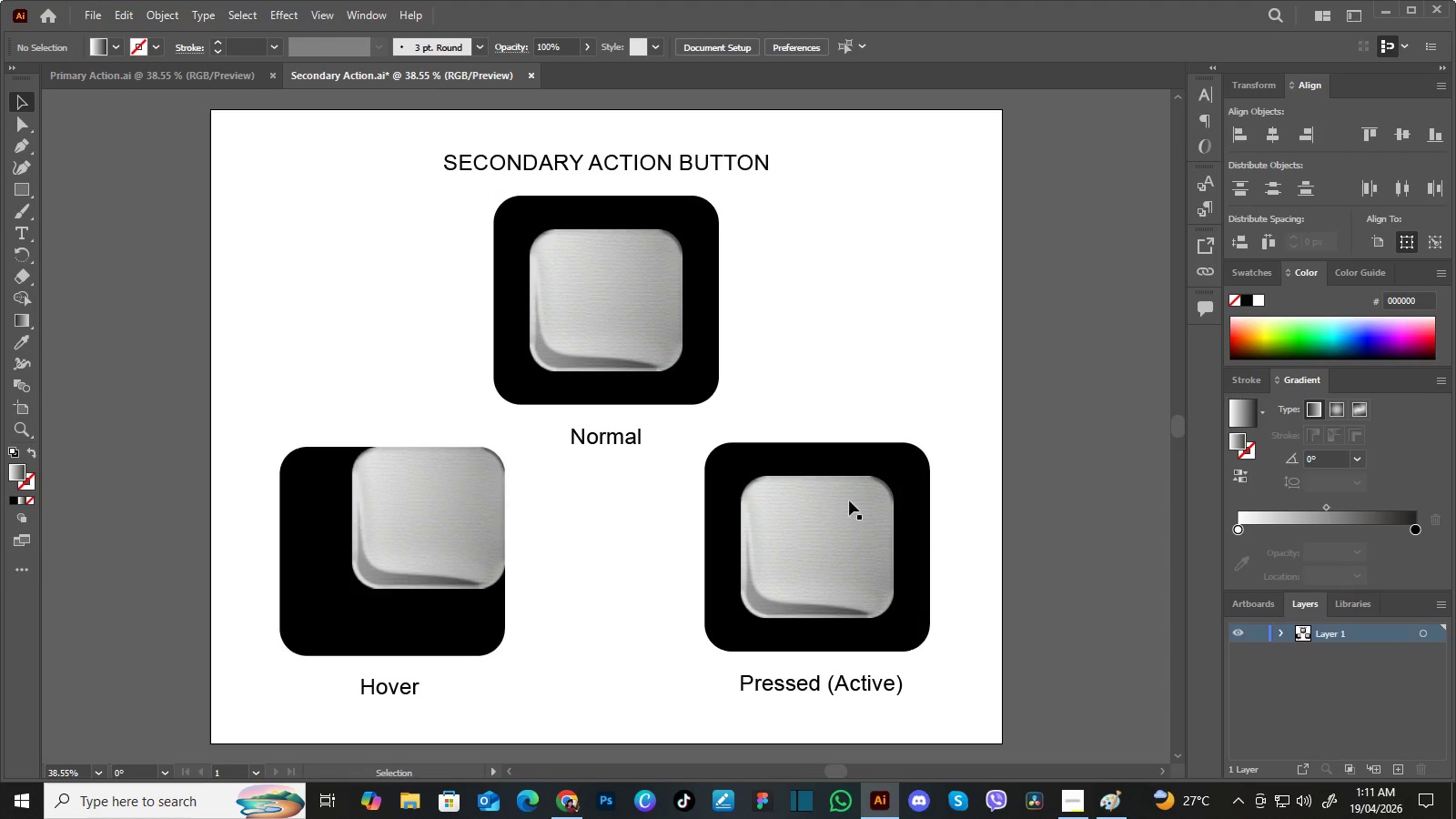 
left_click([967, 329])
 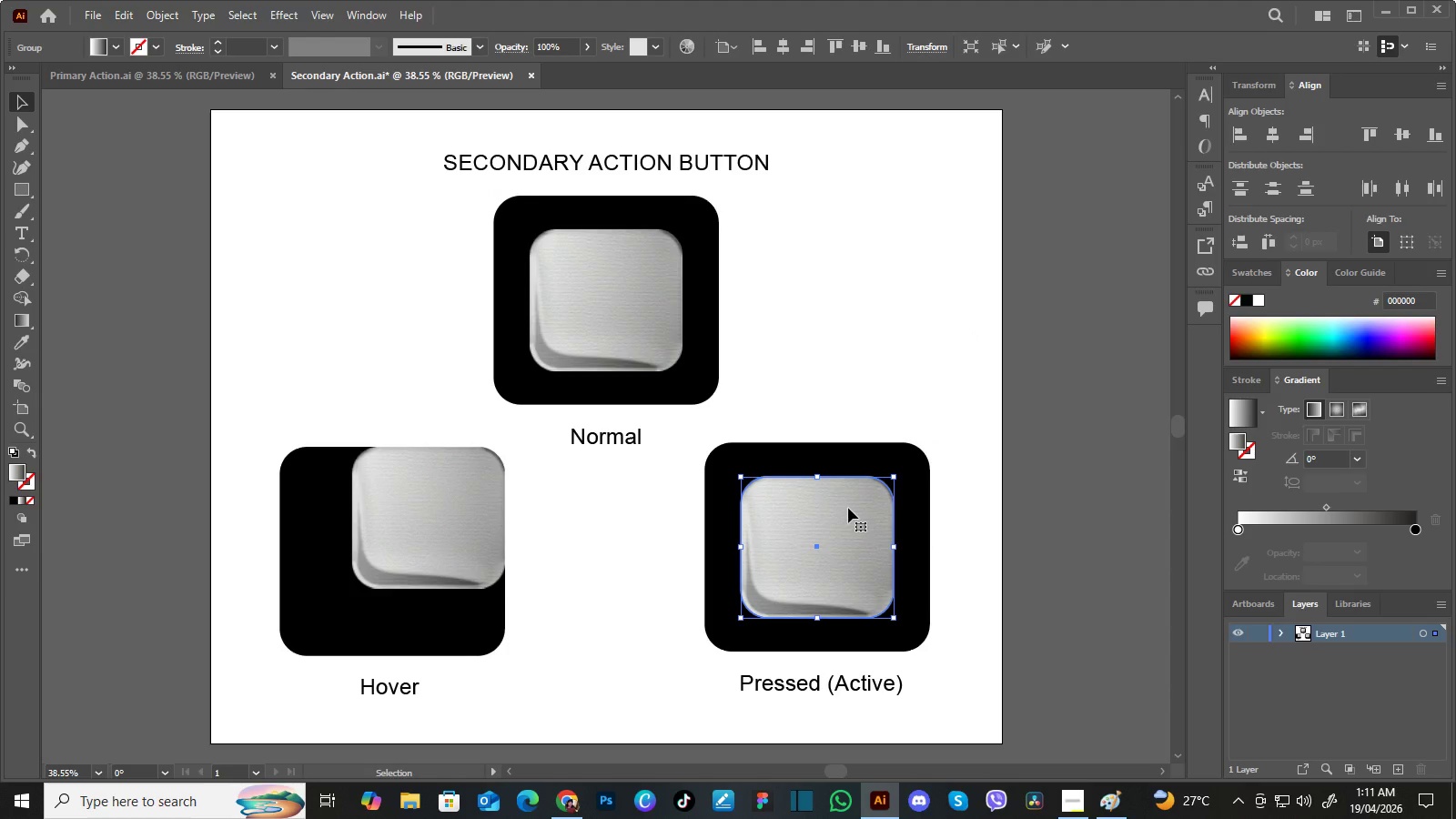 
left_click([848, 508])
 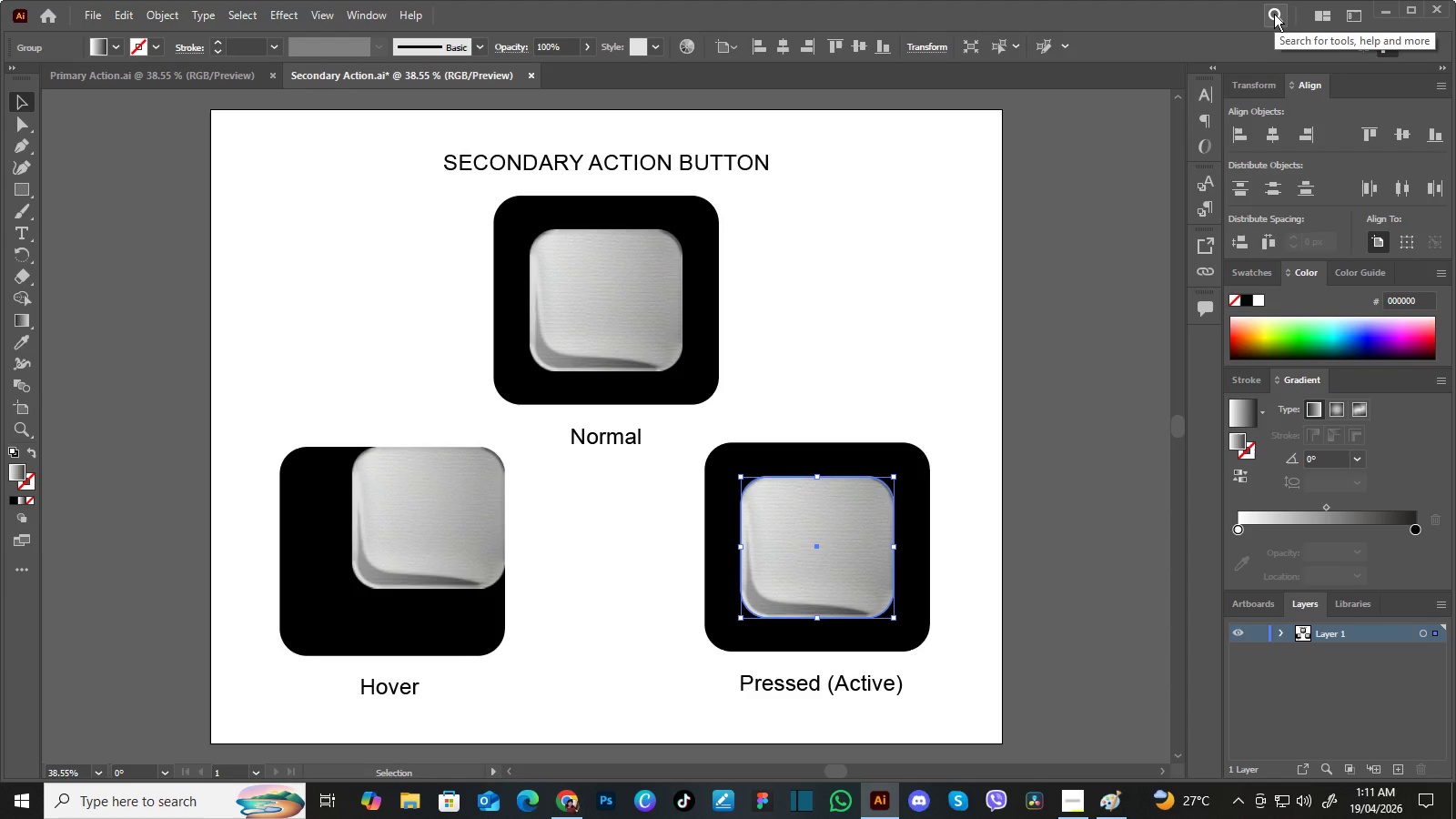 
wait(5.58)
 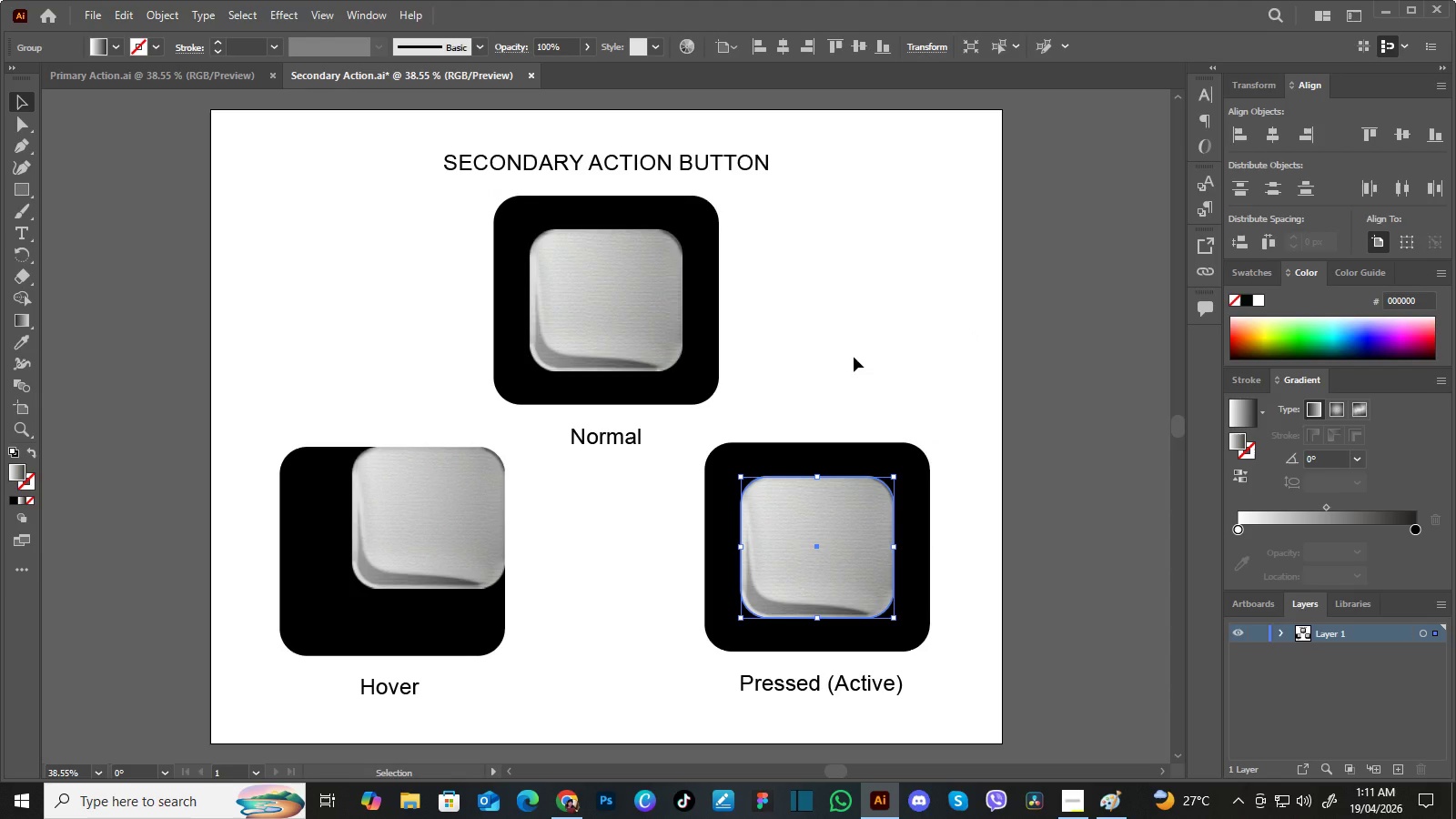 
left_click([1274, 14])
 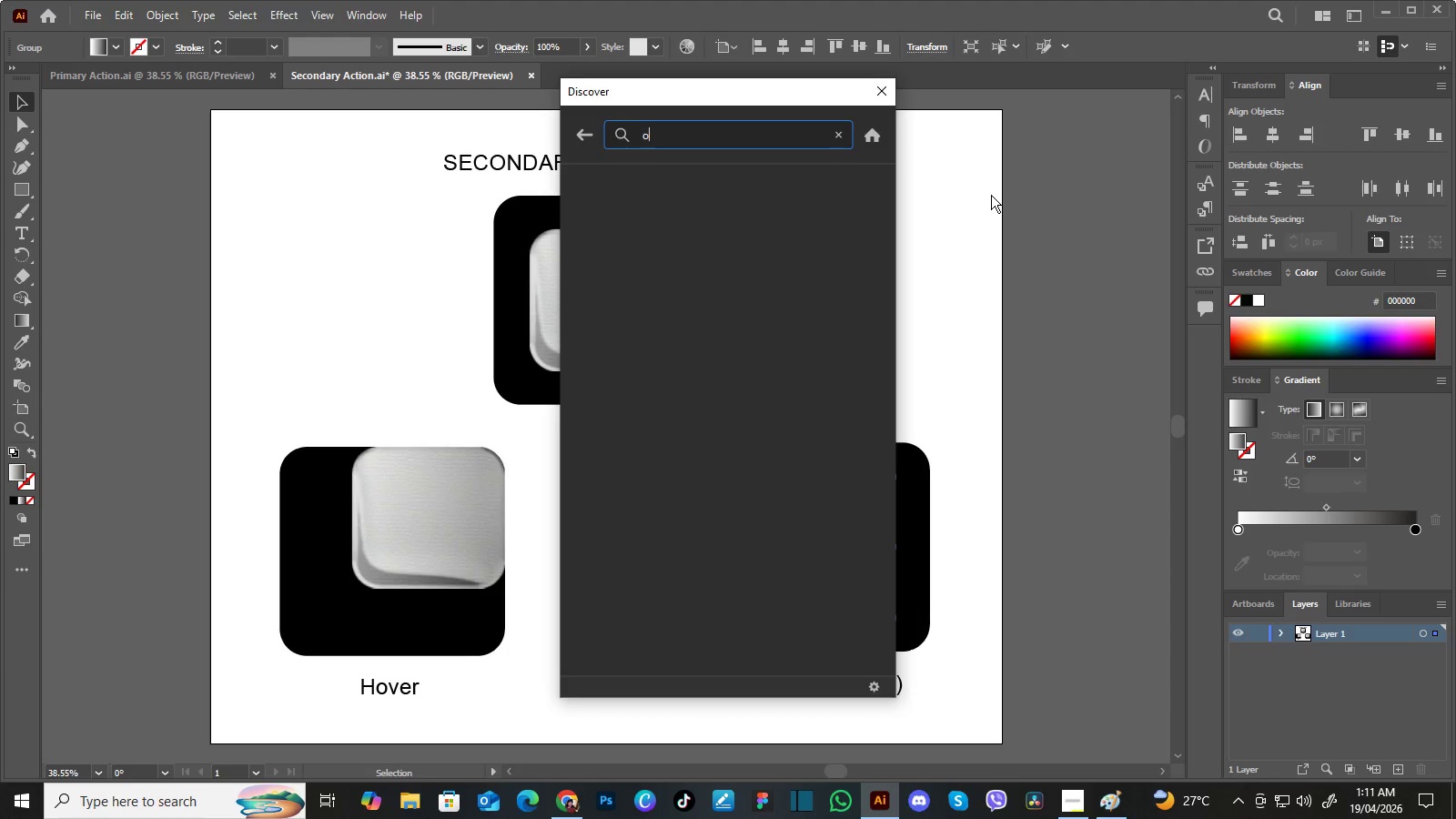 
type(outer)
 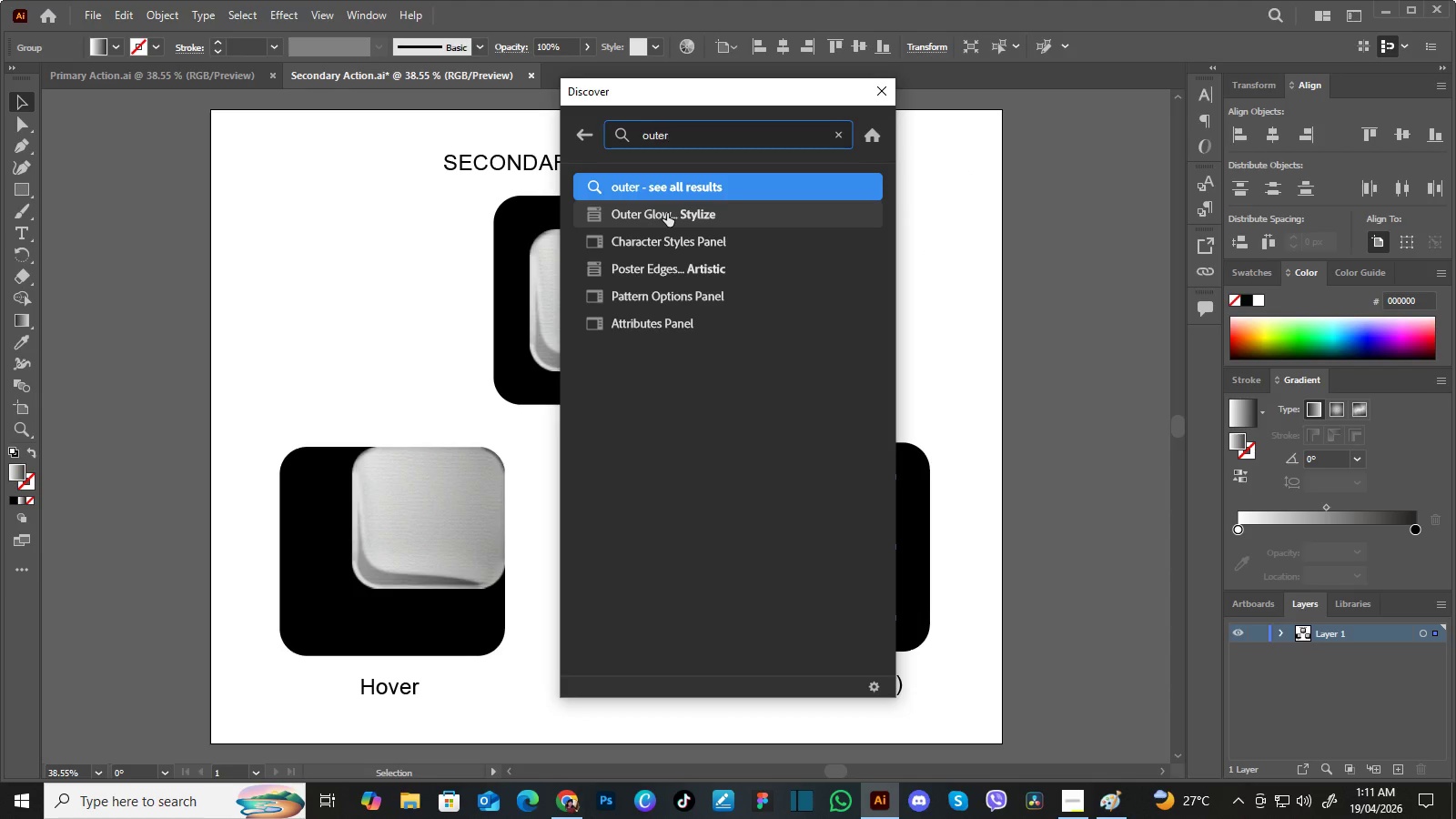 
left_click([667, 213])
 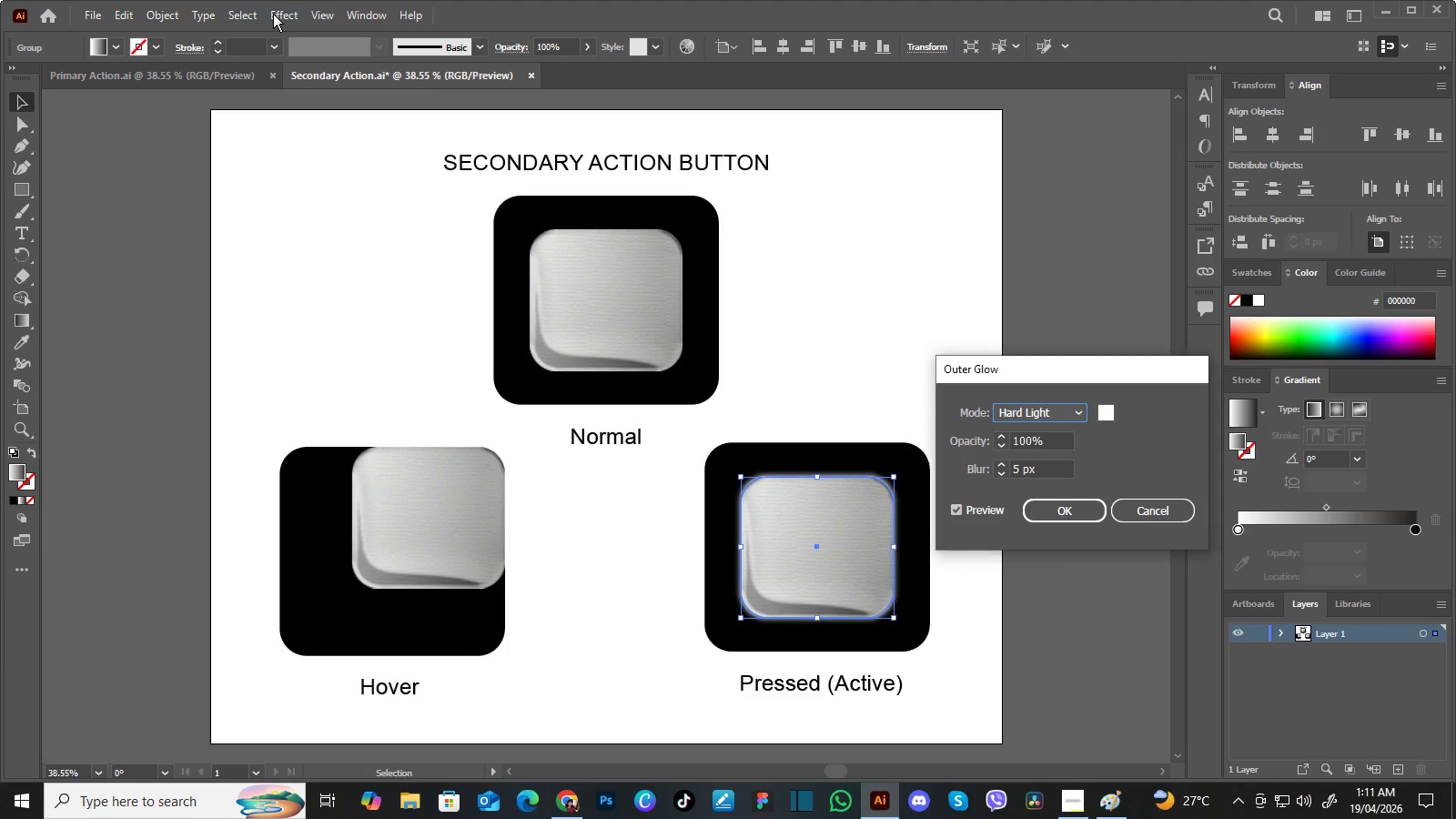 
left_click([273, 14])
 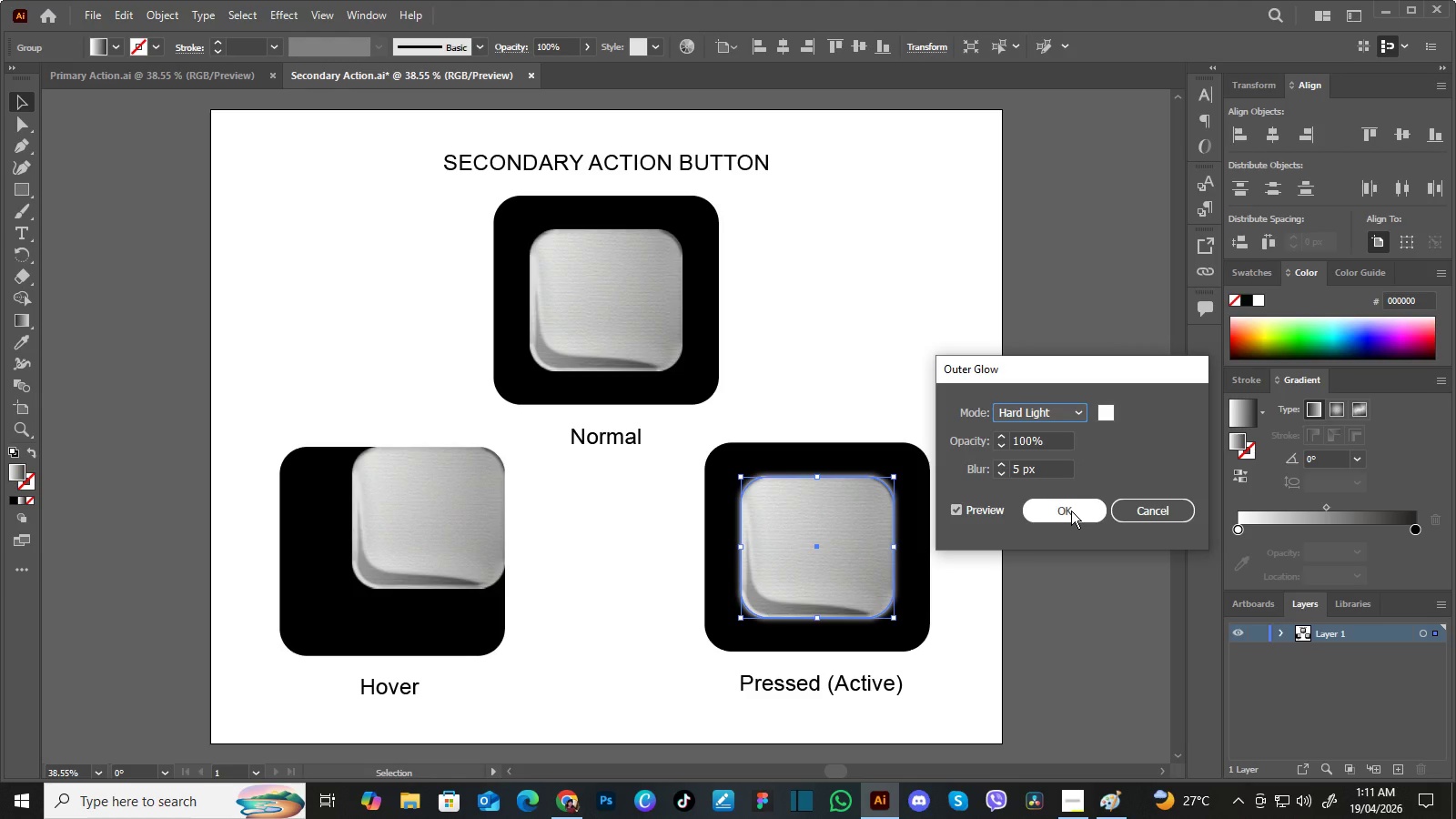 
wait(6.56)
 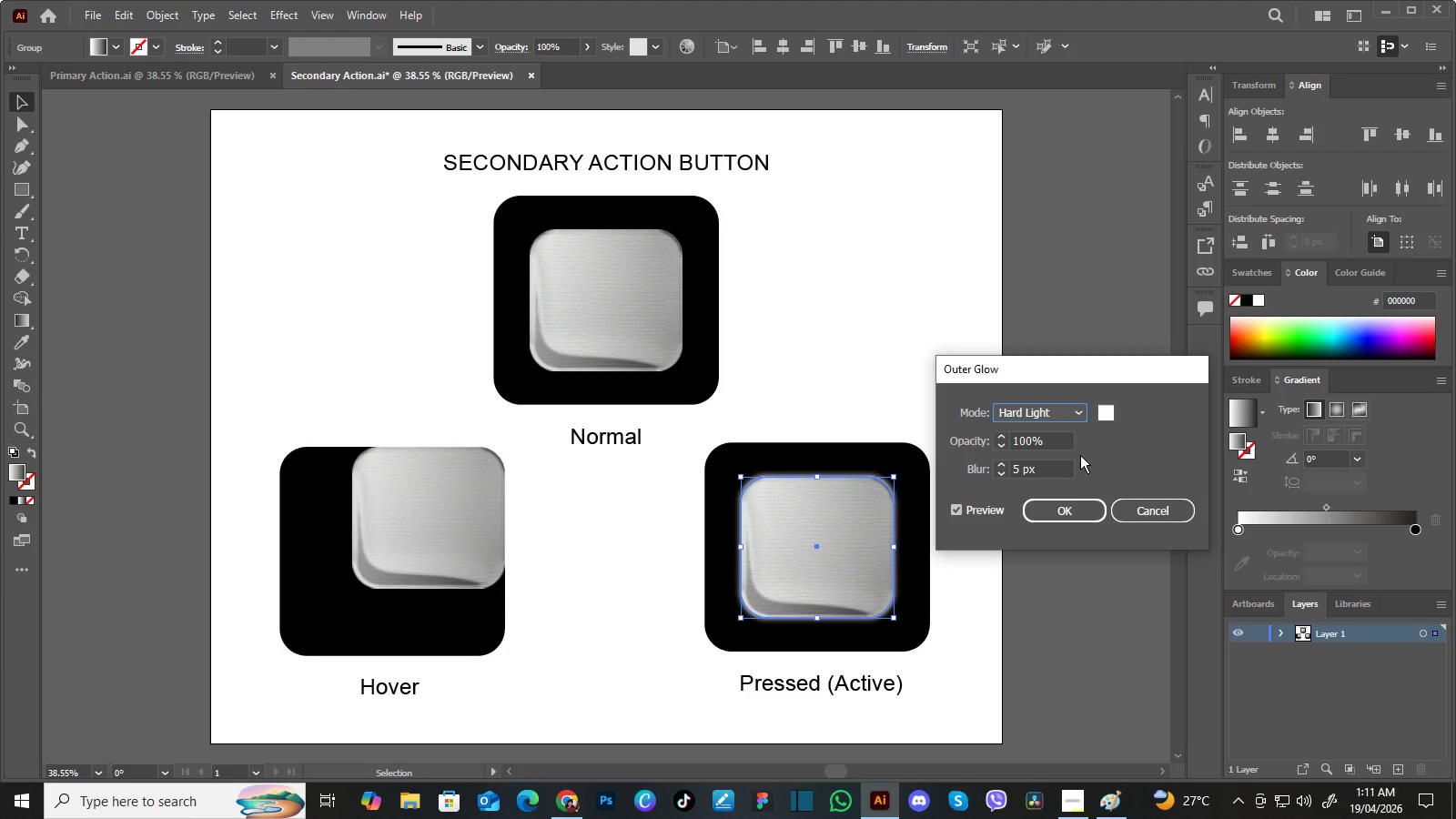 
left_click([959, 506])
 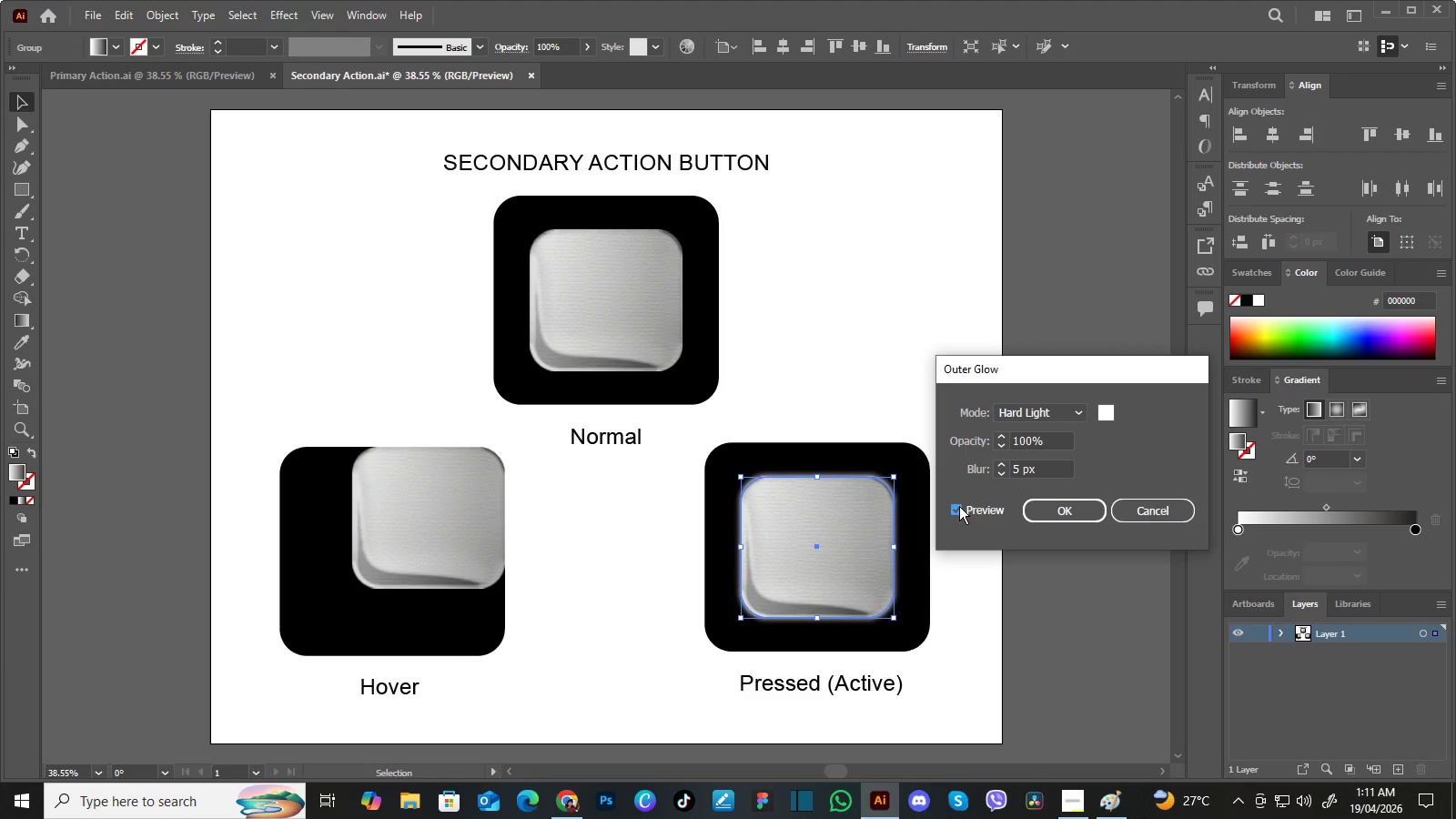 
left_click([959, 506])
 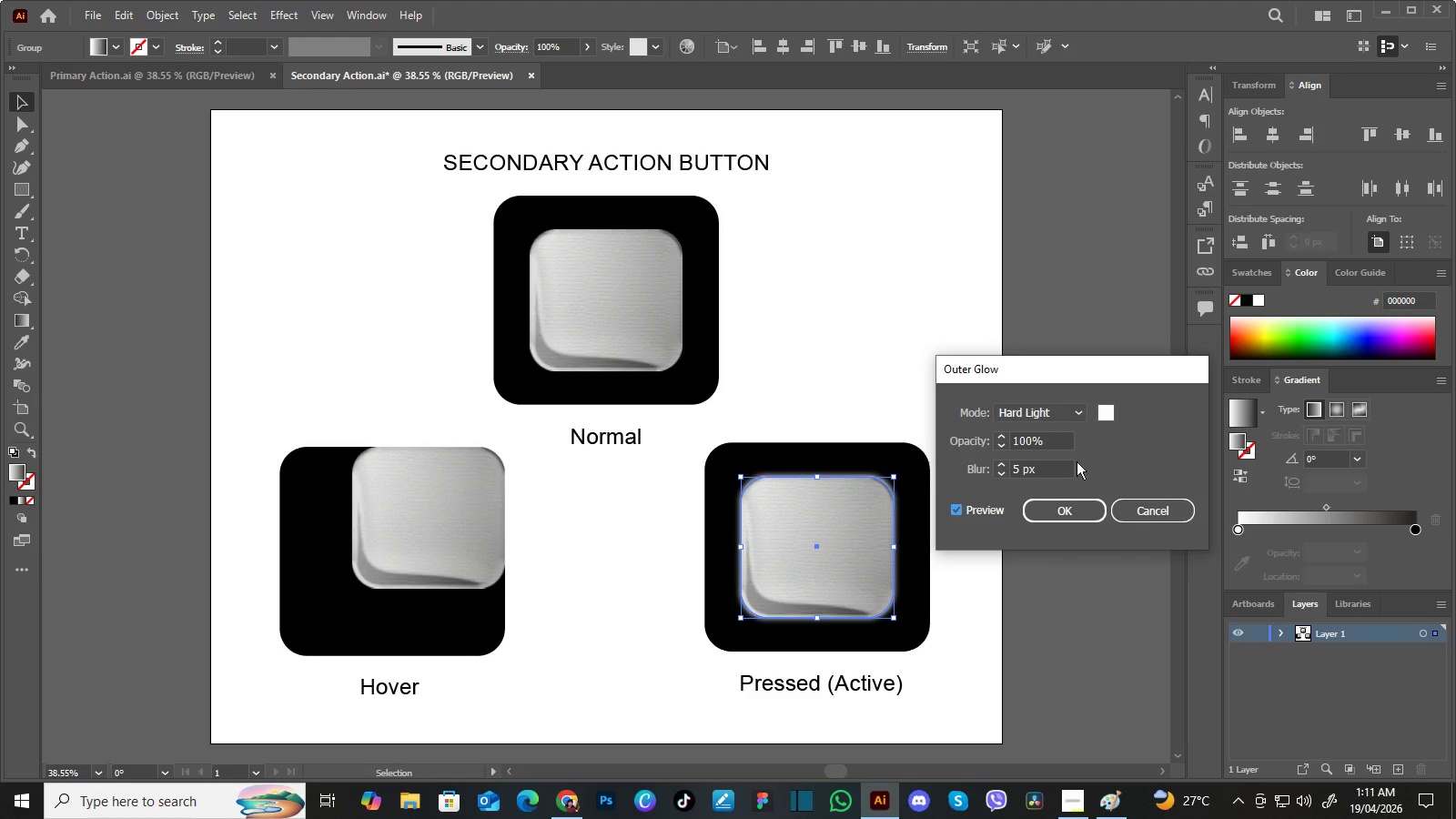 
left_click([1072, 506])
 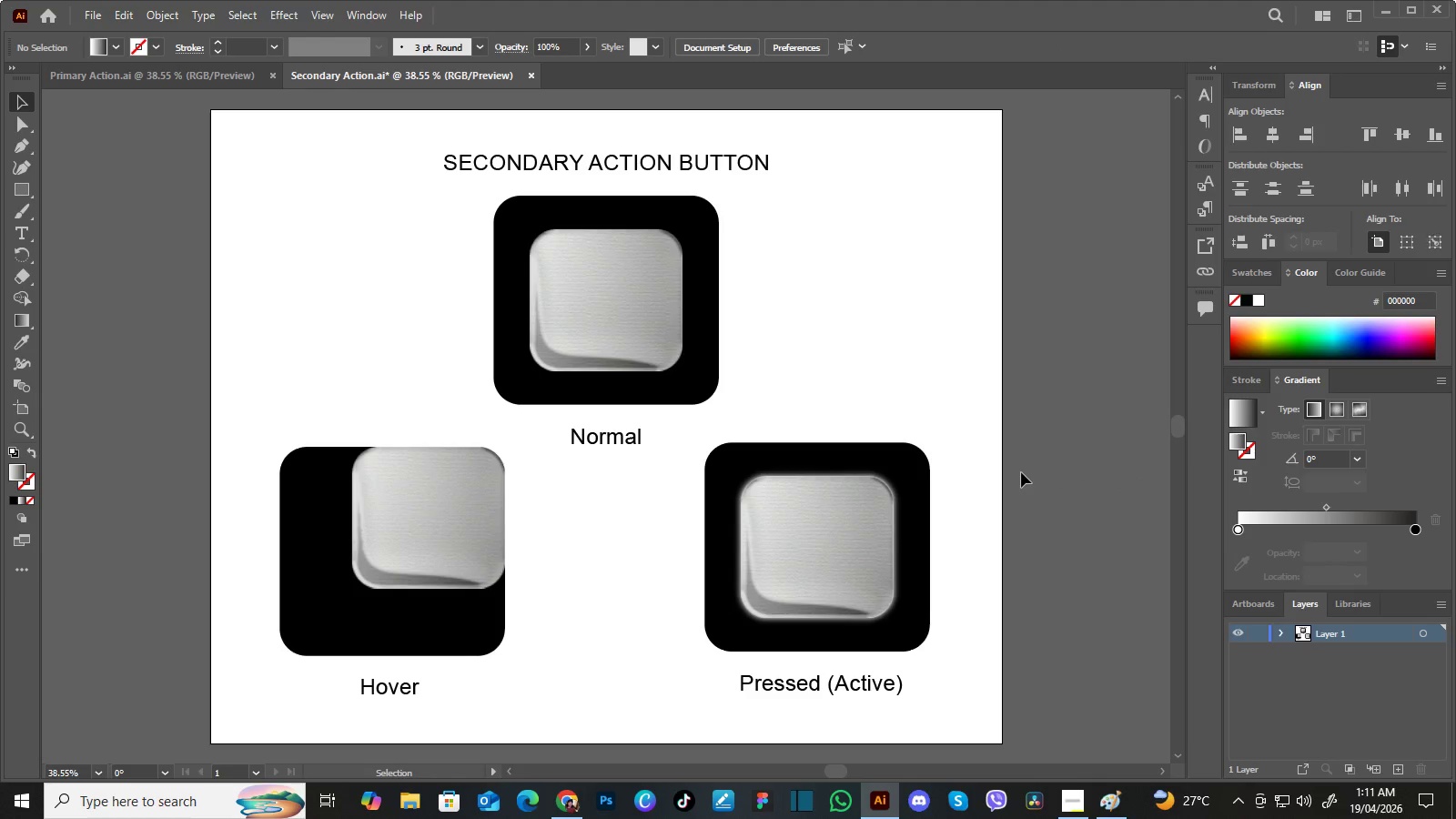 
left_click([1021, 472])
 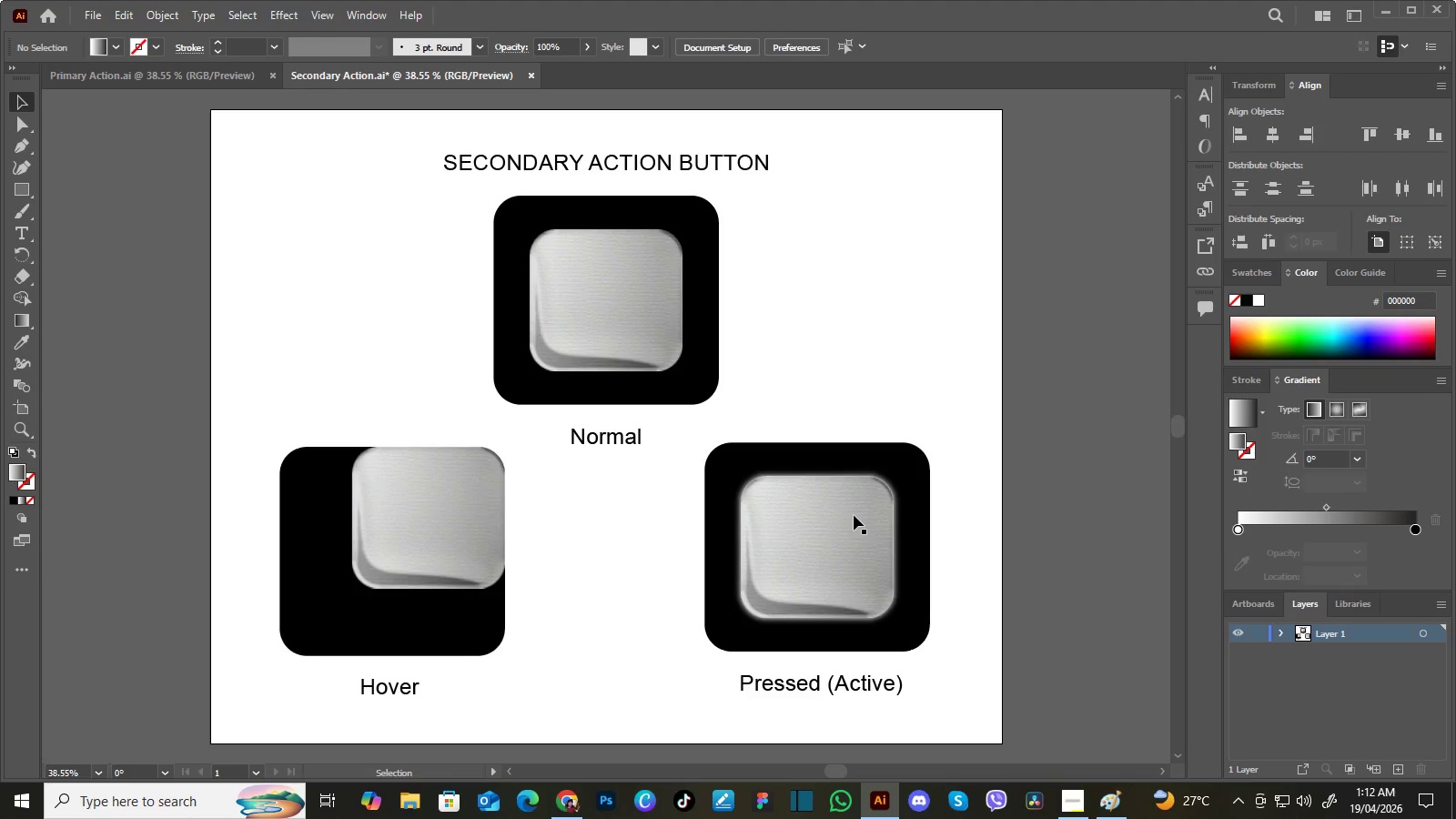 
left_click([854, 515])
 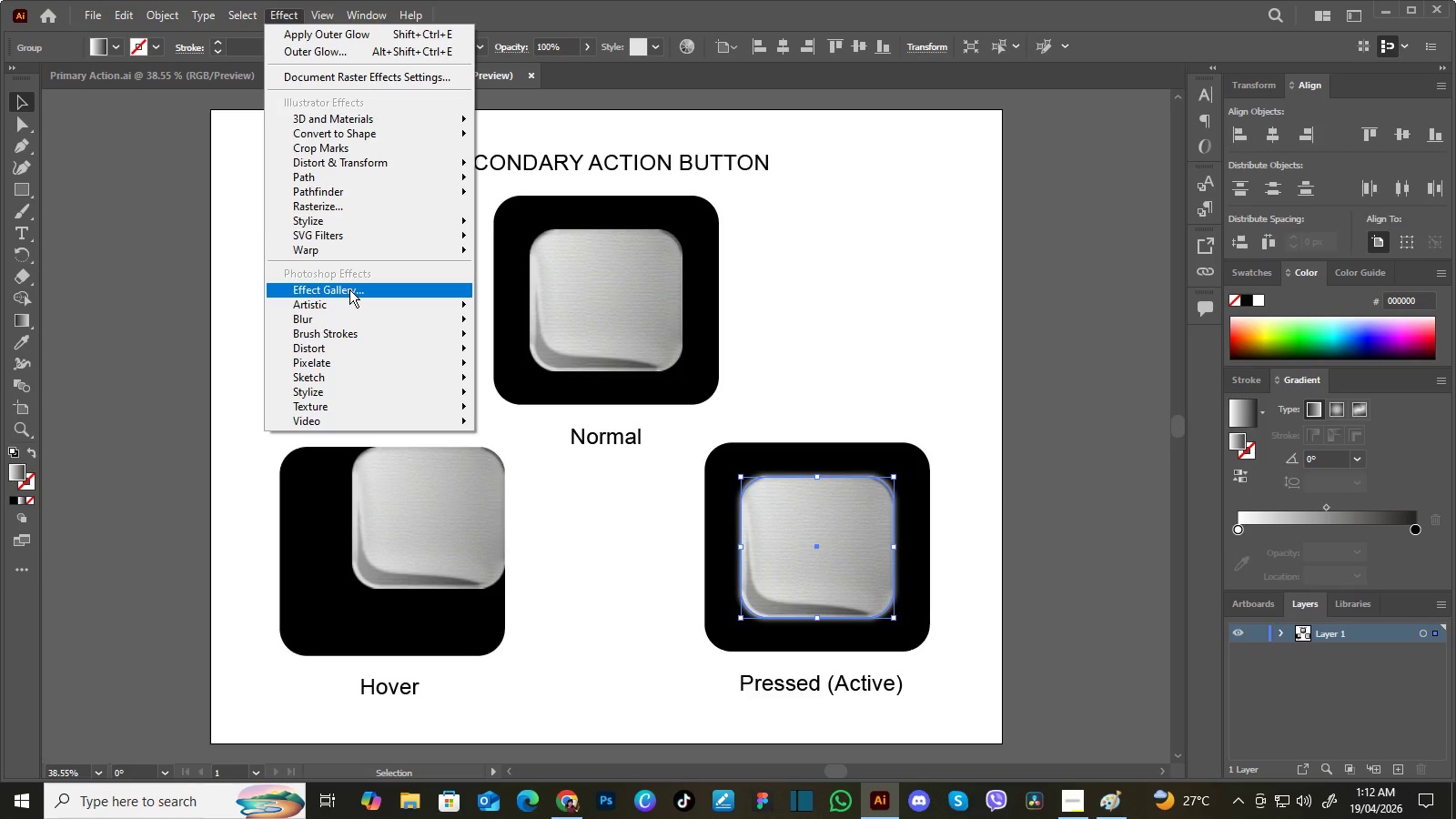 
wait(5.94)
 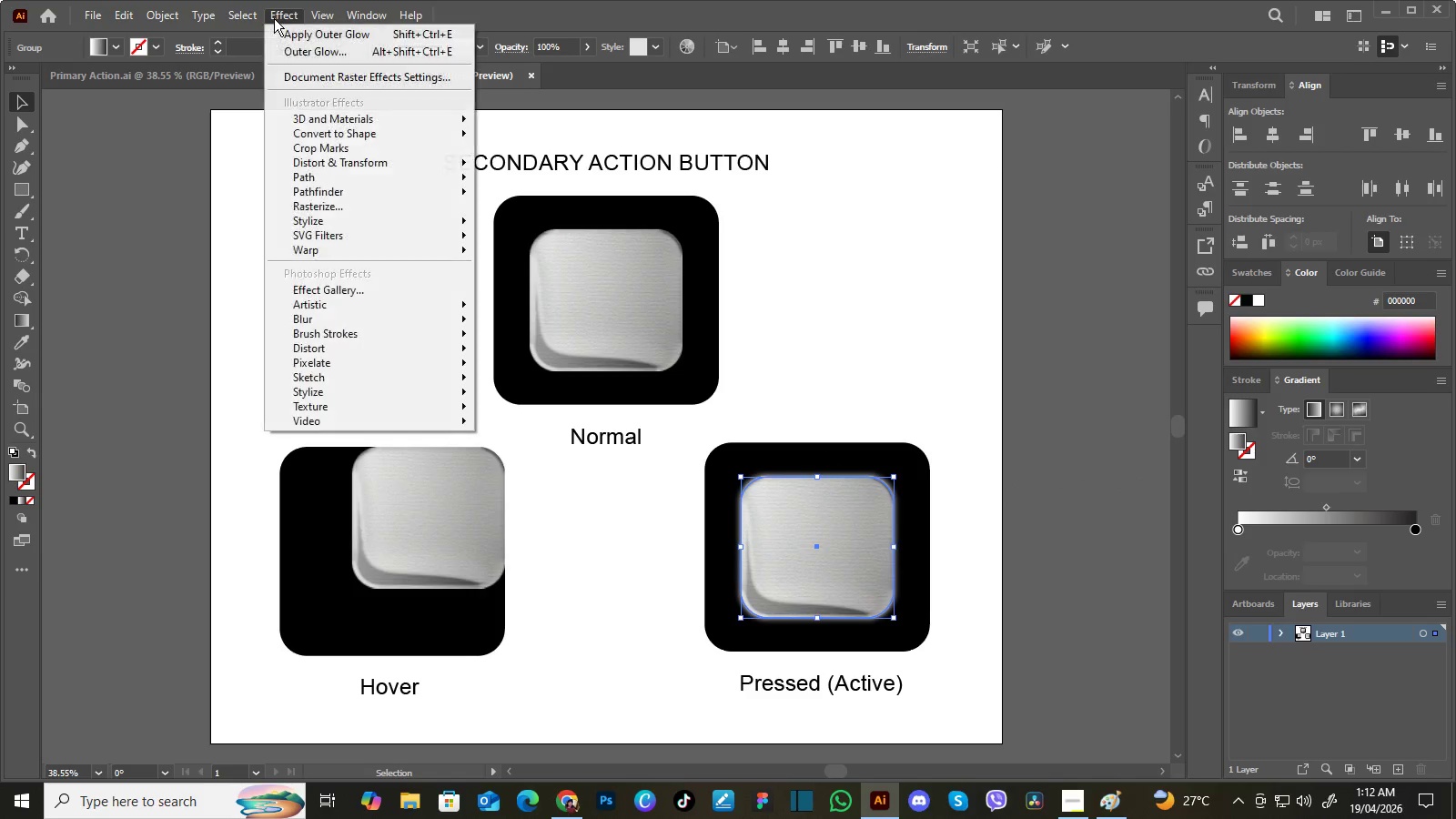 
left_click([349, 289])
 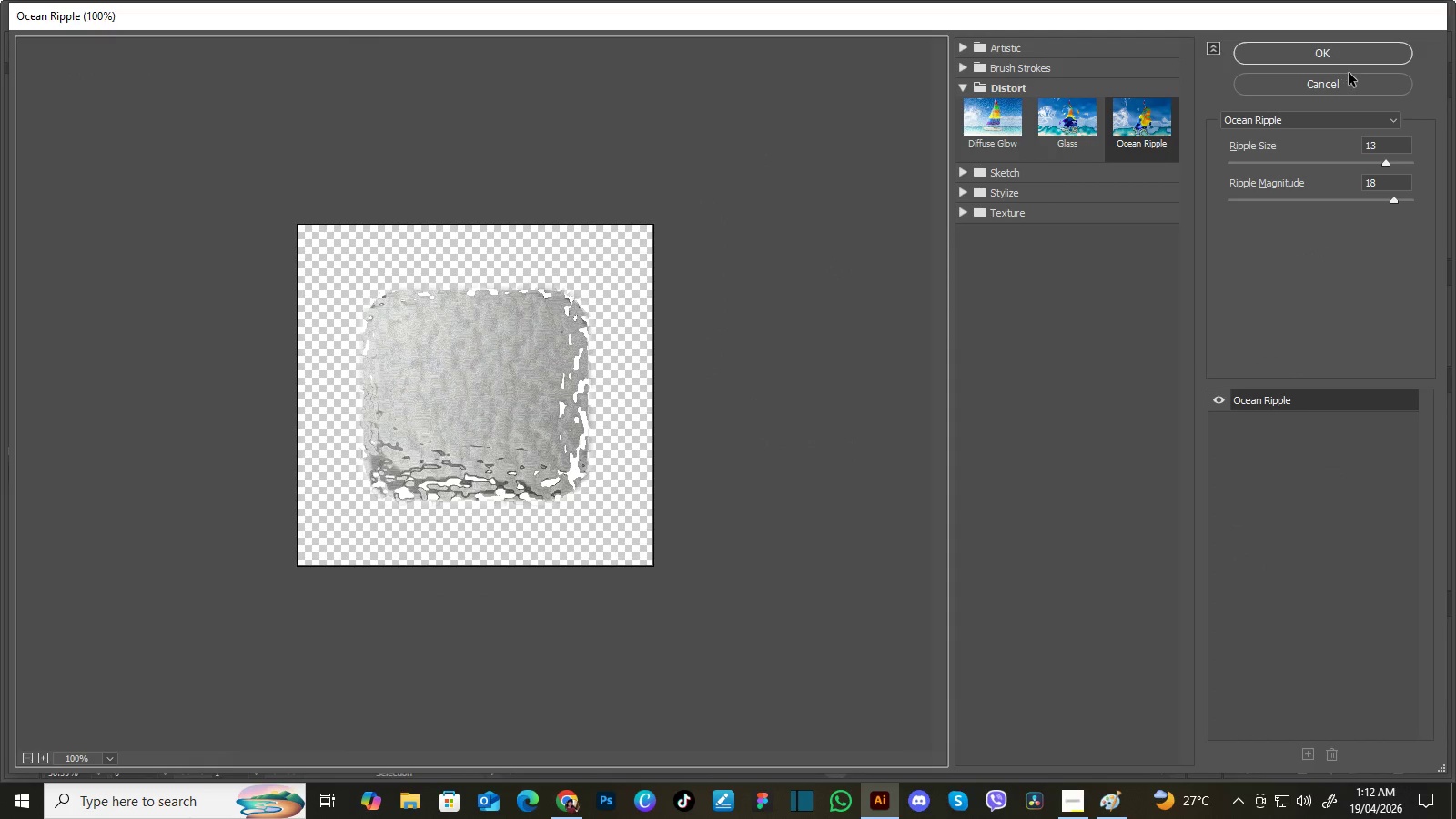 
left_click([1345, 82])
 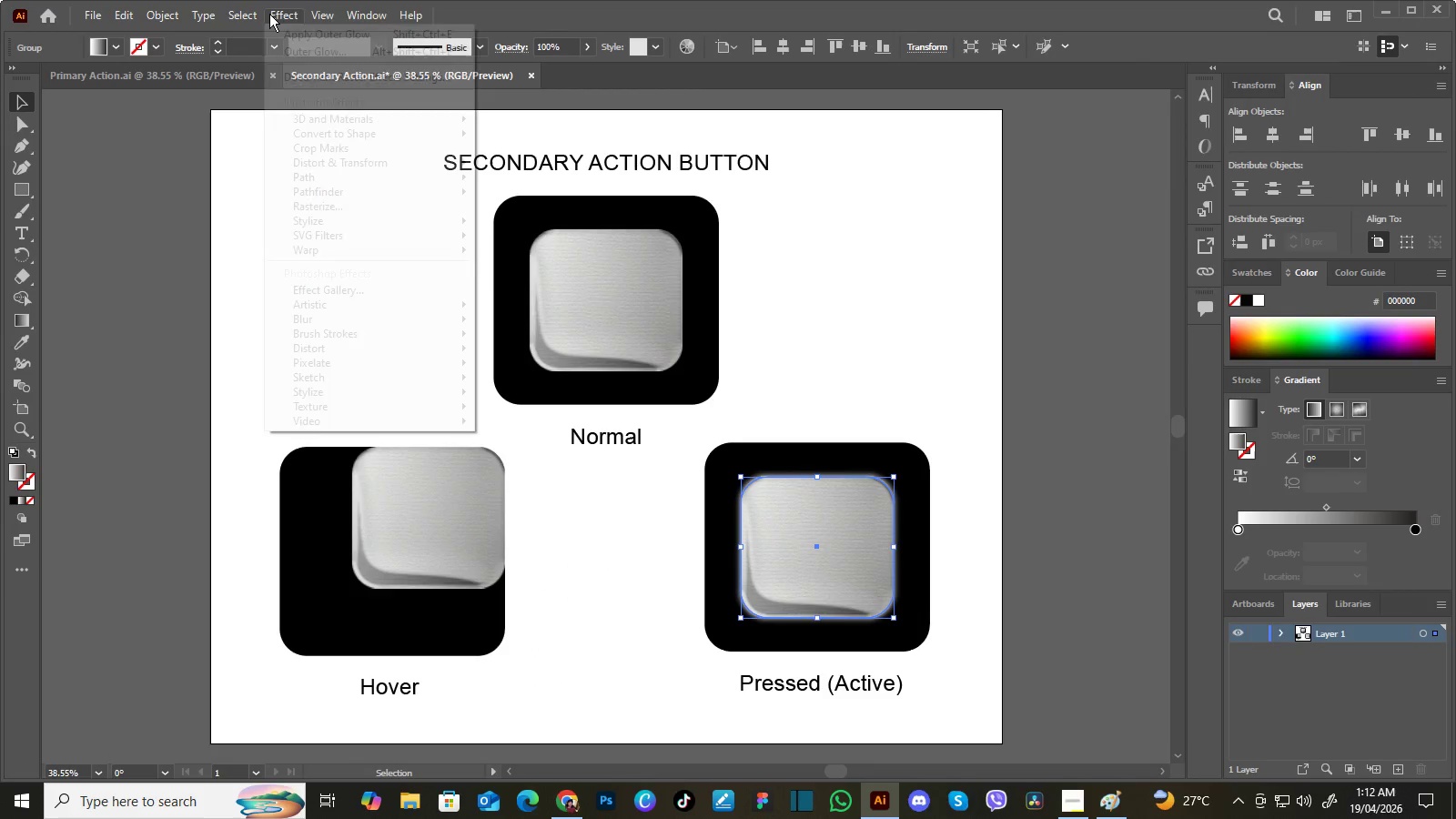 
left_click([269, 14])
 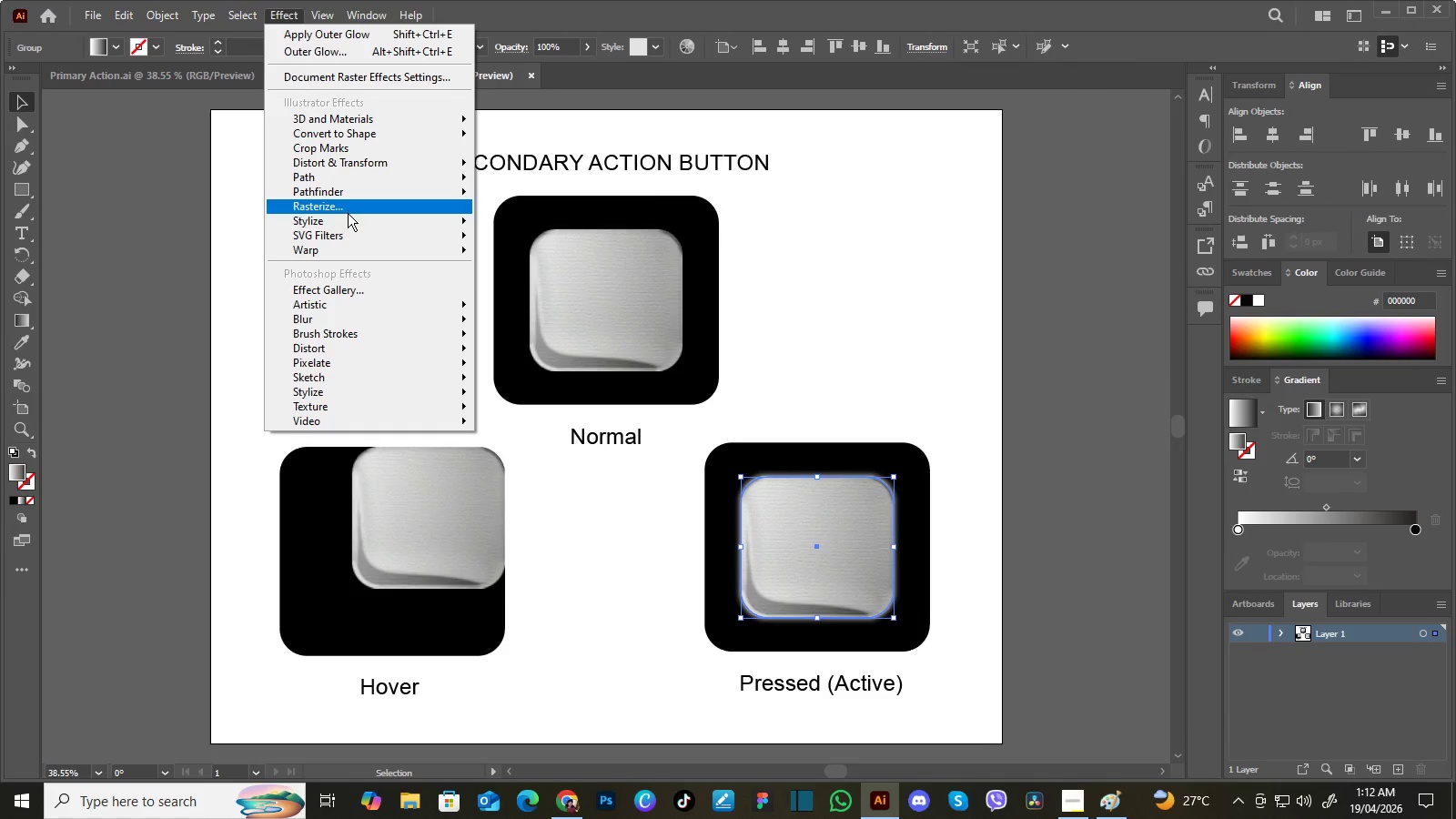 
wait(9.05)
 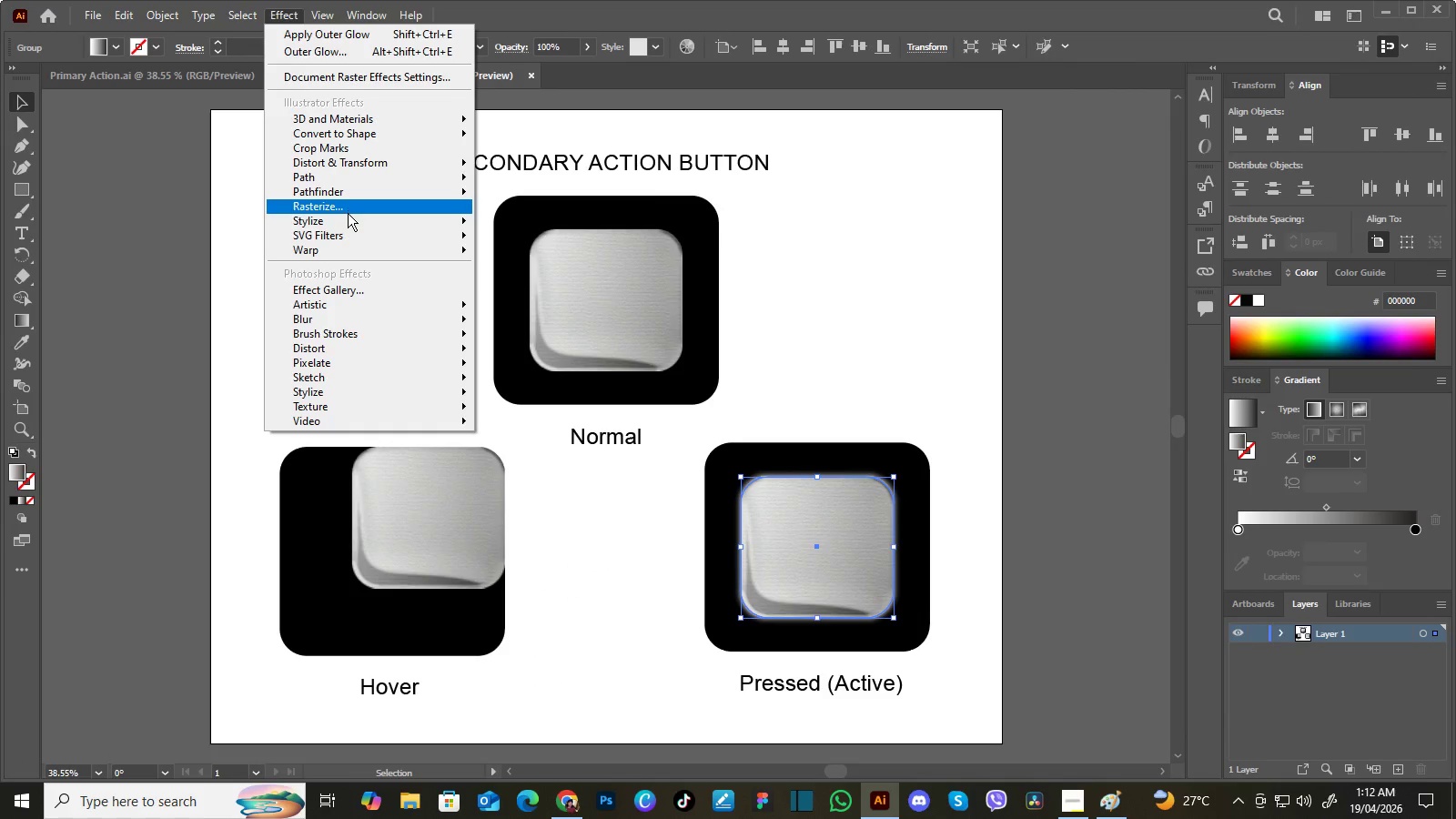 
left_click([551, 283])
 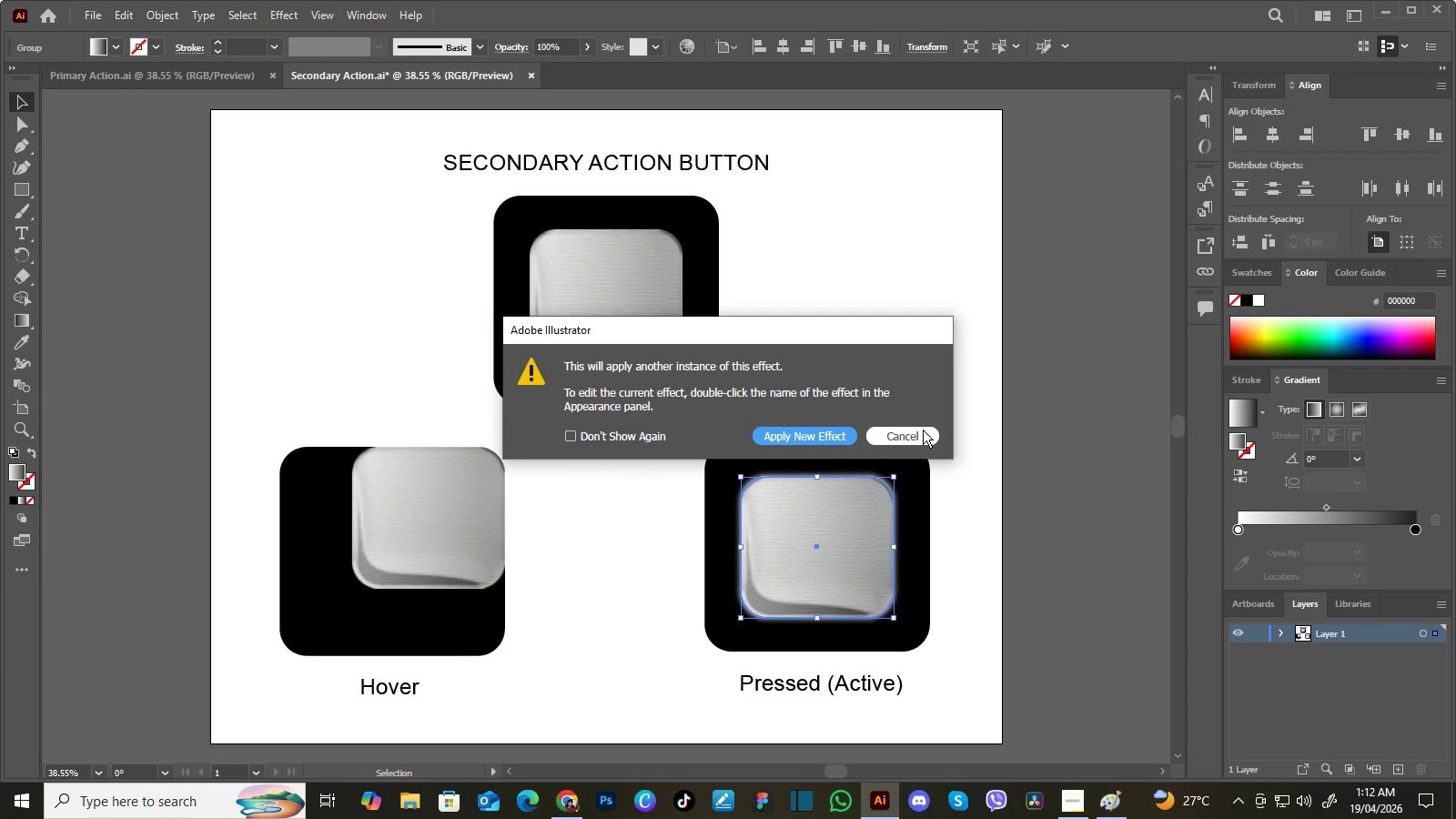 
left_click([923, 430])
 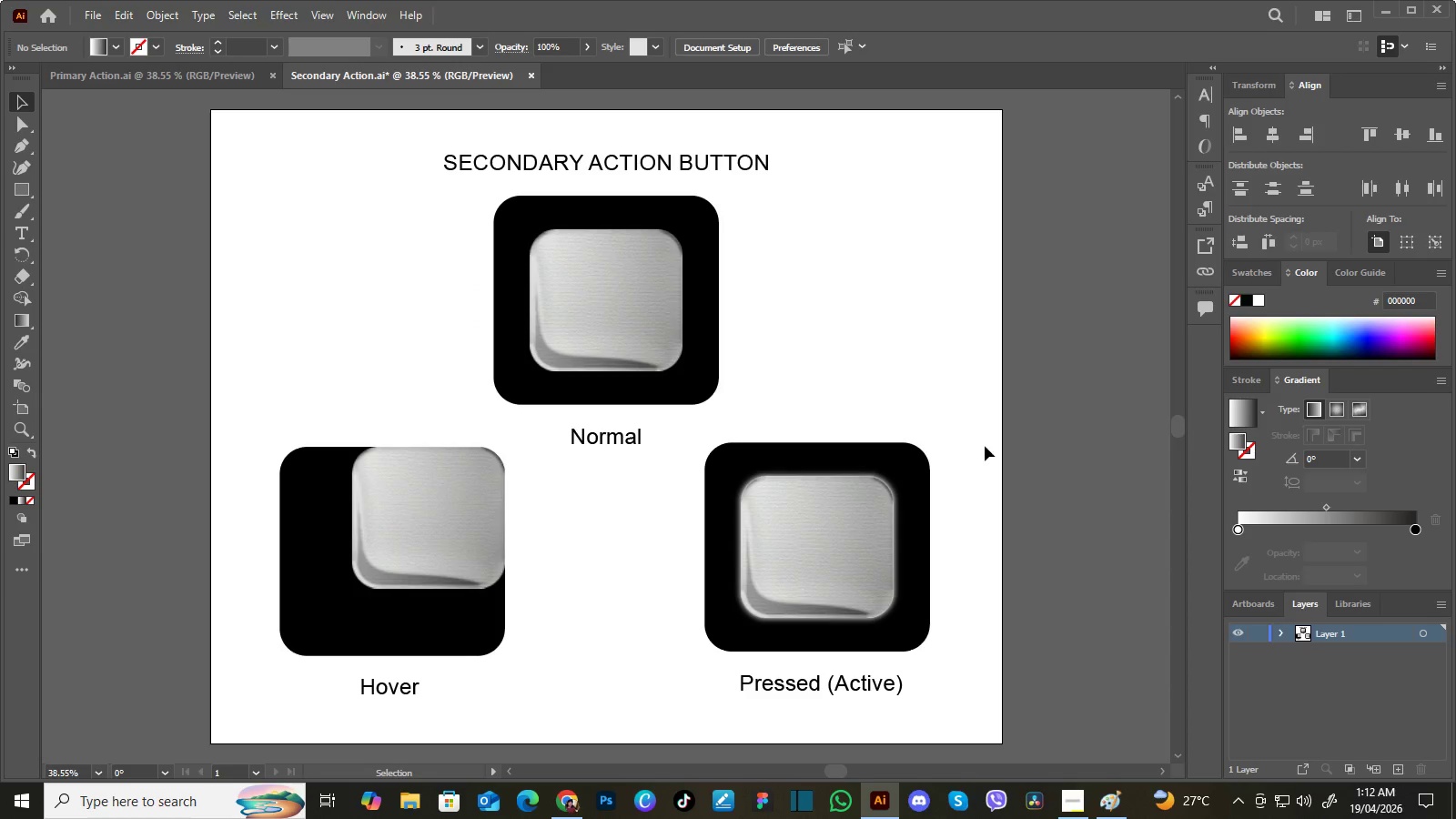 
left_click([985, 446])
 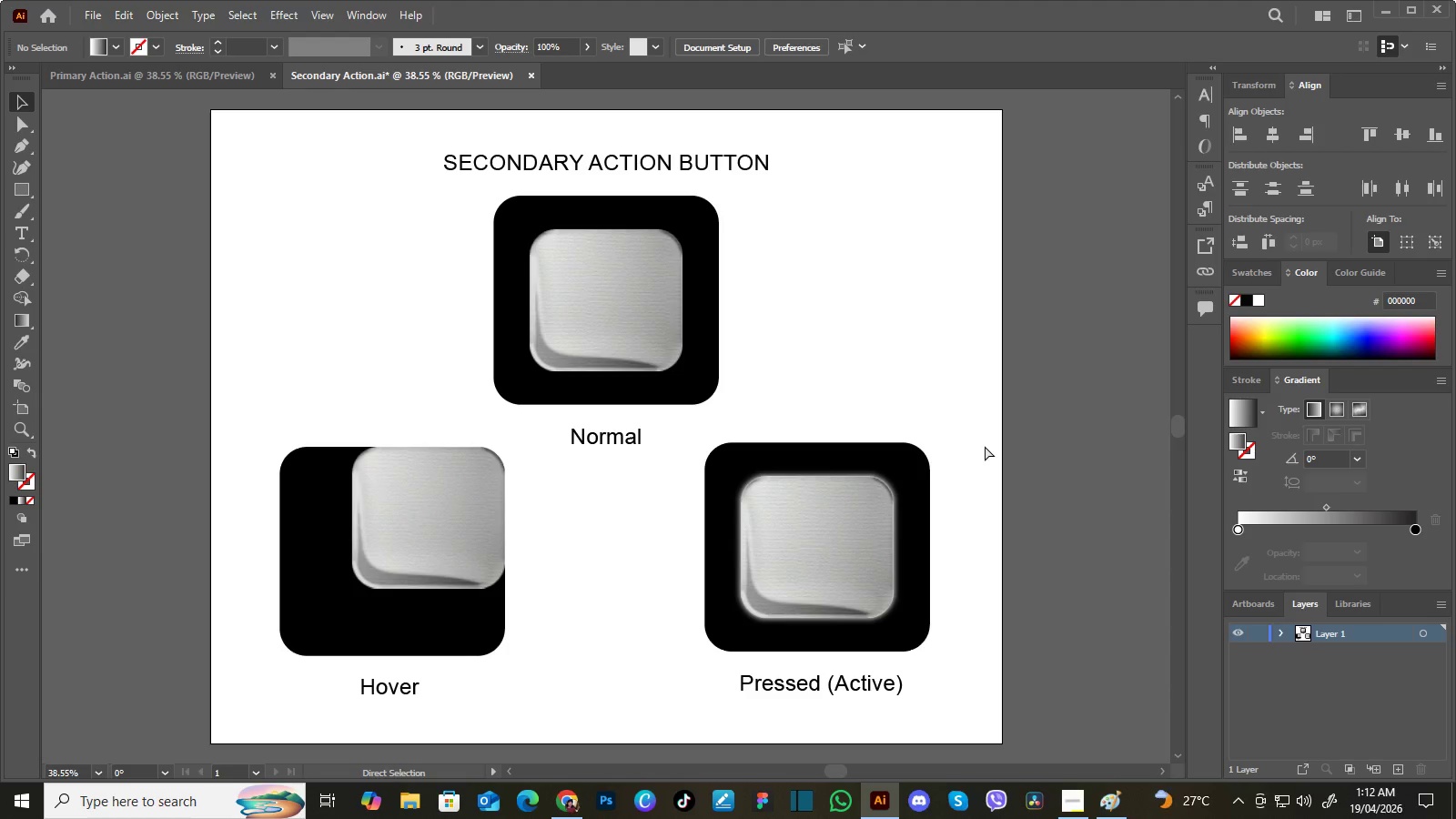 
key(Control+Z)
 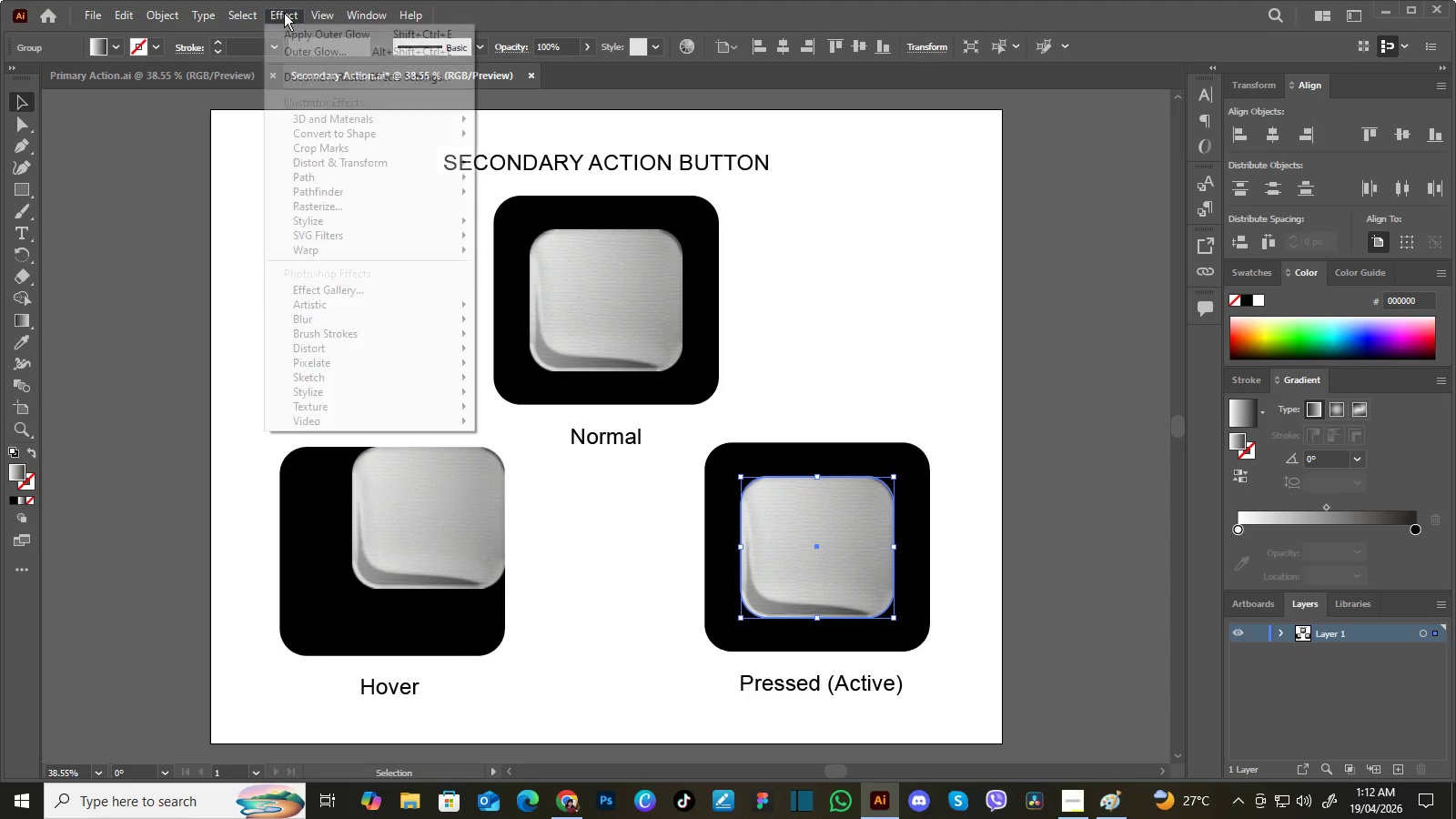 
left_click([284, 13])
 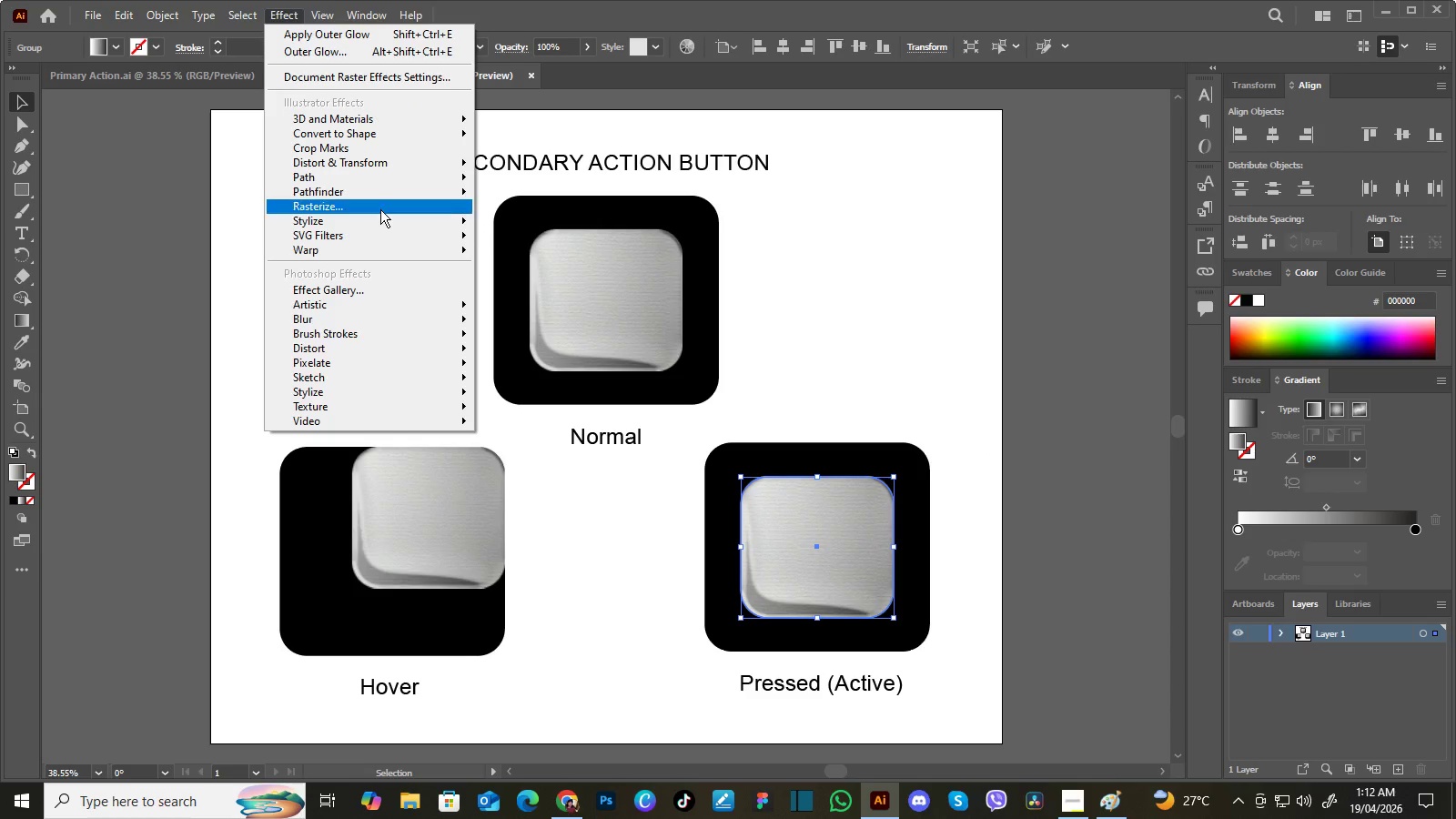 
mouse_move([399, 215])
 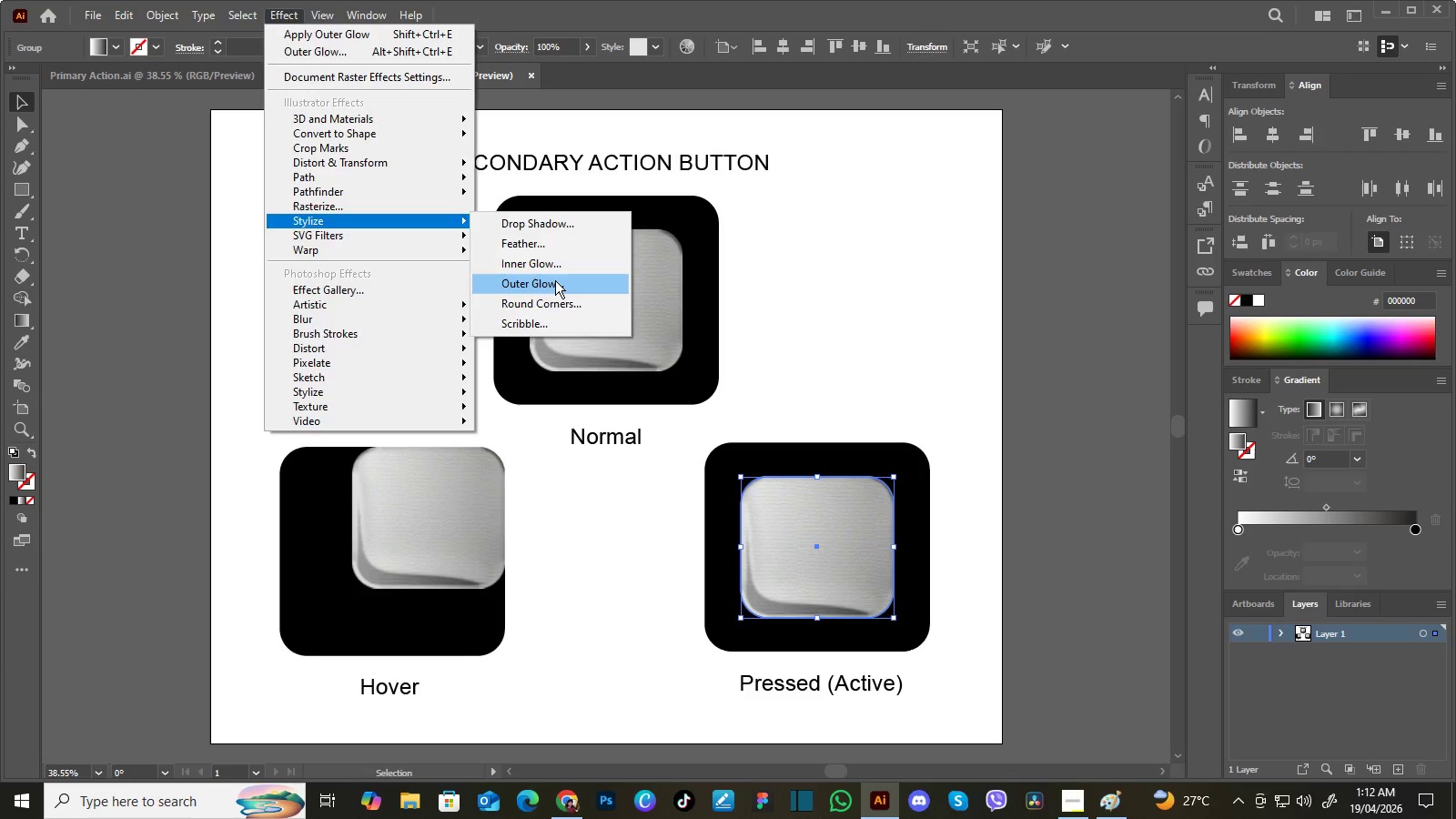 
left_click([555, 280])
 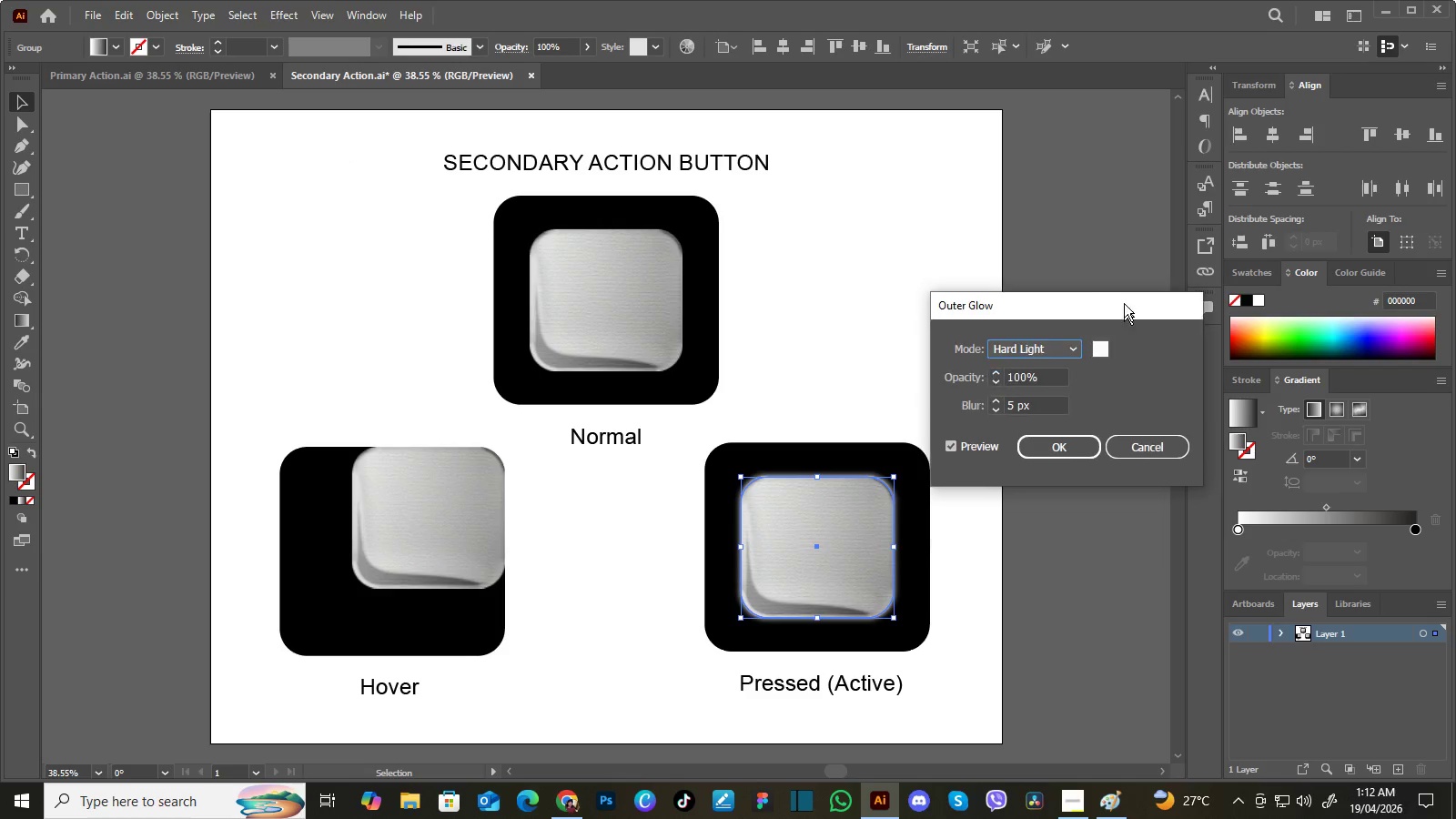 
left_click_drag(start_coordinate=[1129, 371], to_coordinate=[1123, 281])
 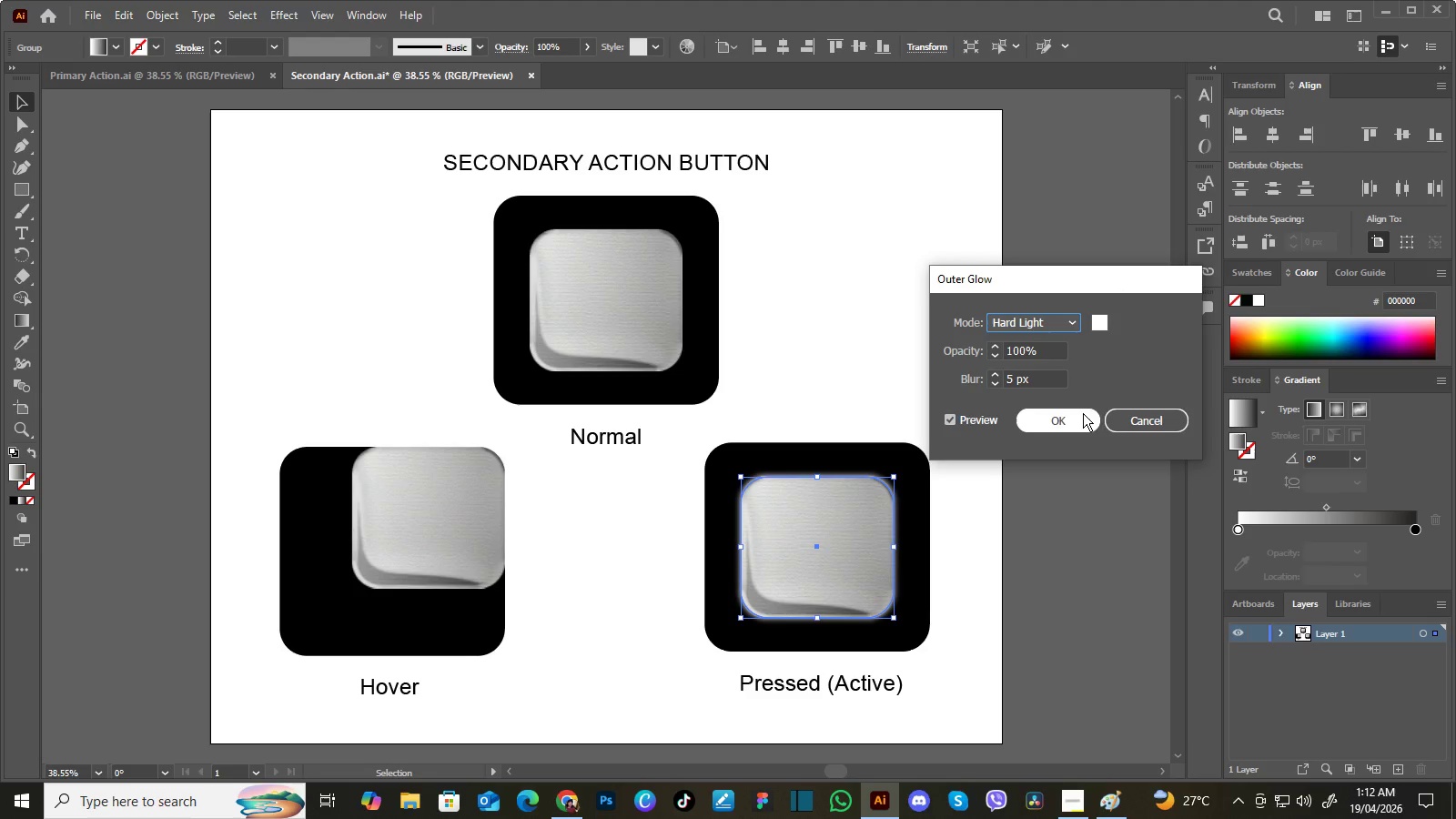 
wait(5.73)
 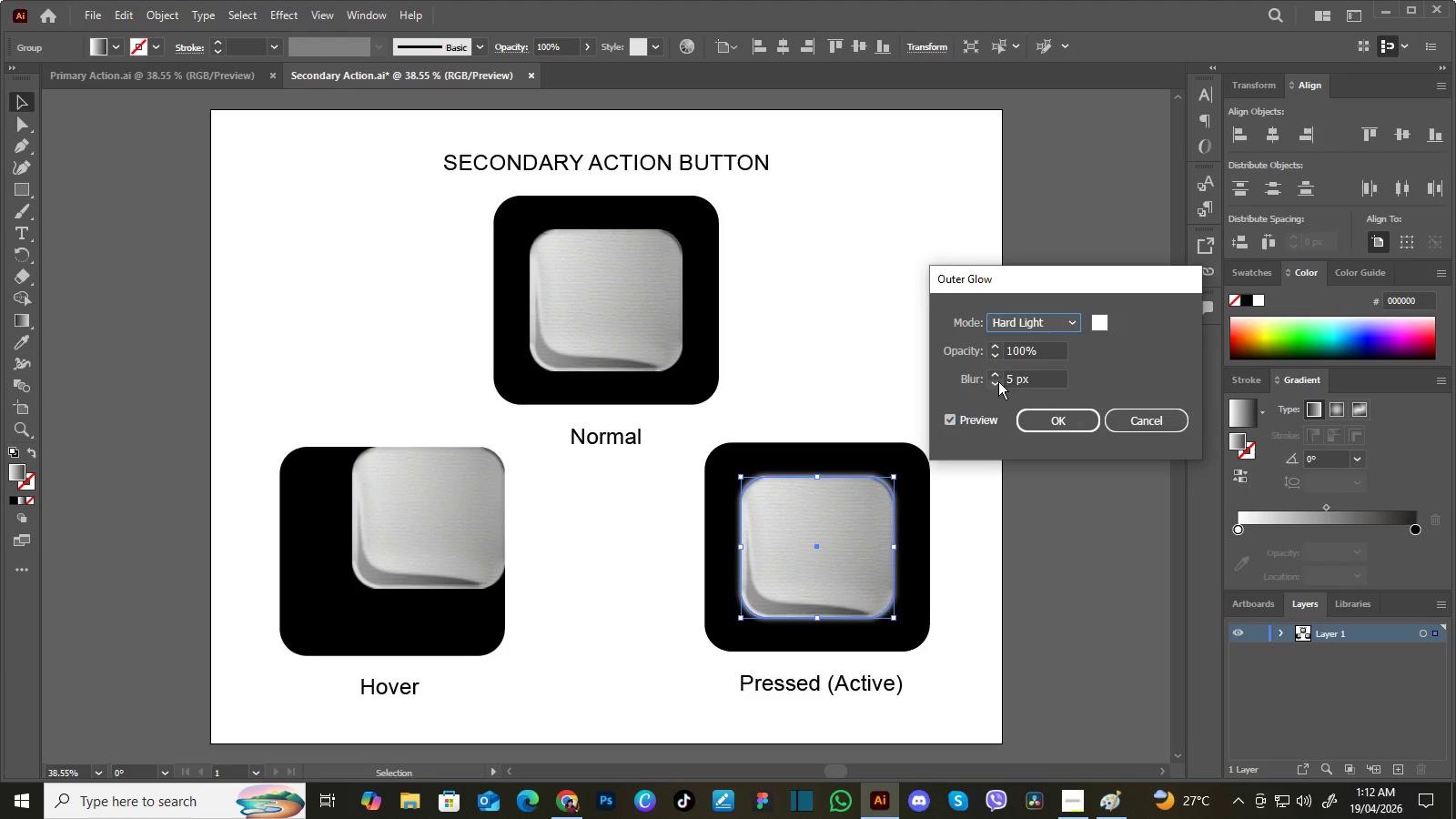 
left_click([1077, 418])
 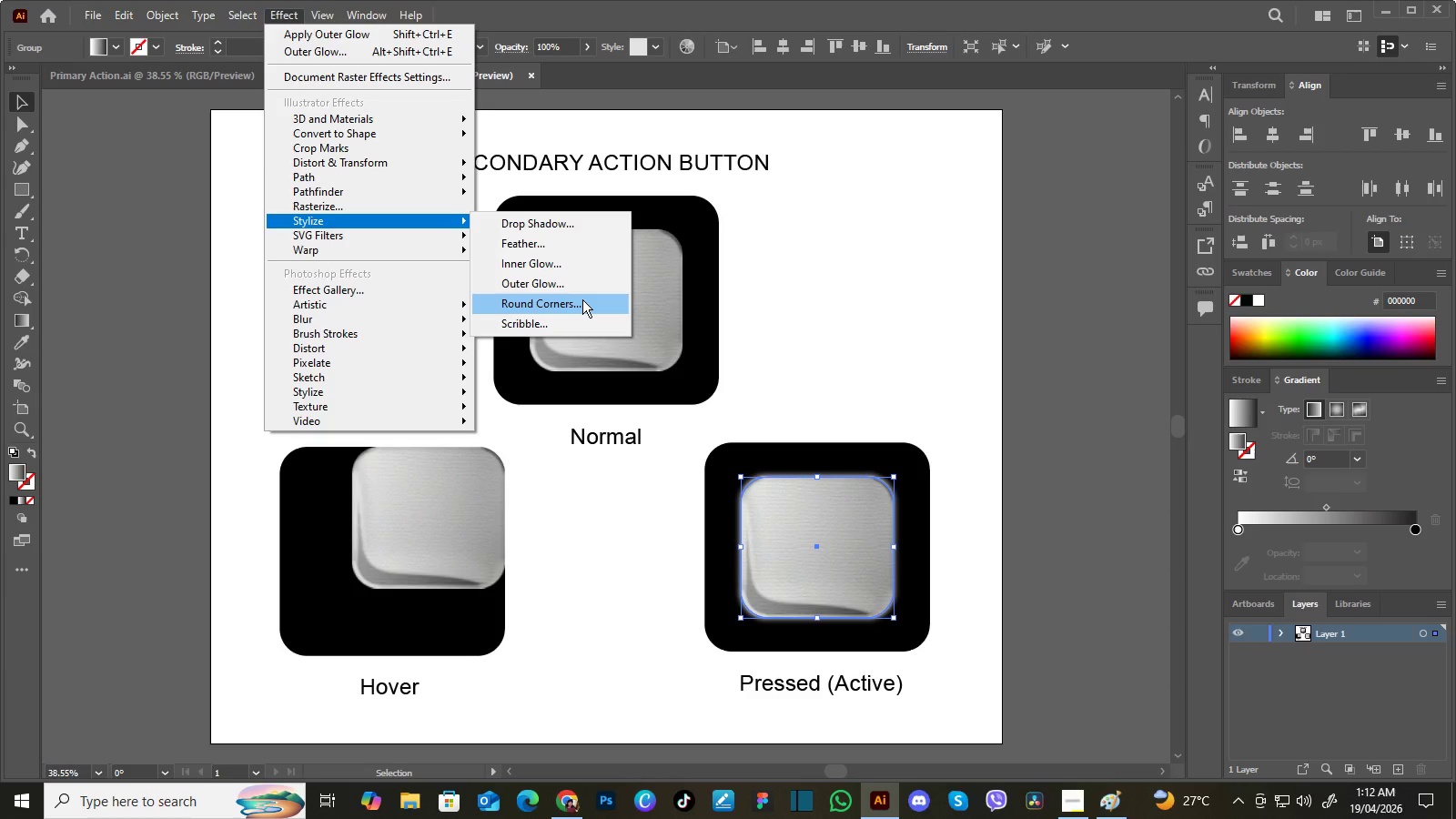 
wait(6.66)
 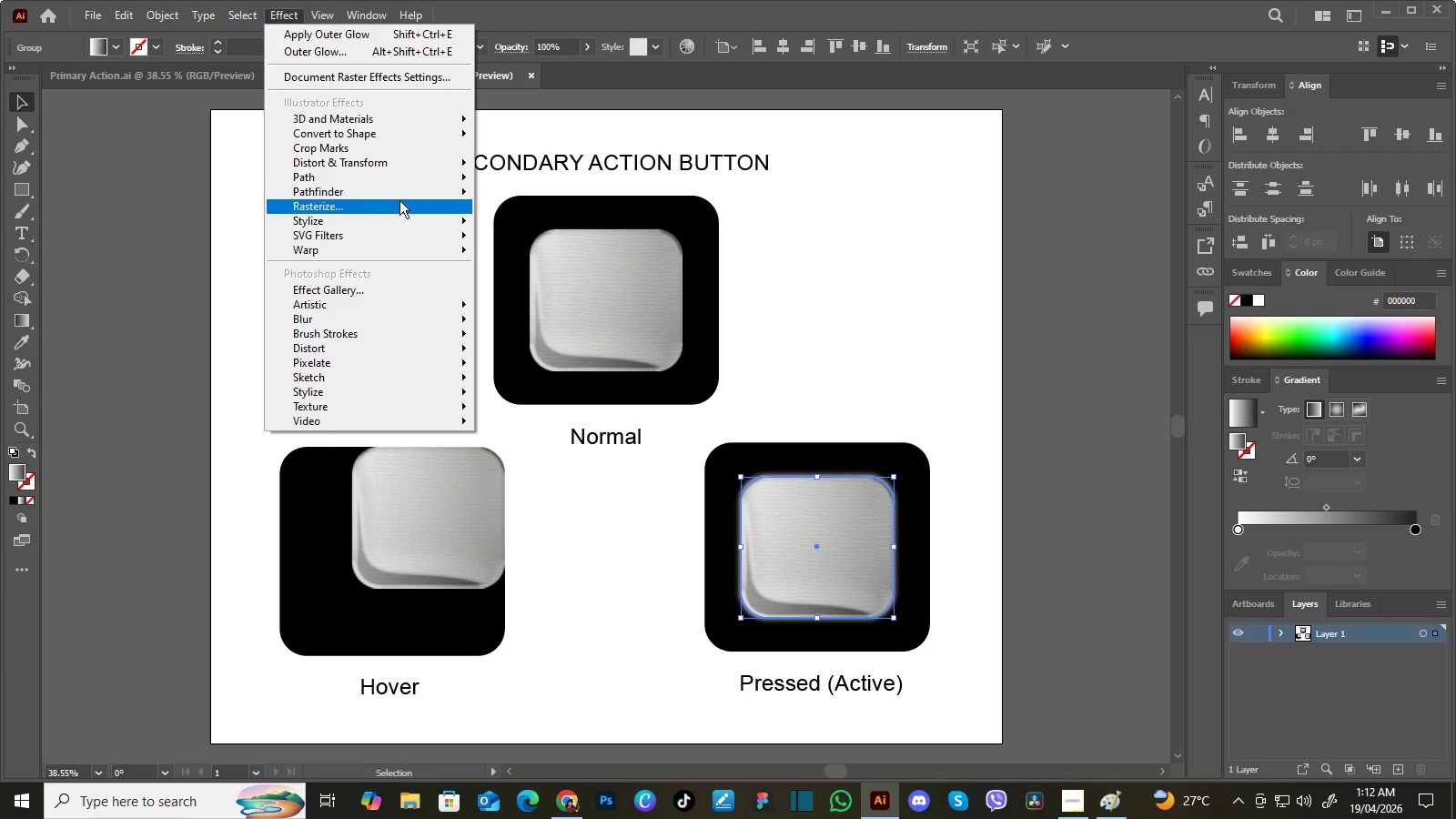 
left_click([571, 249])
 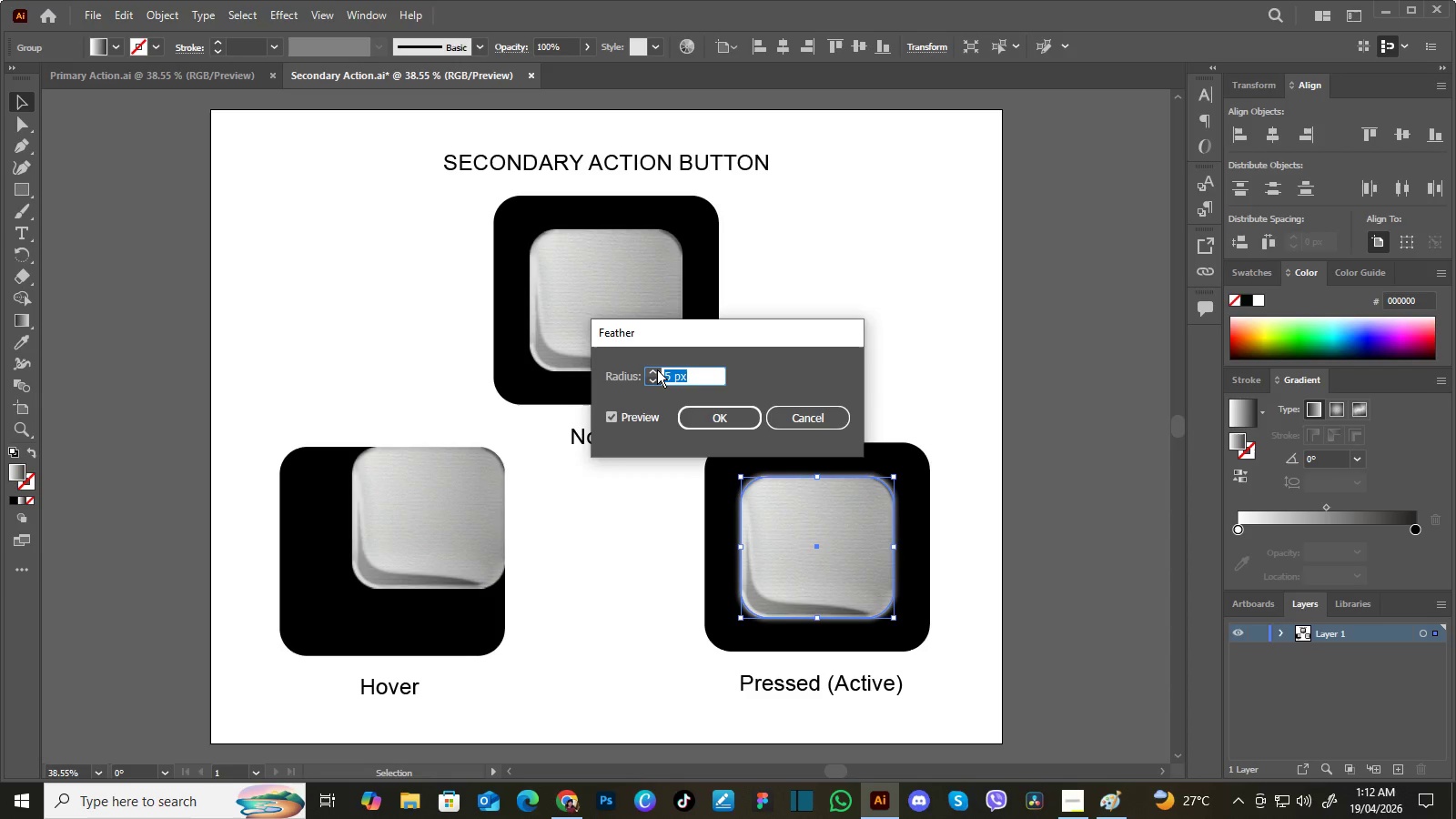 
left_click([657, 369])
 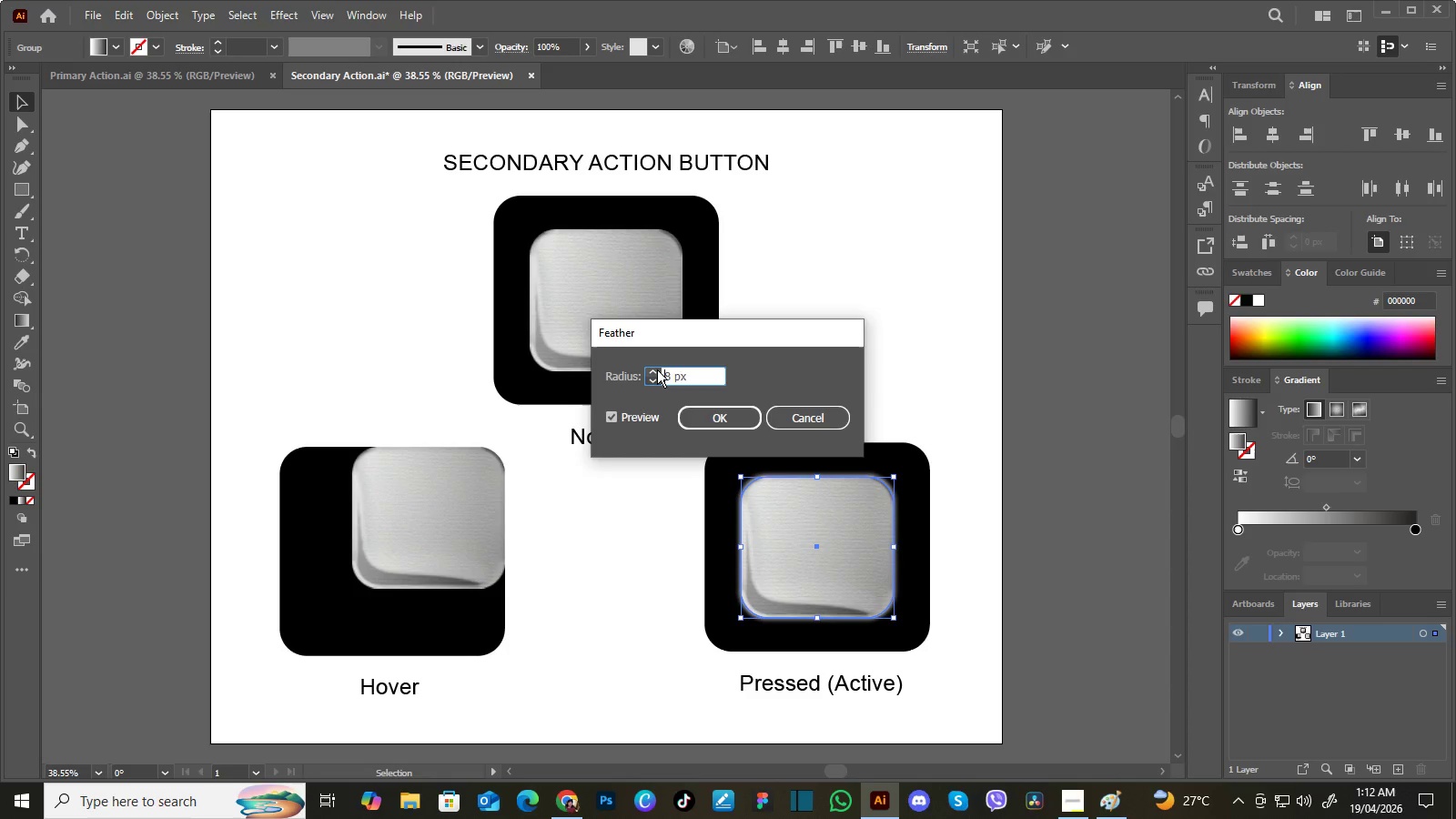 
double_click([657, 369])
 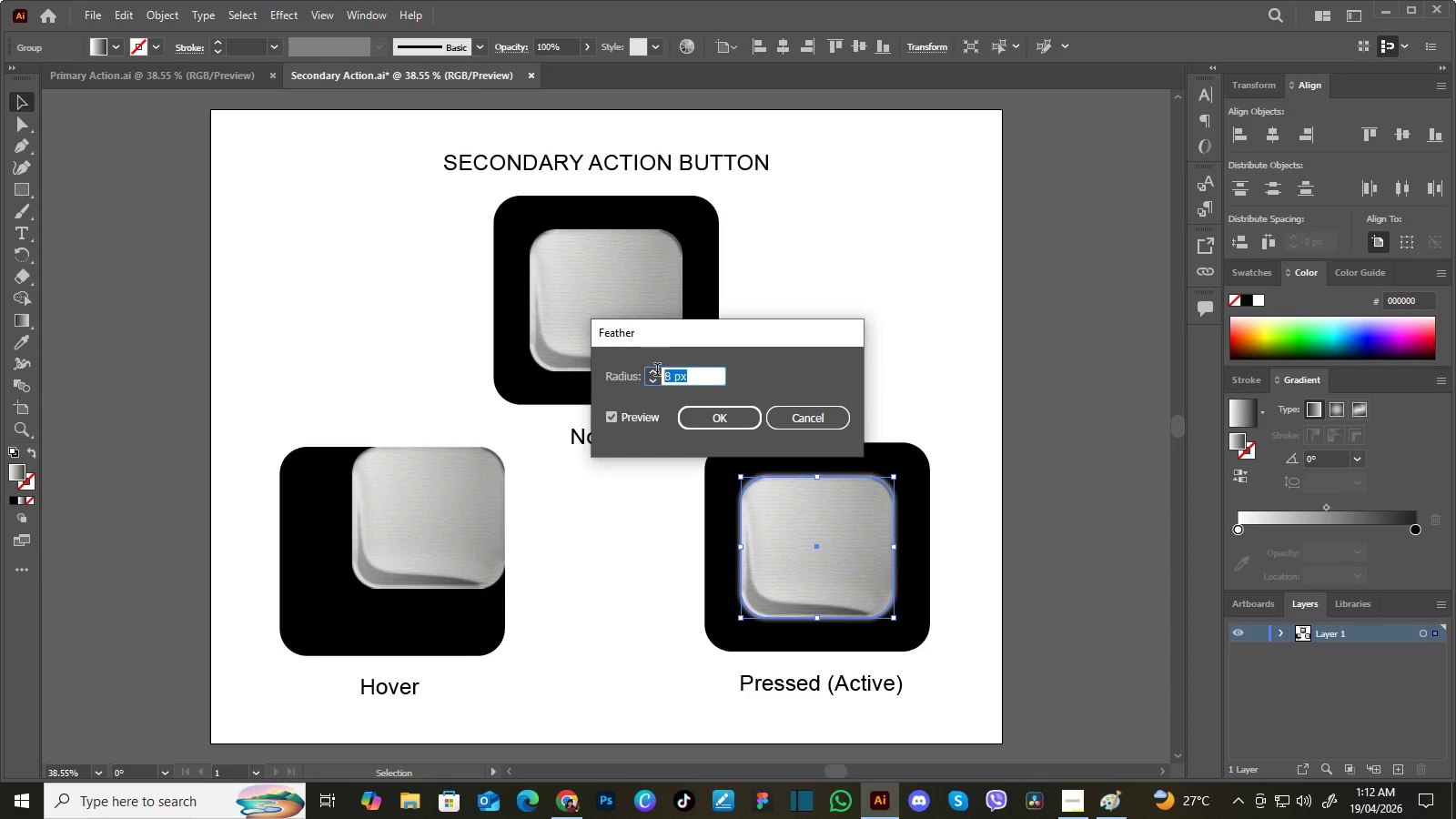 
left_click_drag(start_coordinate=[701, 377], to_coordinate=[641, 371])
 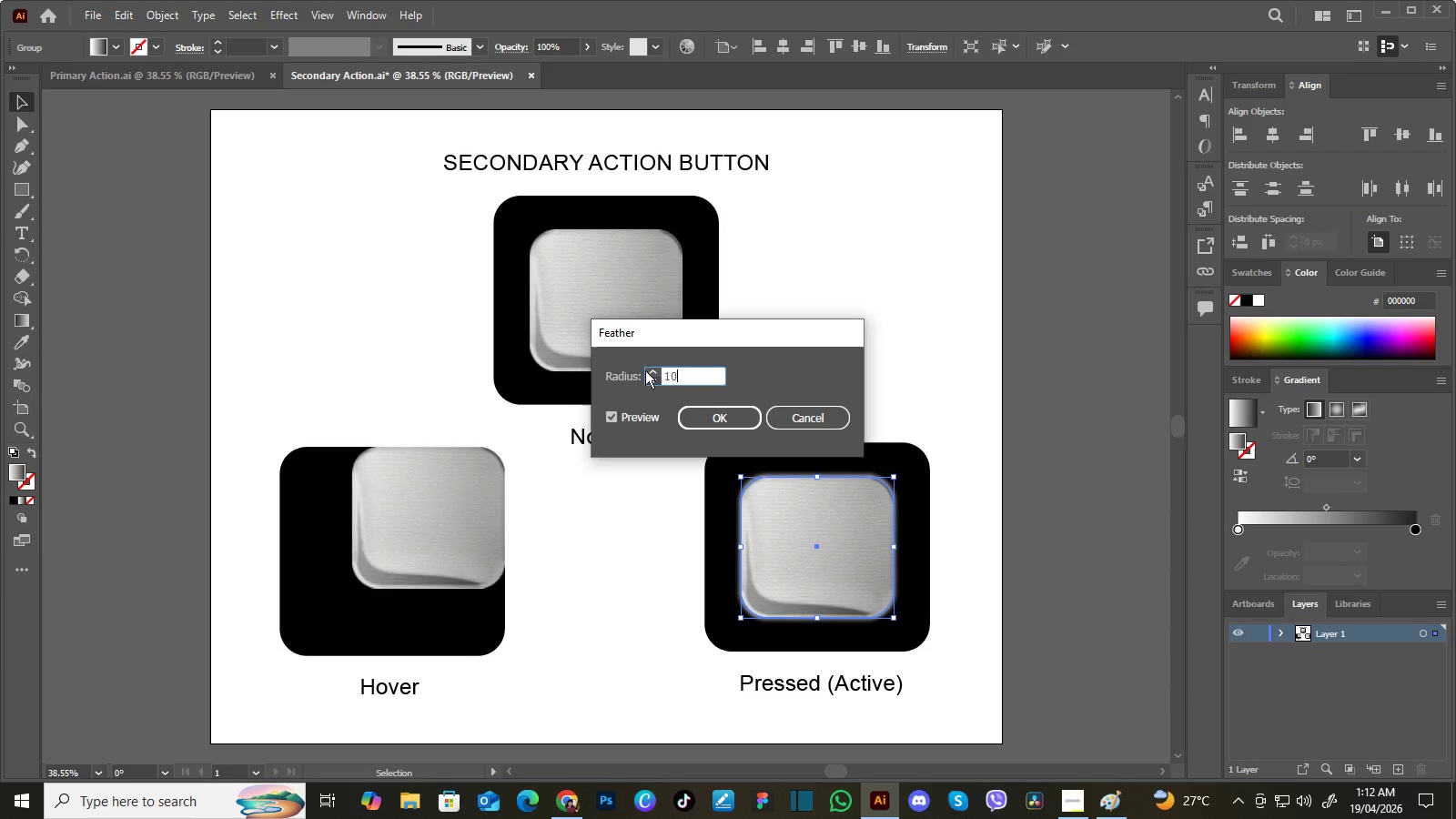 
key(Numpad1)
 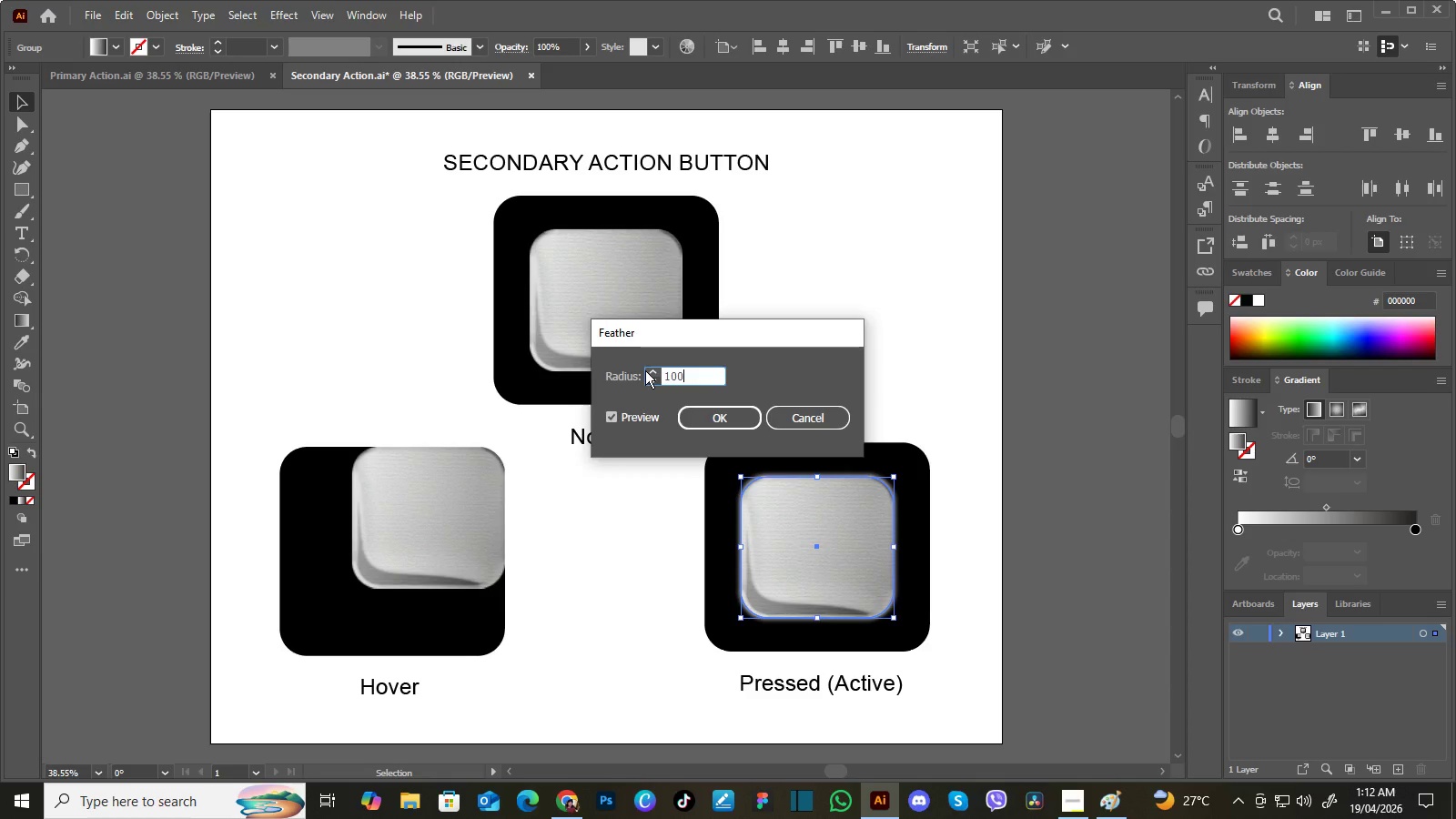 
key(Numpad0)
 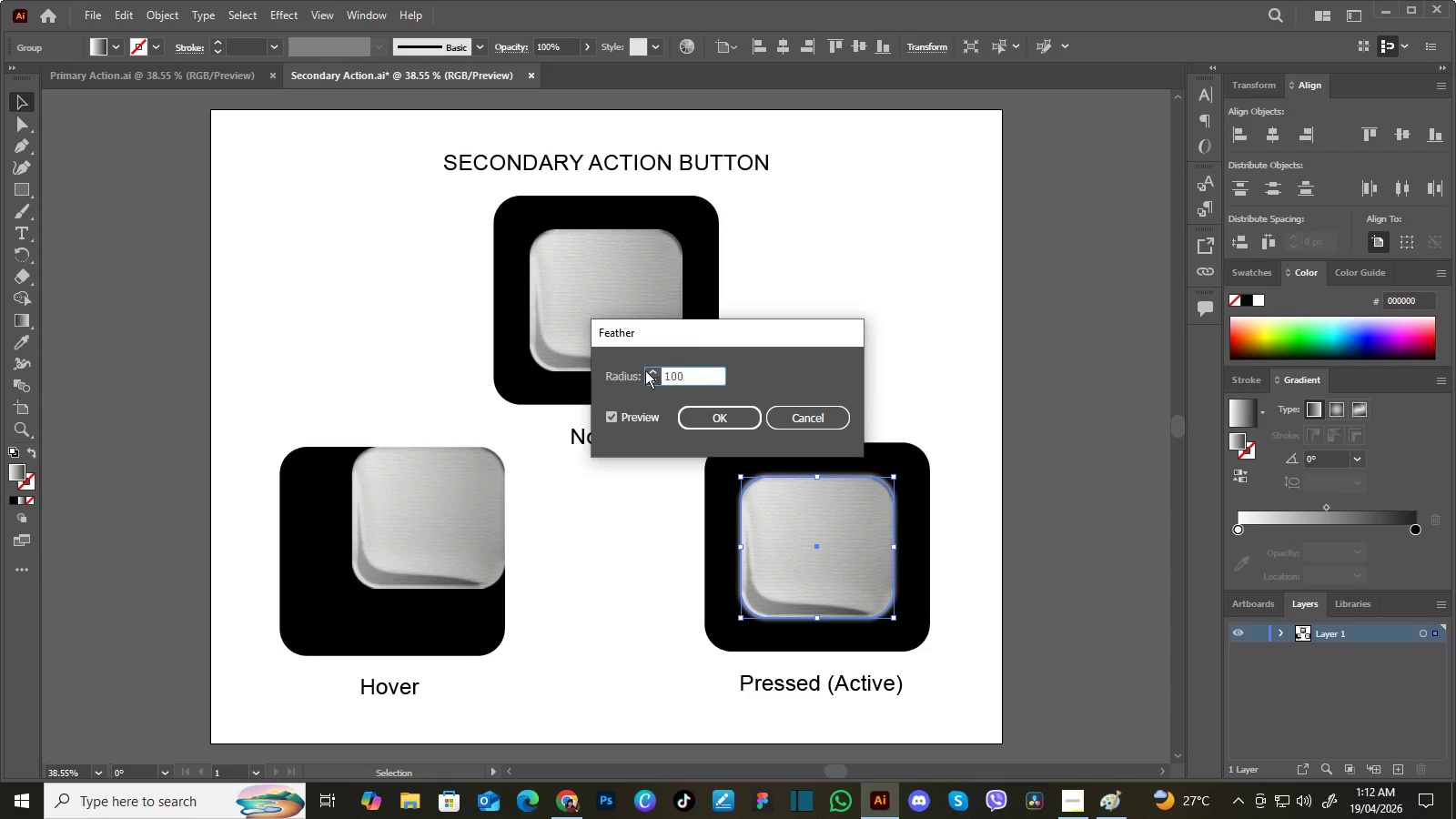 
key(Numpad0)
 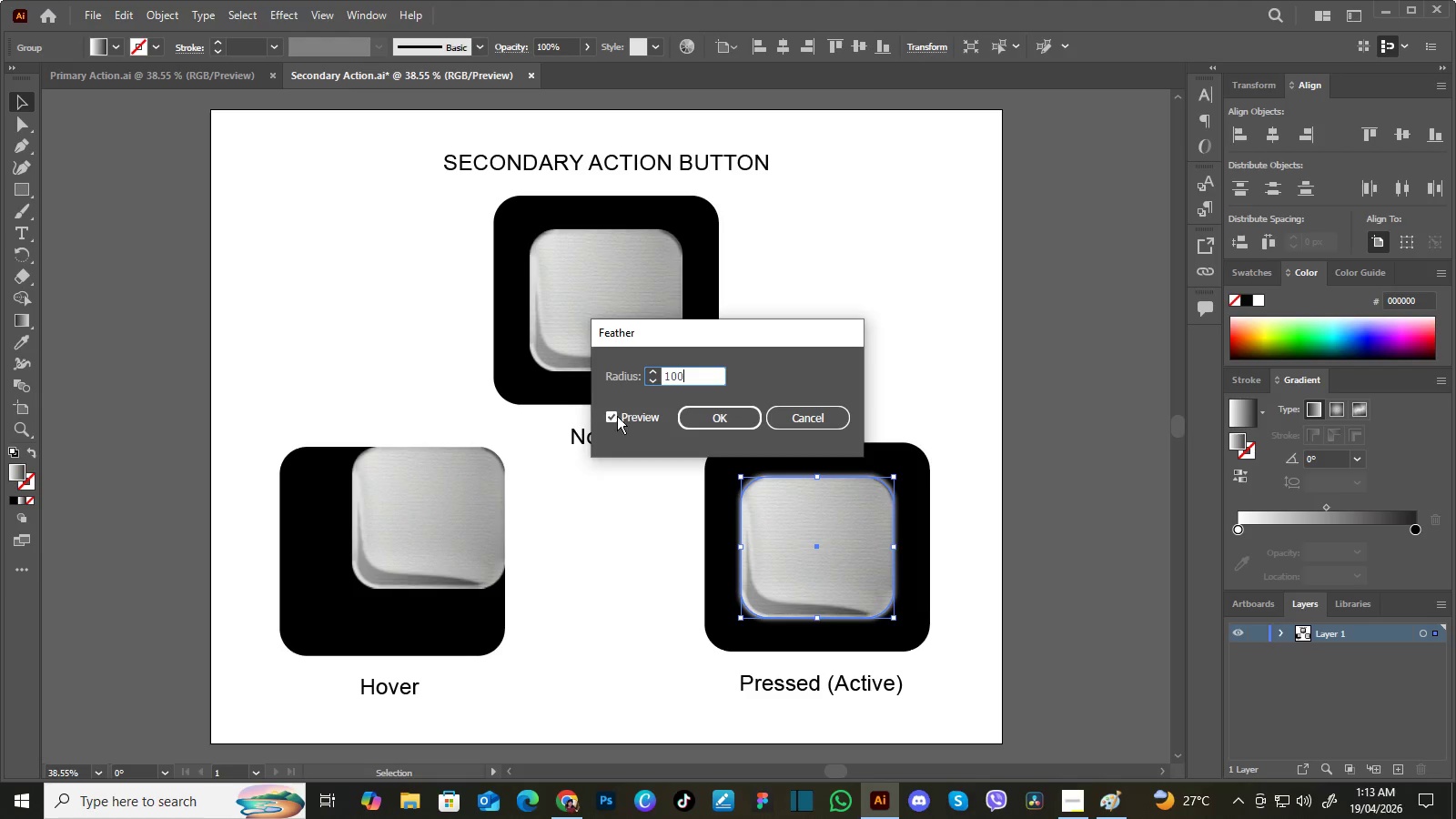 
left_click([617, 416])
 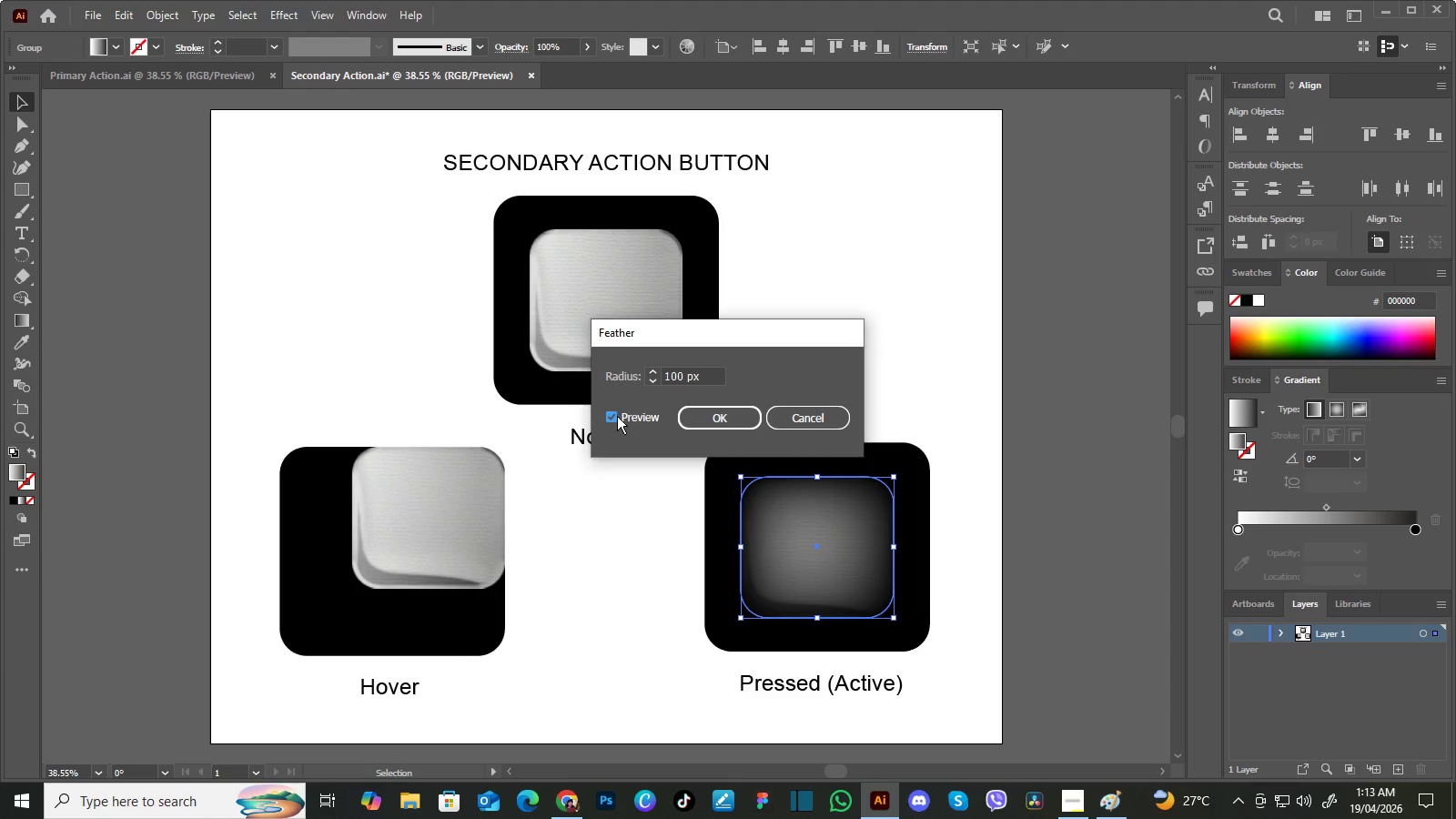 
left_click([617, 416])
 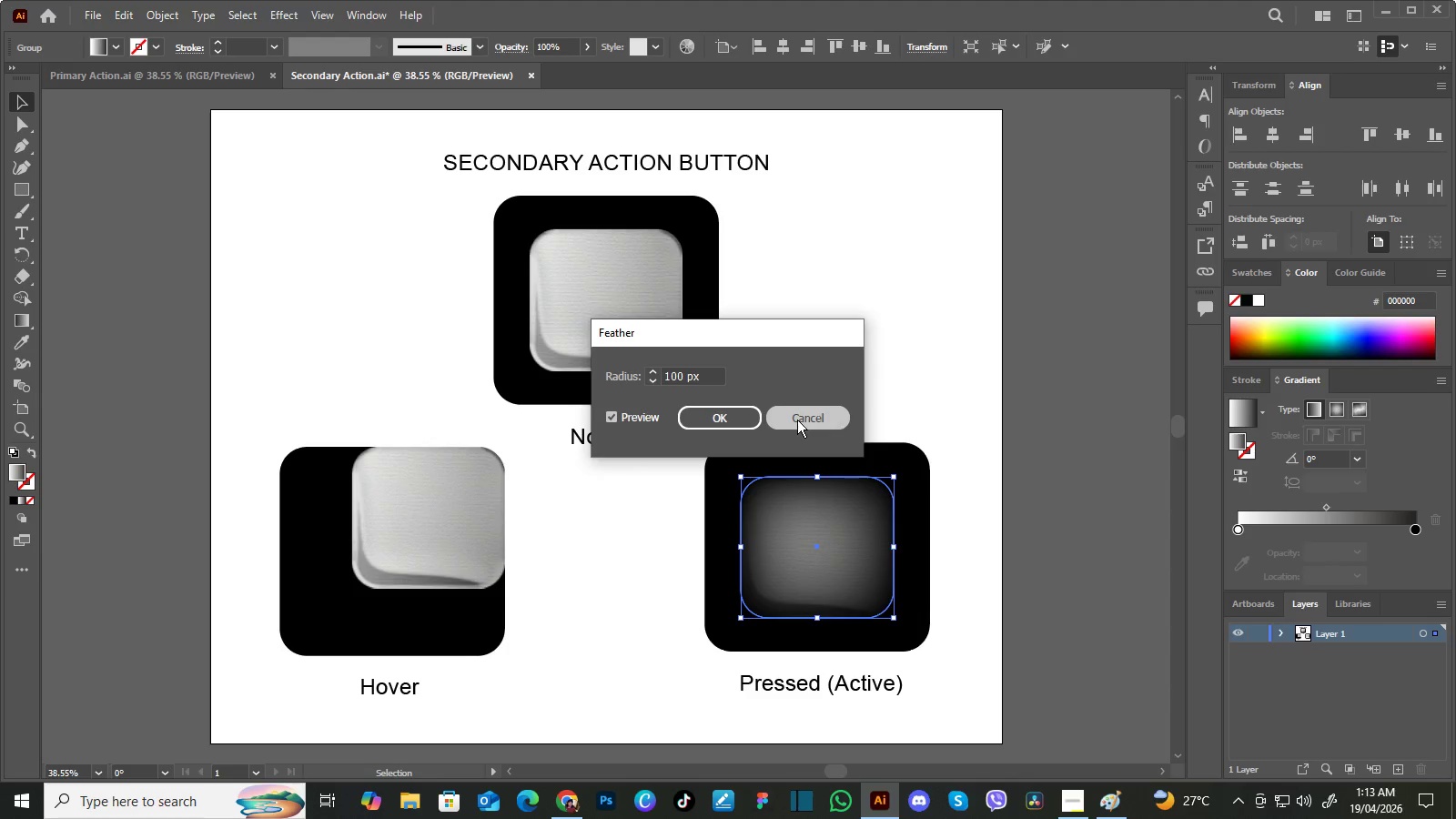 
left_click([797, 420])
 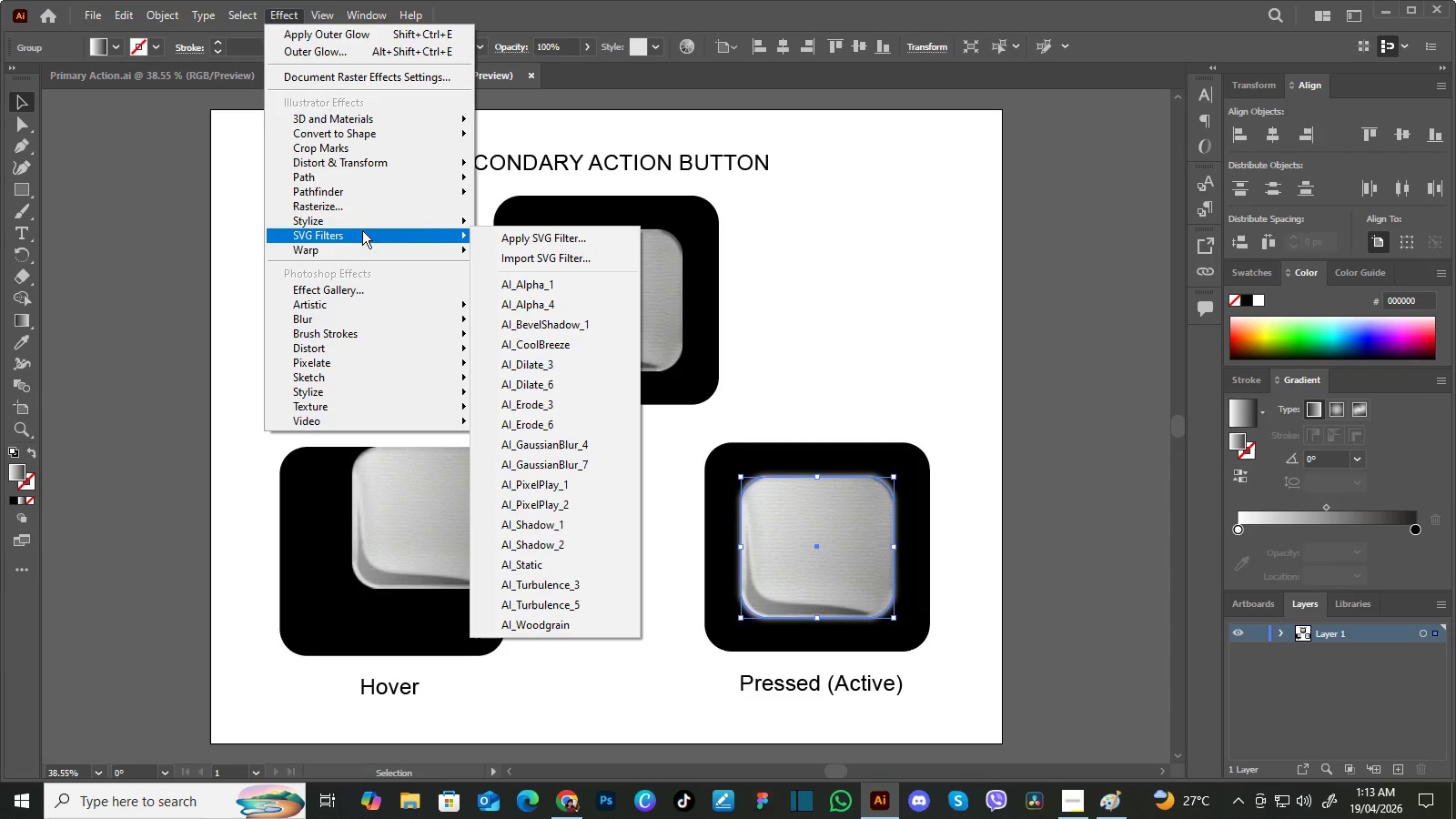 
wait(8.72)
 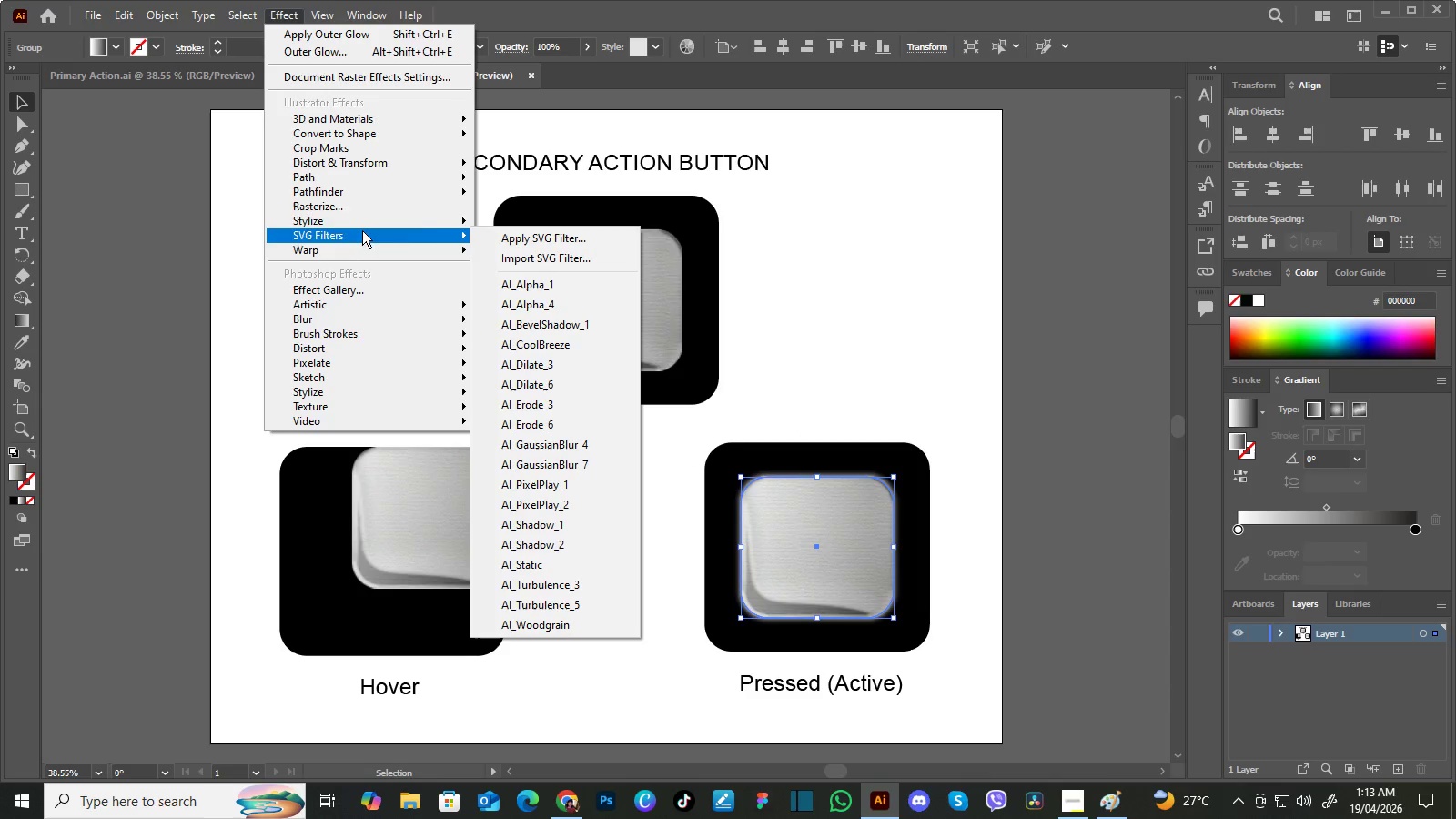 
left_click([580, 300])
 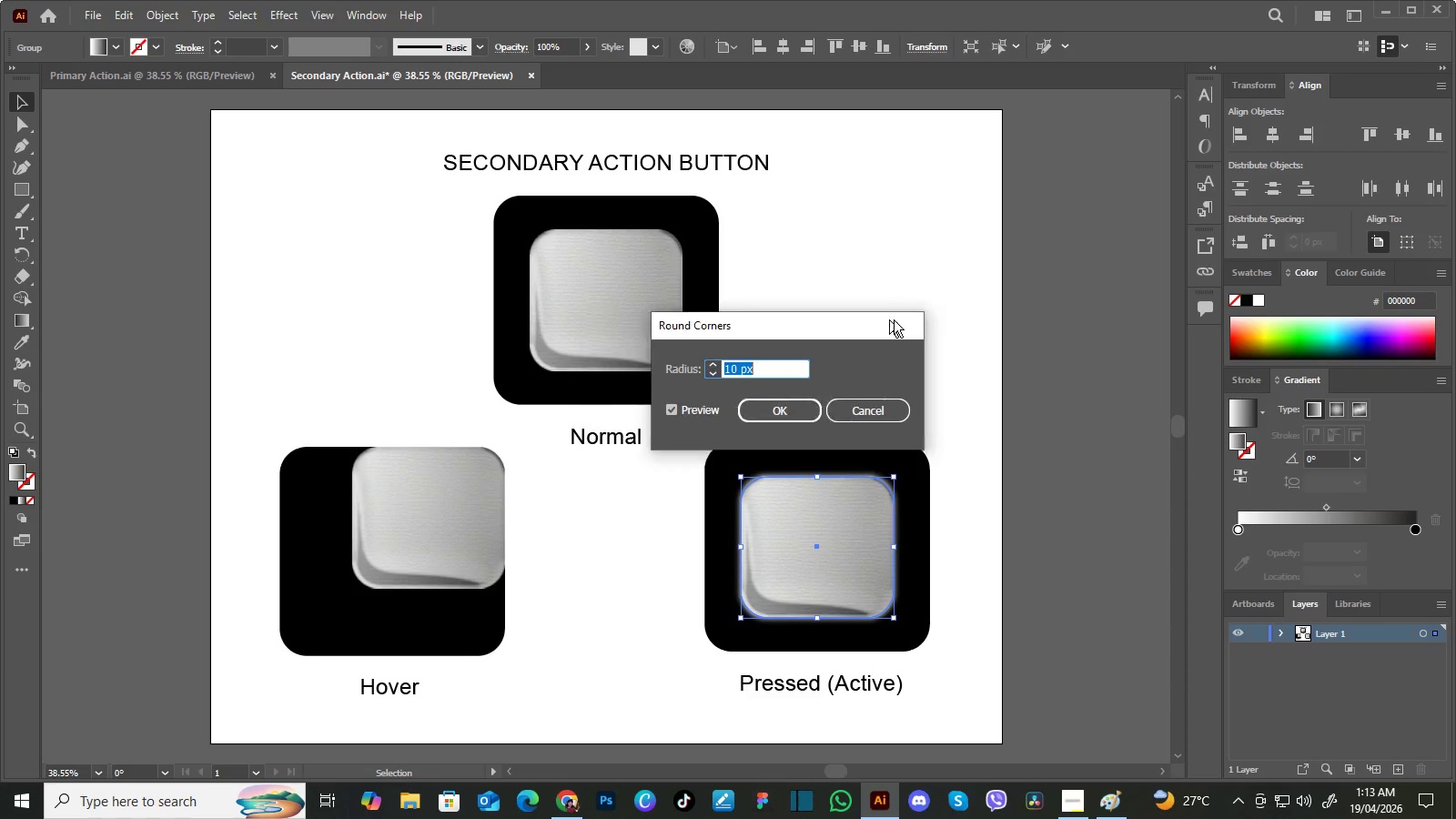 
left_click_drag(start_coordinate=[824, 328], to_coordinate=[1074, 317])
 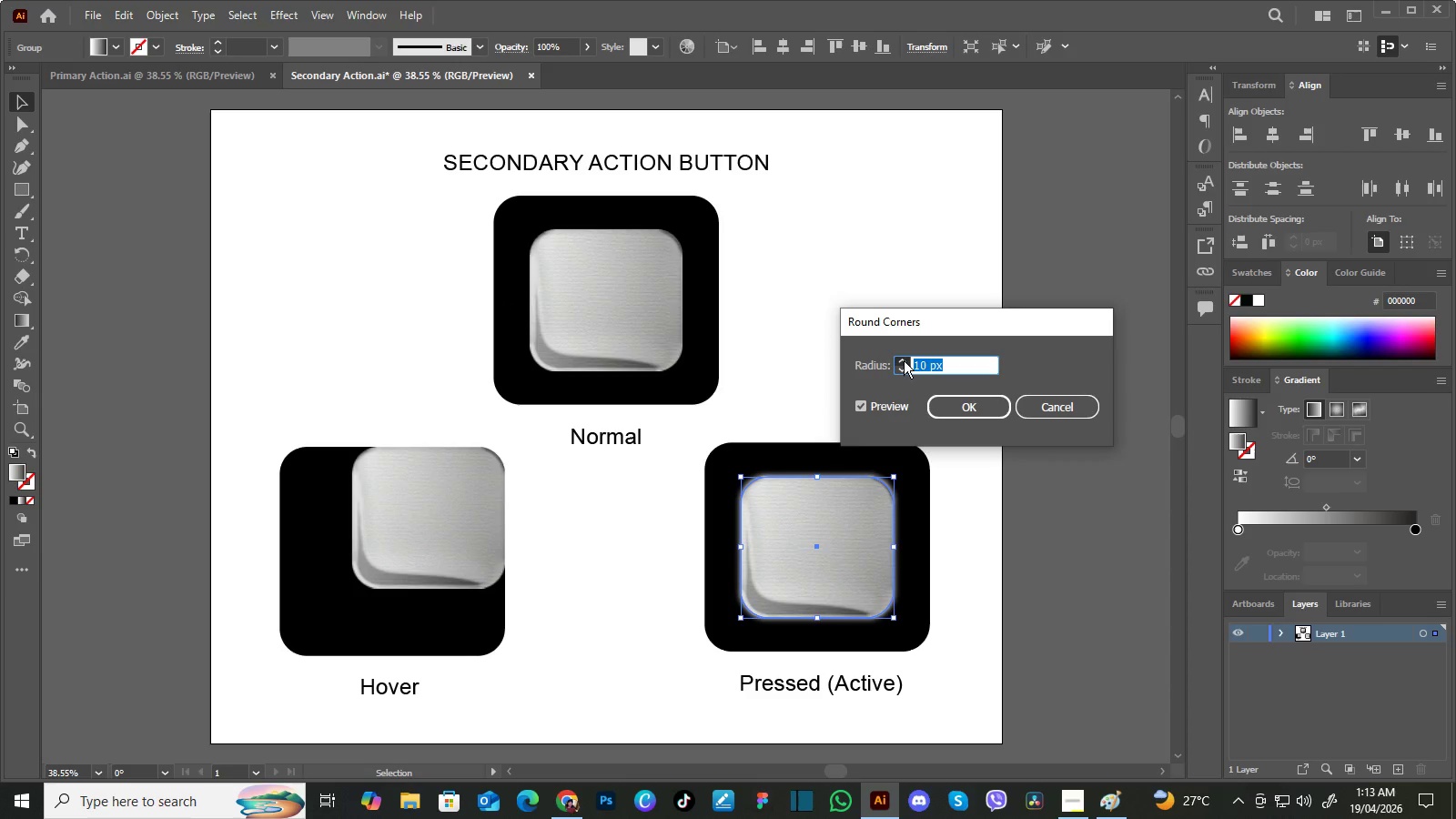 
left_click([904, 360])
 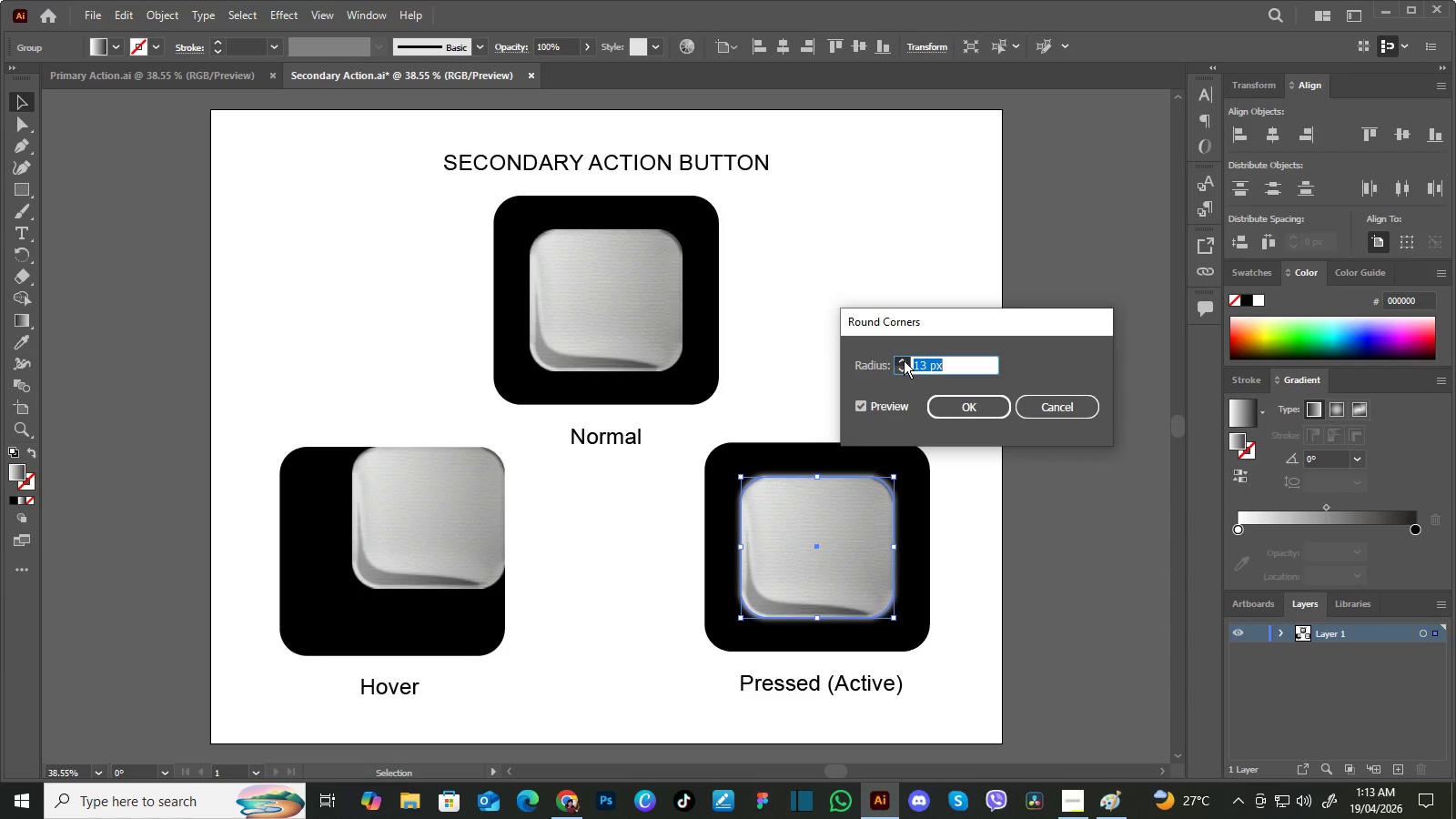 
double_click([904, 360])
 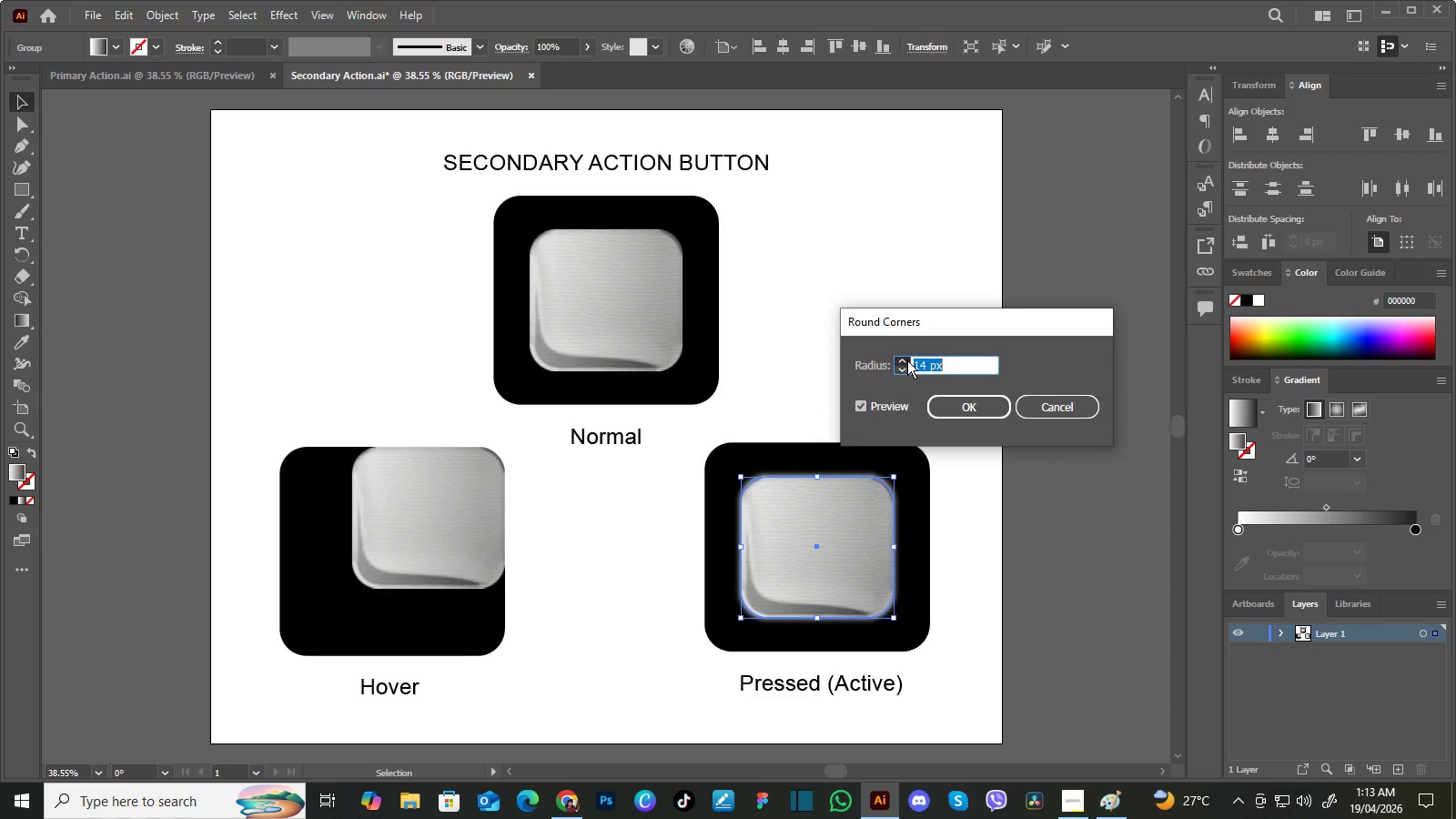 
triple_click([904, 360])
 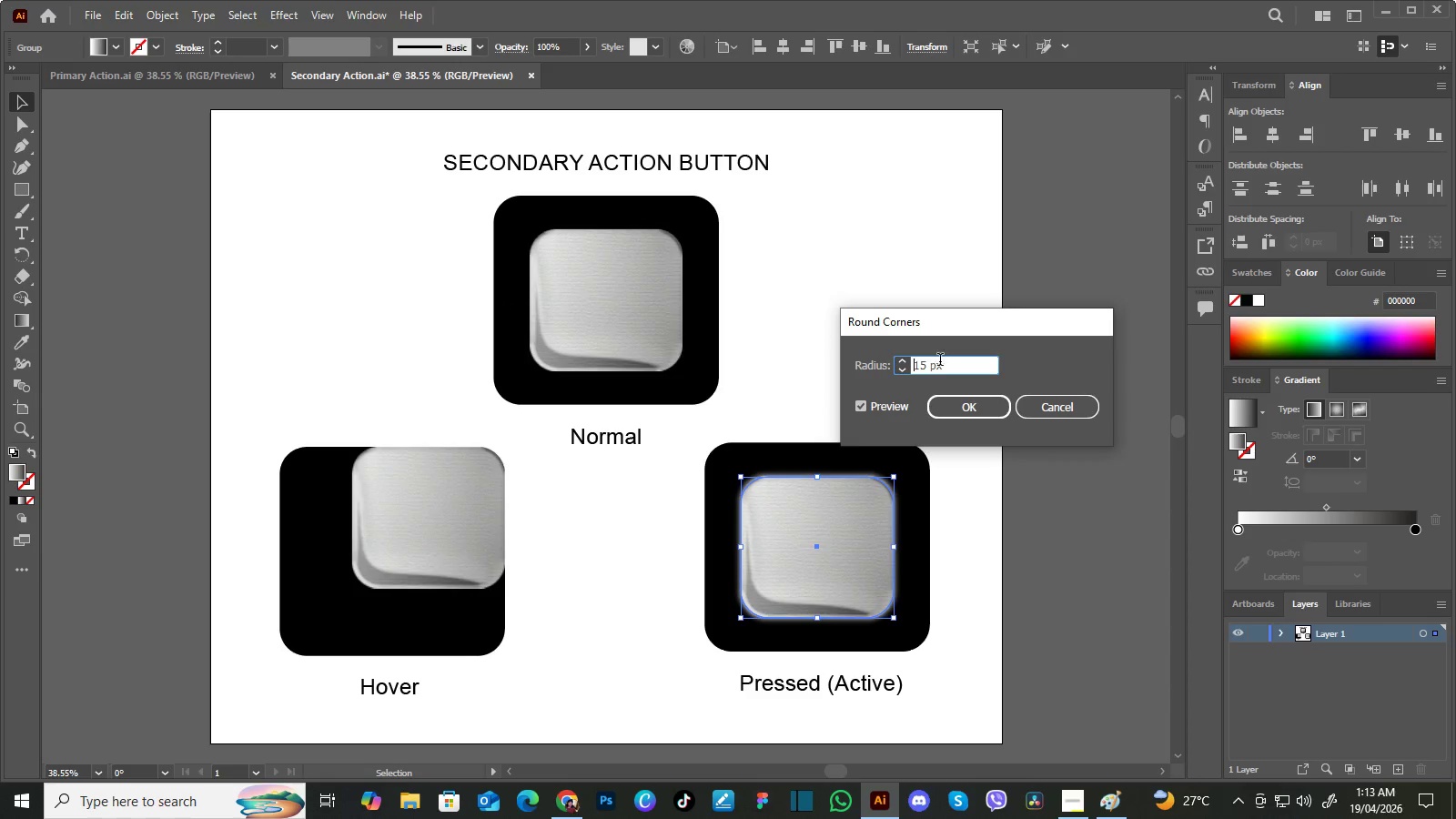 
triple_click([904, 360])
 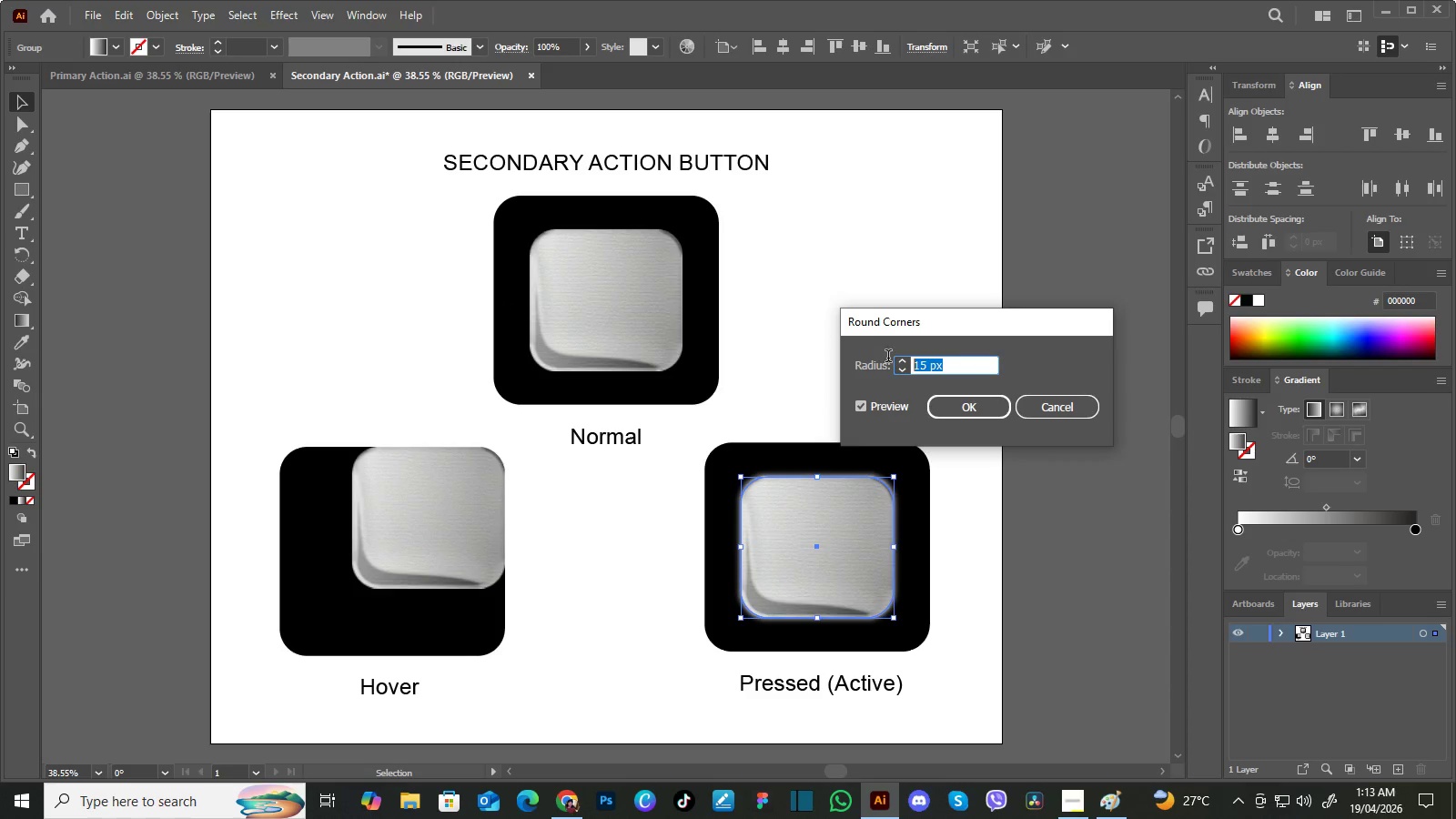 
left_click_drag(start_coordinate=[947, 361], to_coordinate=[888, 358])
 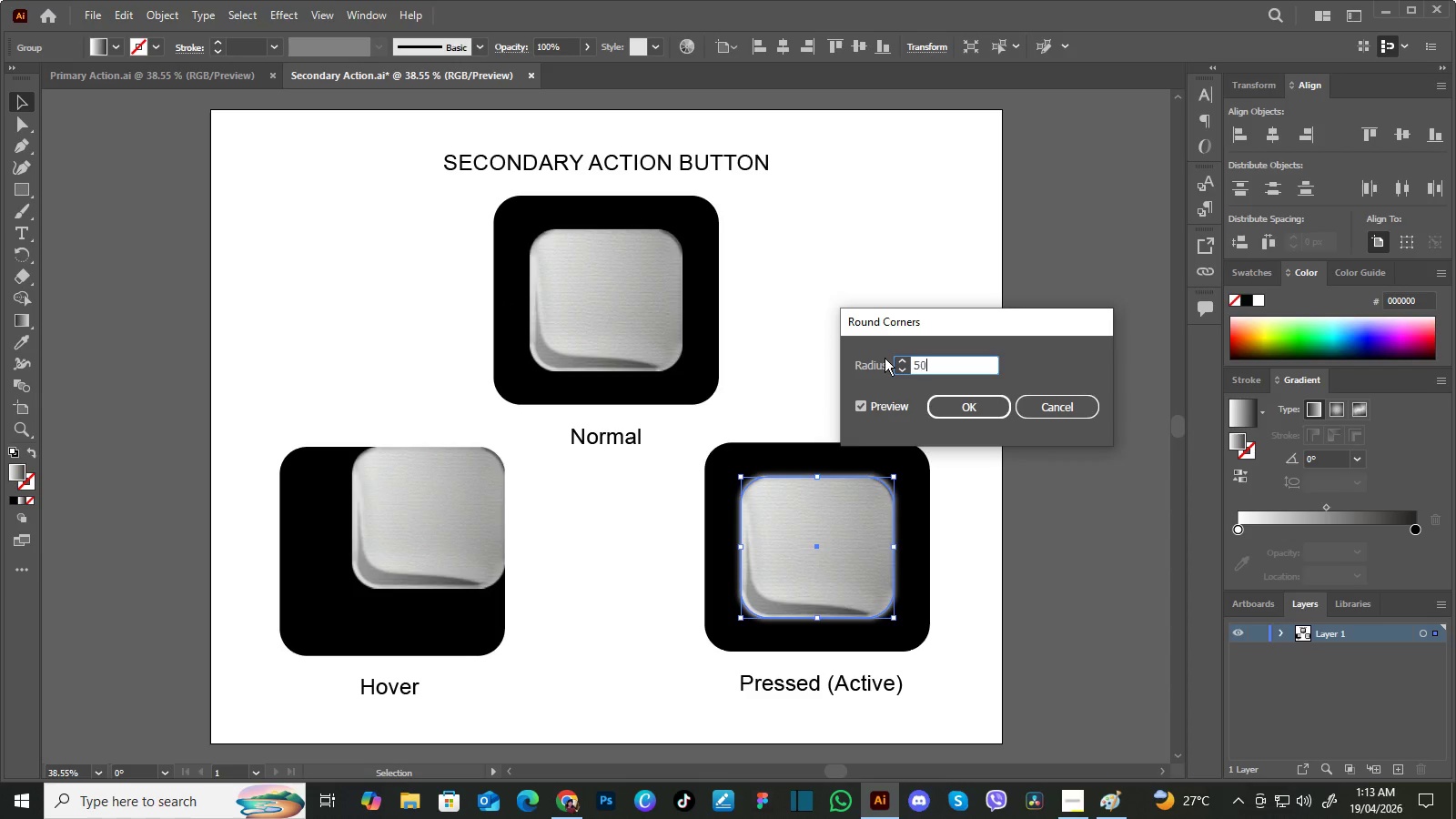 
key(Numpad5)
 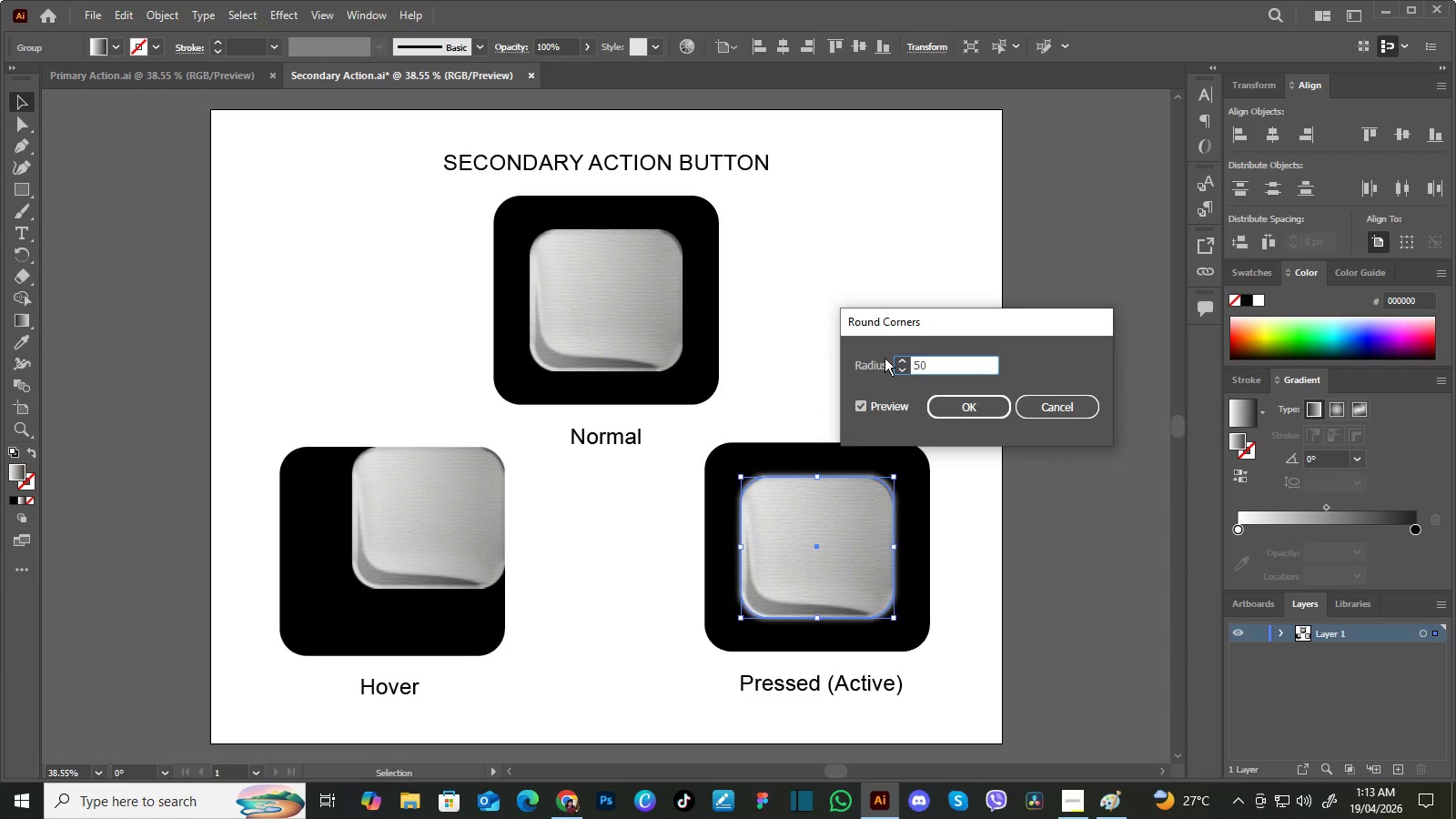 
key(Numpad0)
 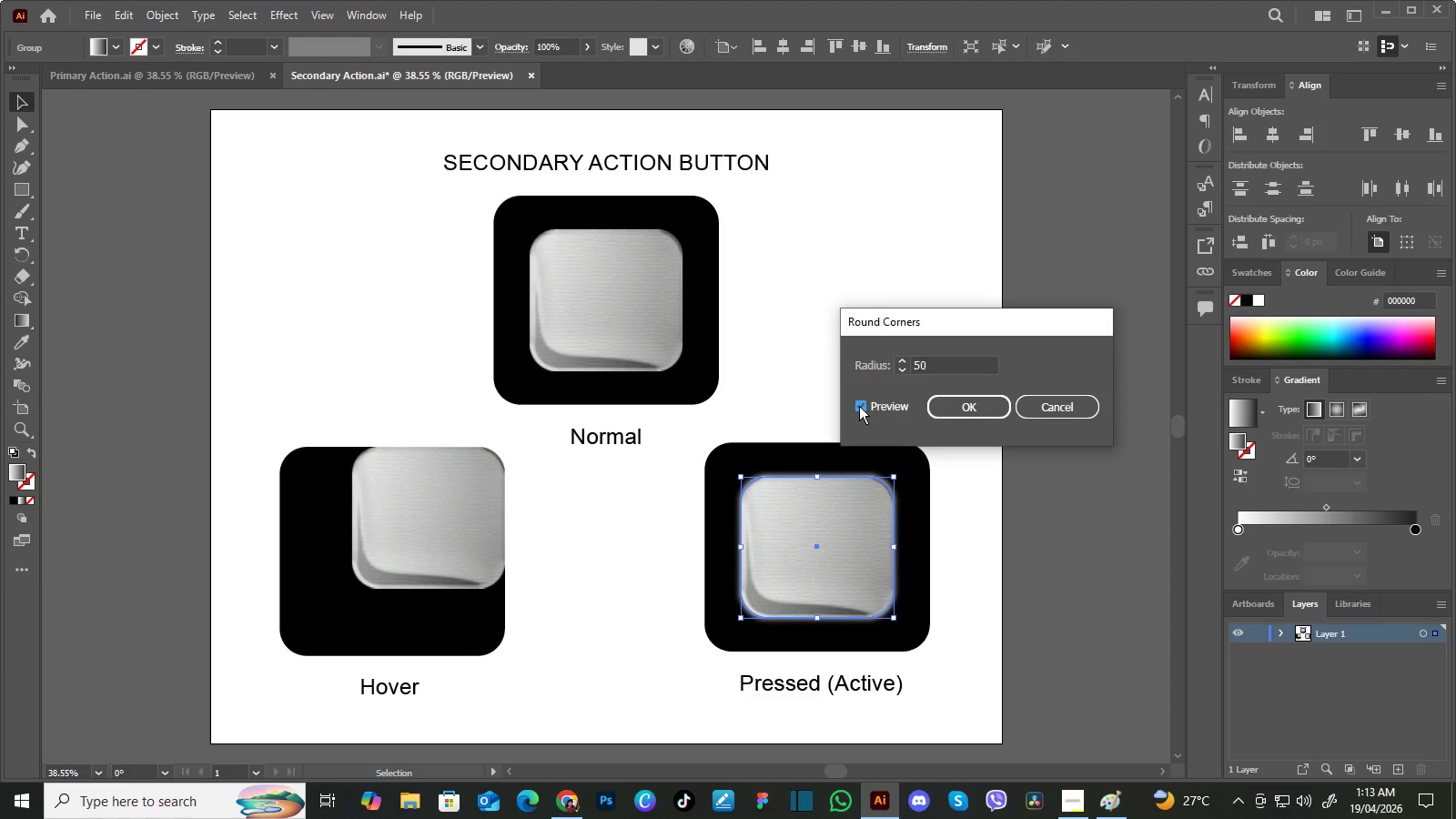 
left_click([859, 406])
 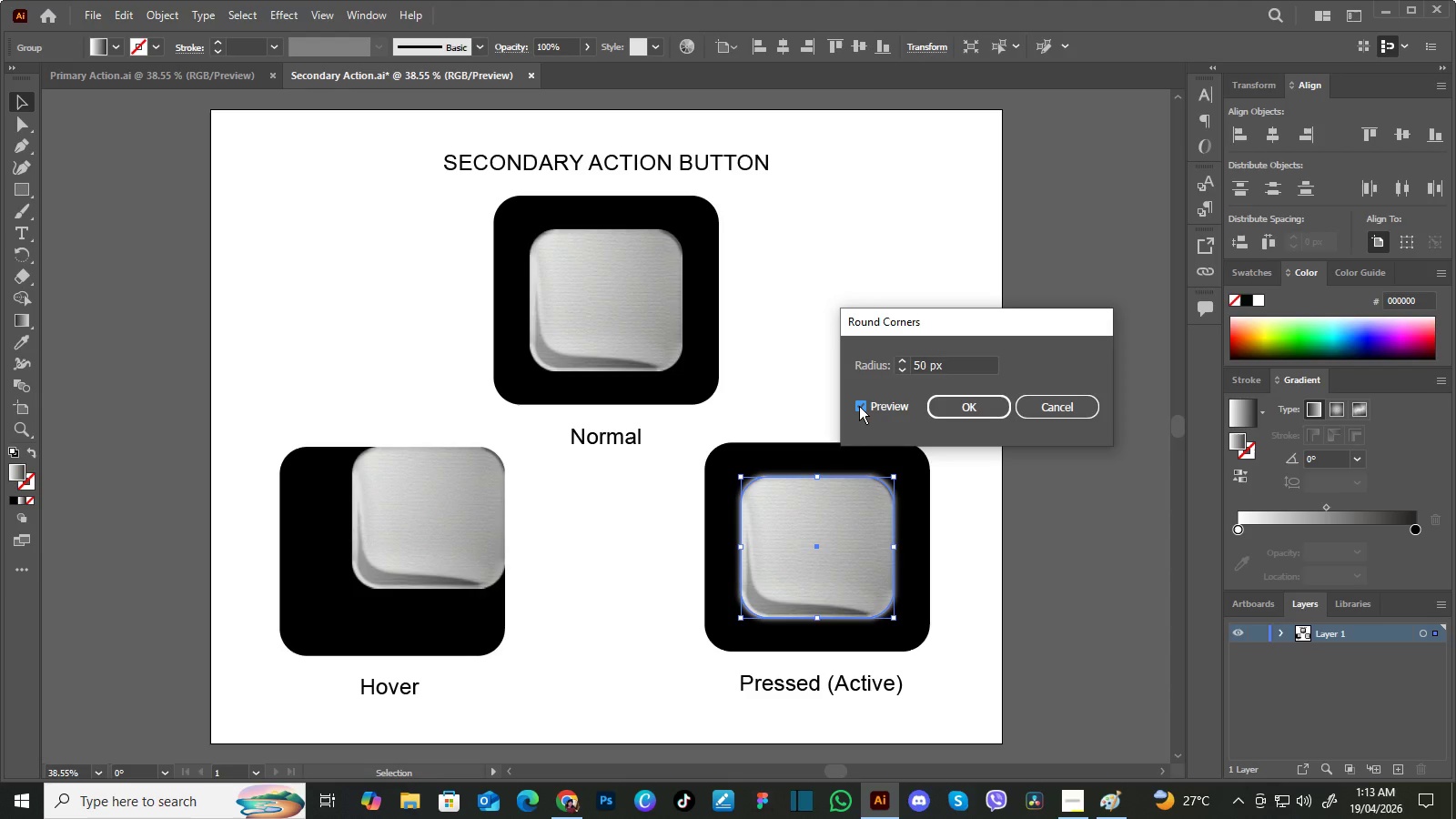 
left_click([859, 406])
 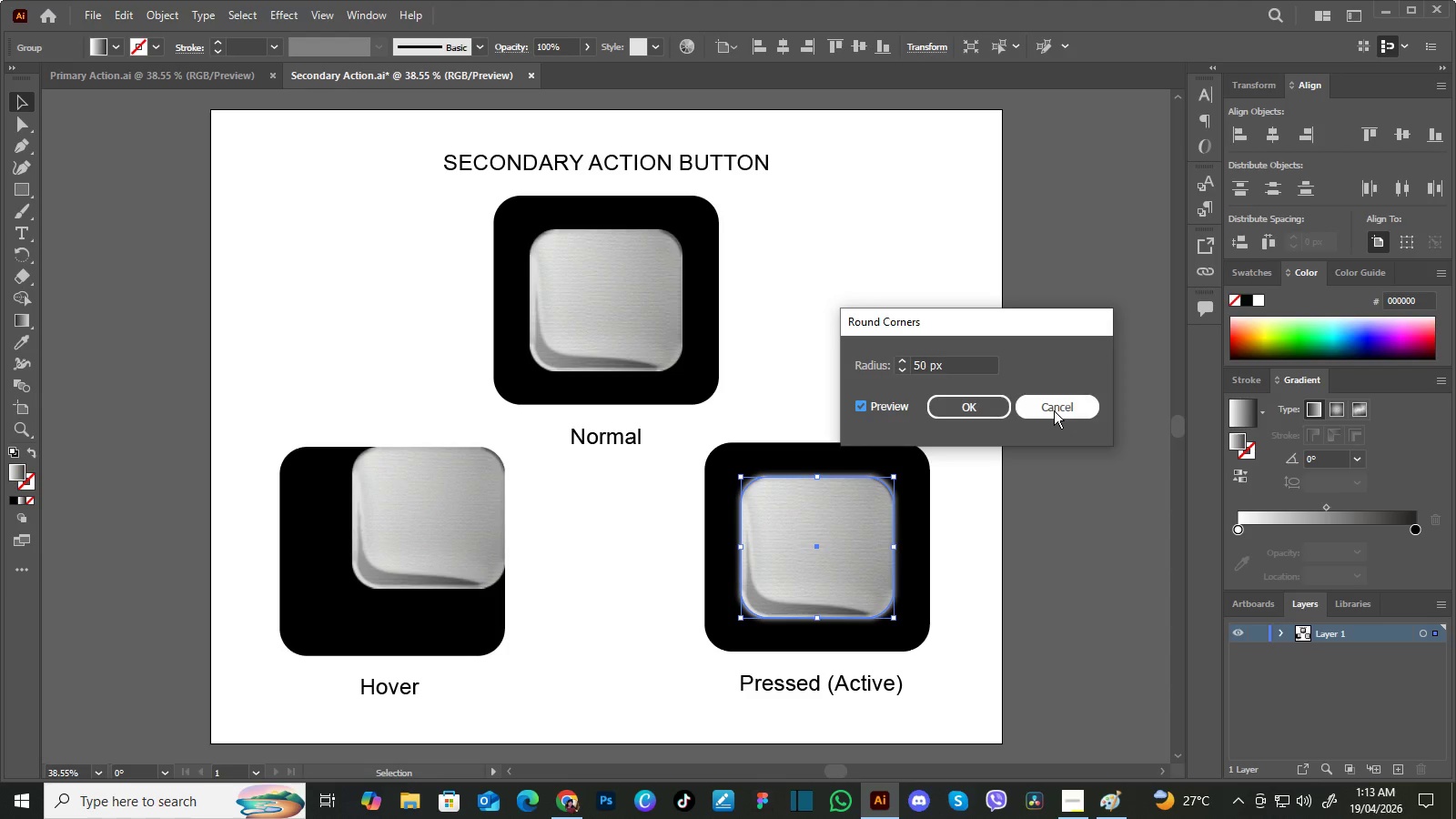 
left_click([1054, 410])
 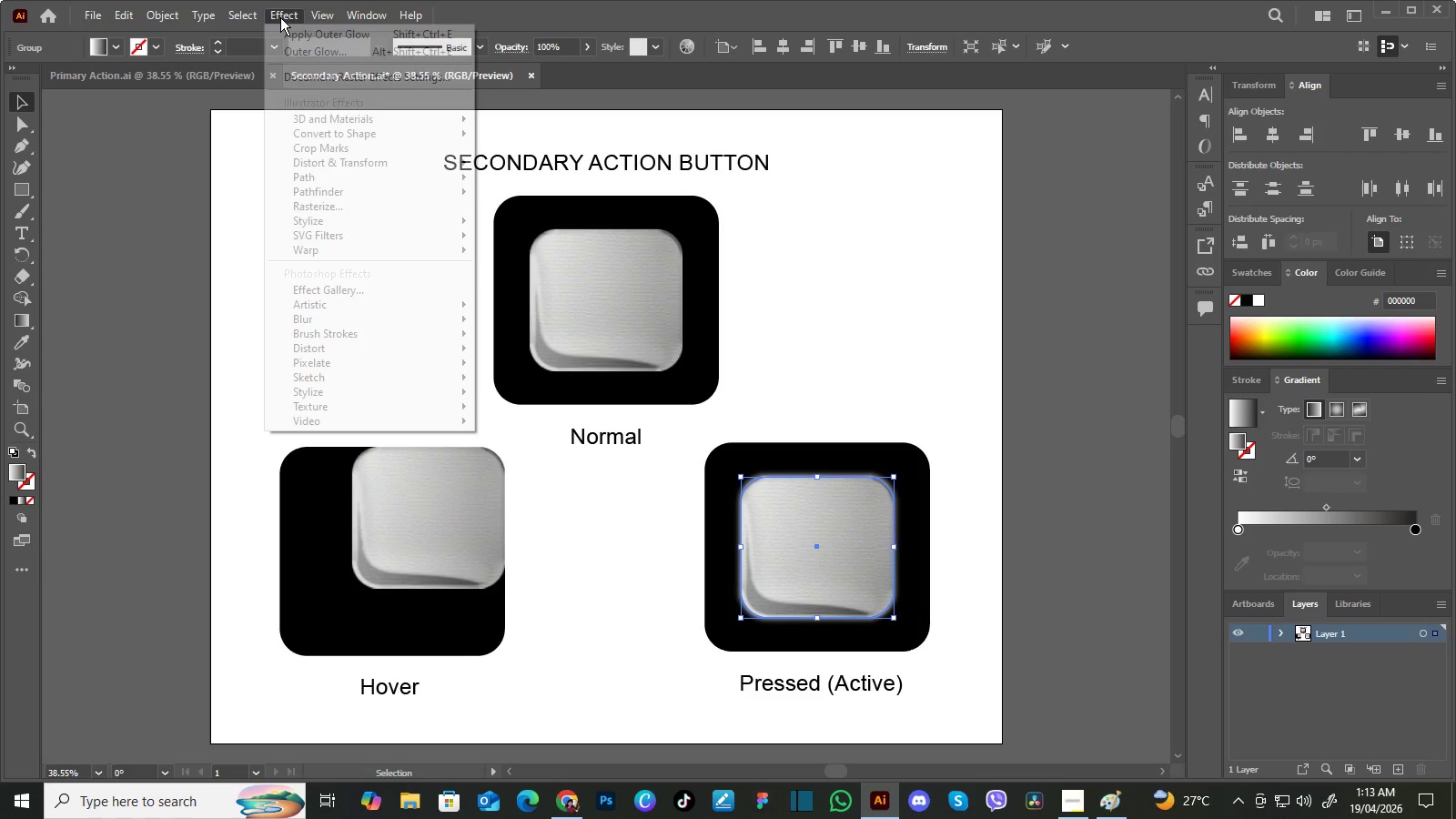 
left_click([280, 17])
 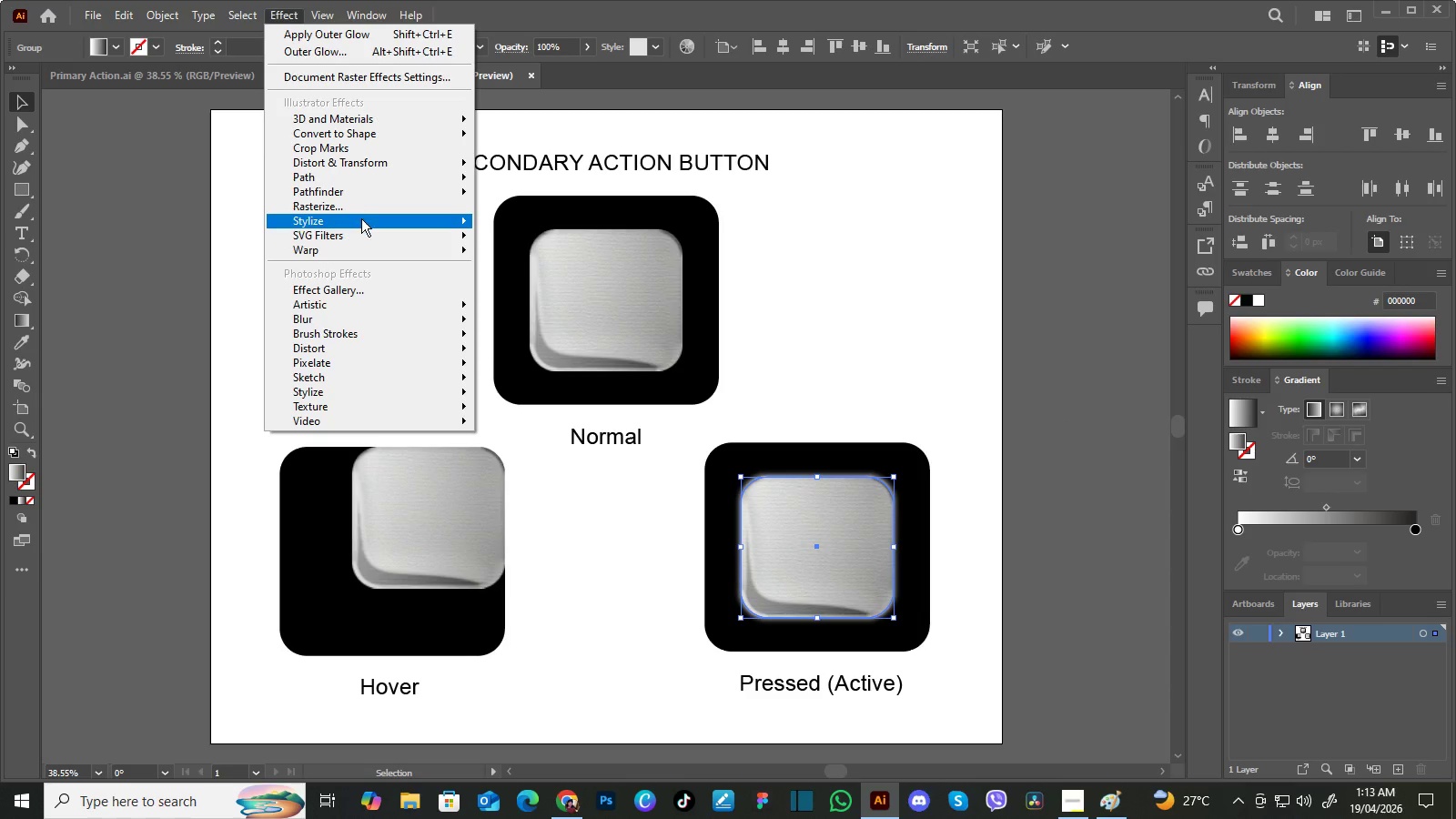 
mouse_move([378, 218])
 